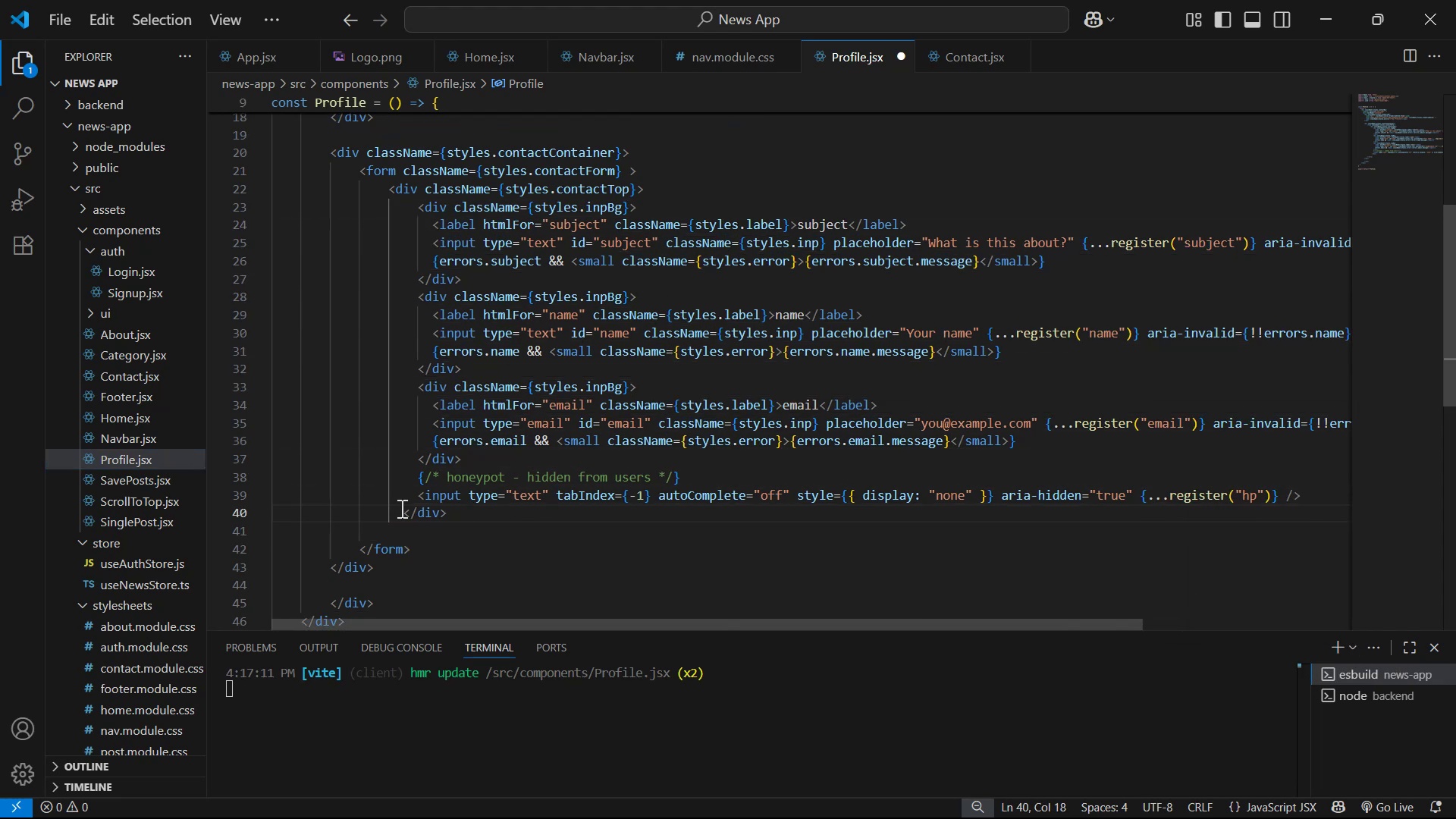 
left_click([400, 508])
 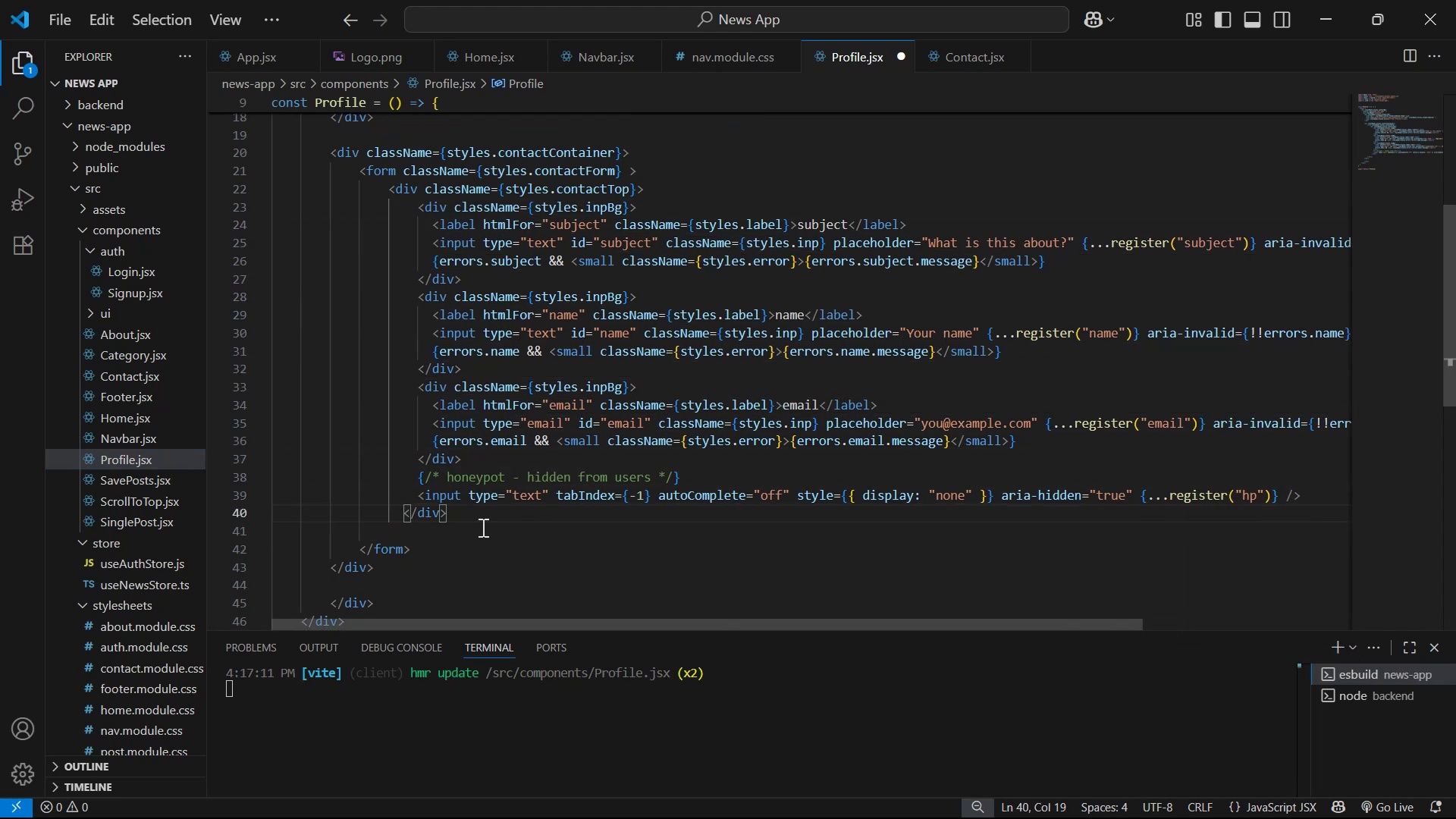 
key(Backspace)
 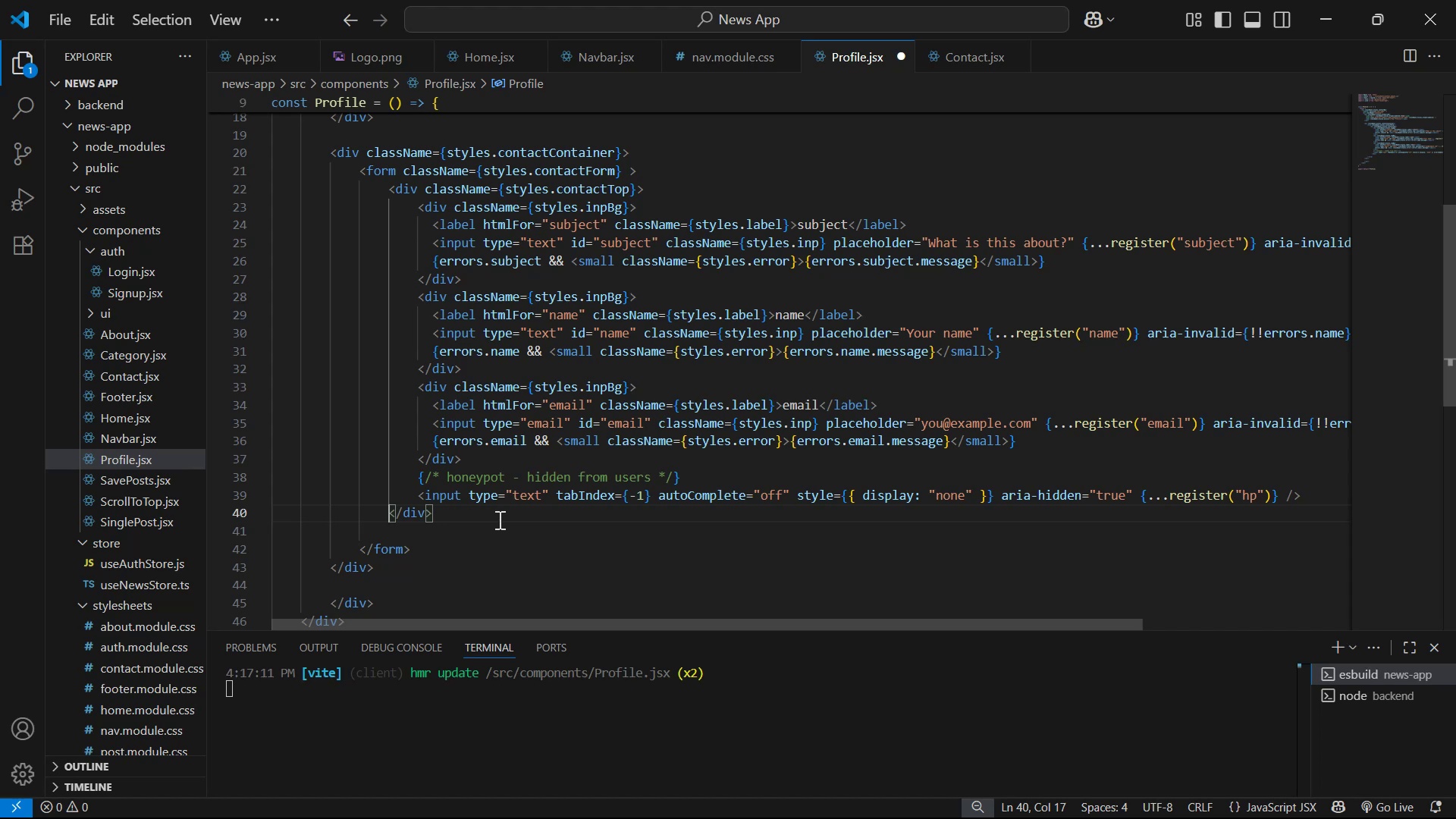 
key(Alt+Z)
 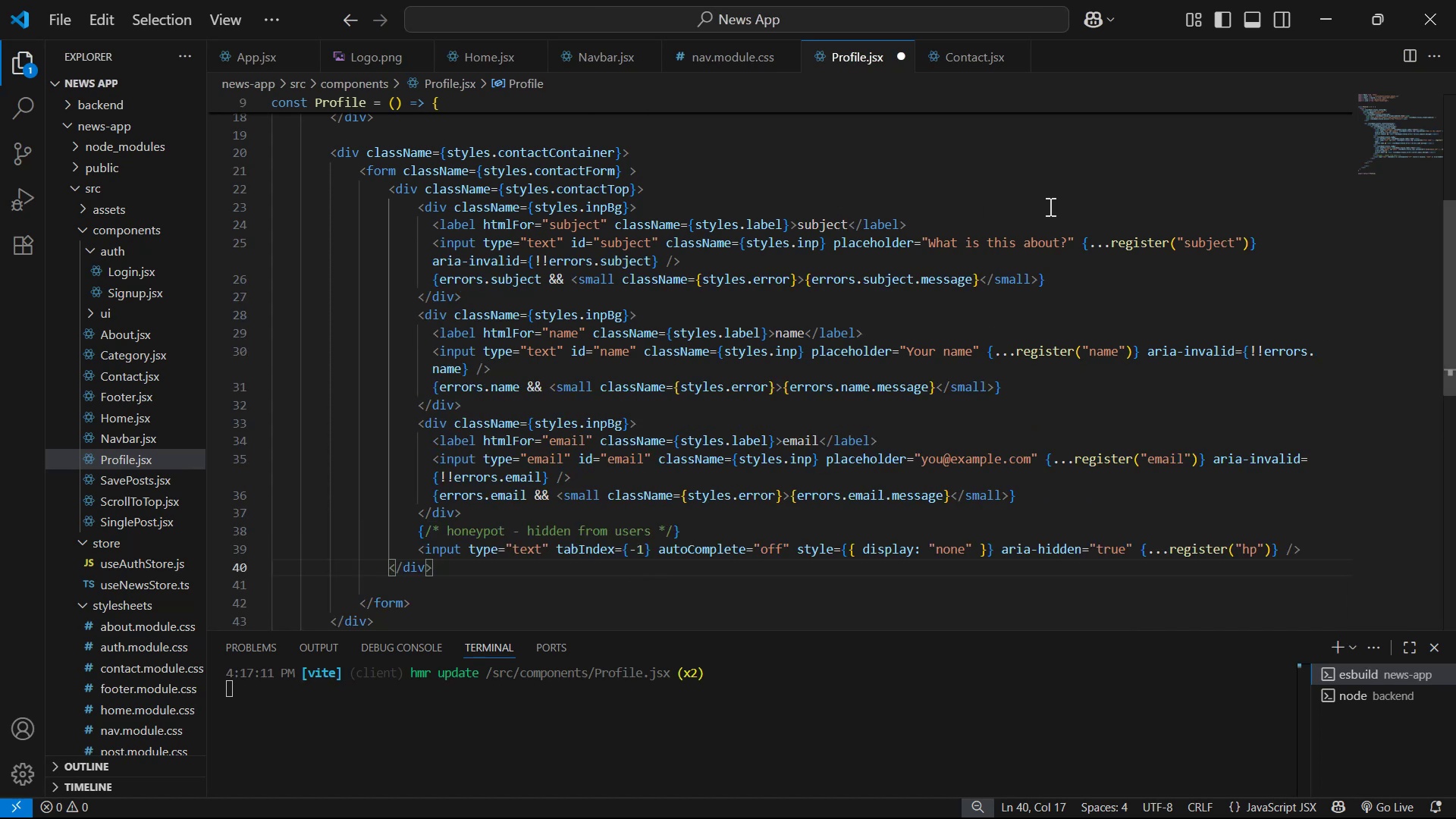 
wait(7.51)
 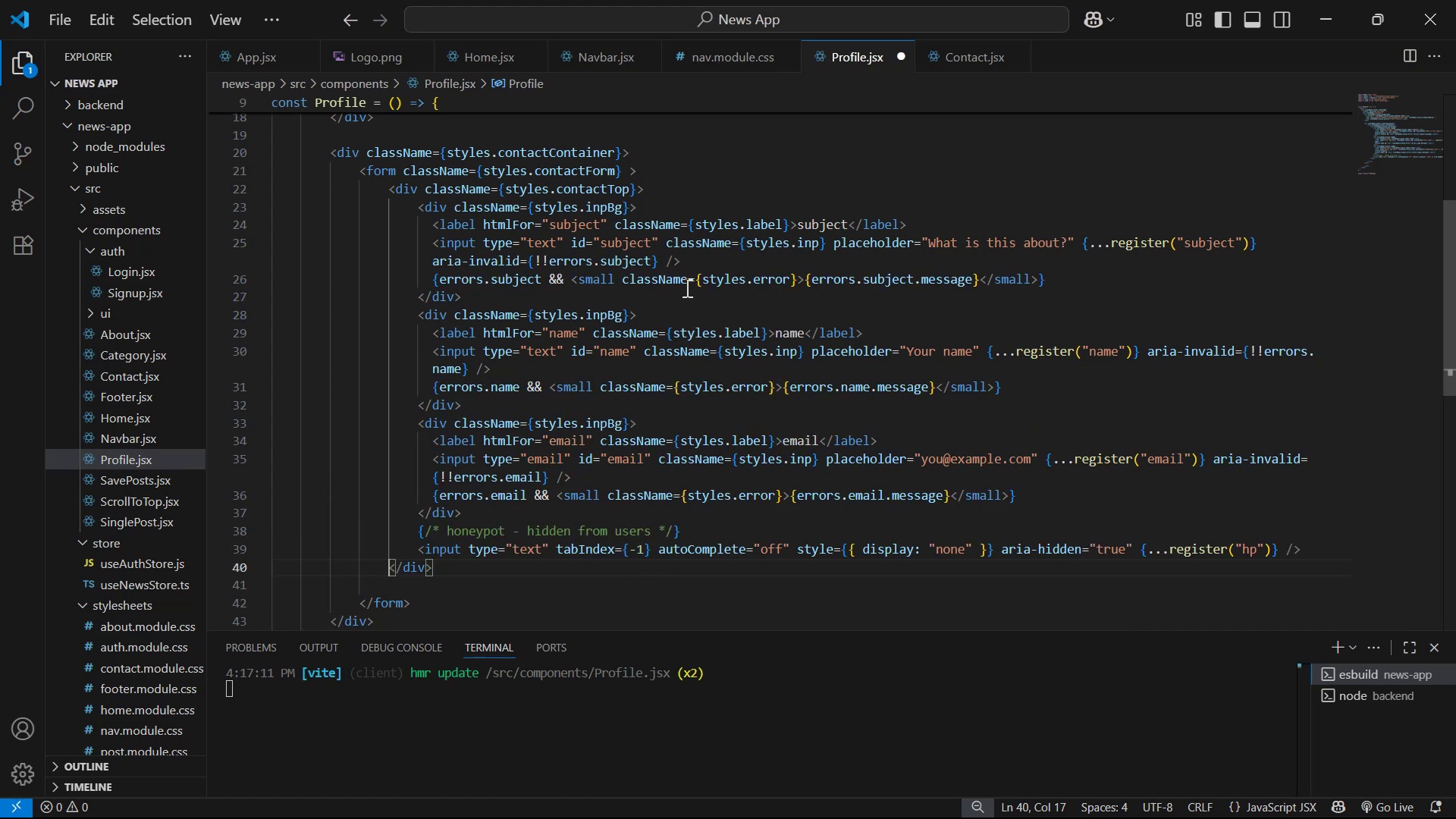 
left_click_drag(start_coordinate=[664, 259], to_coordinate=[1080, 239])
 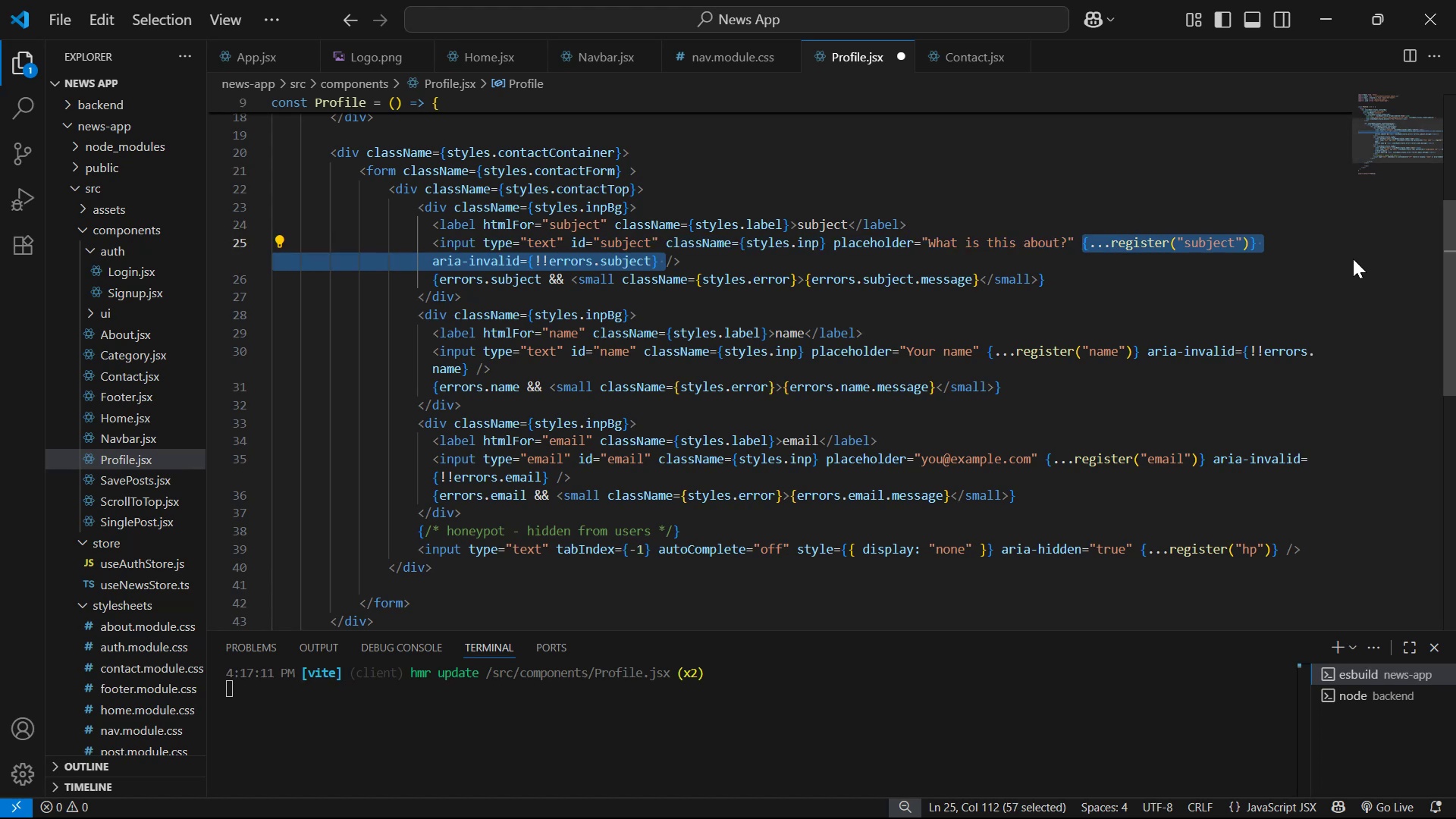 
key(Backspace)
 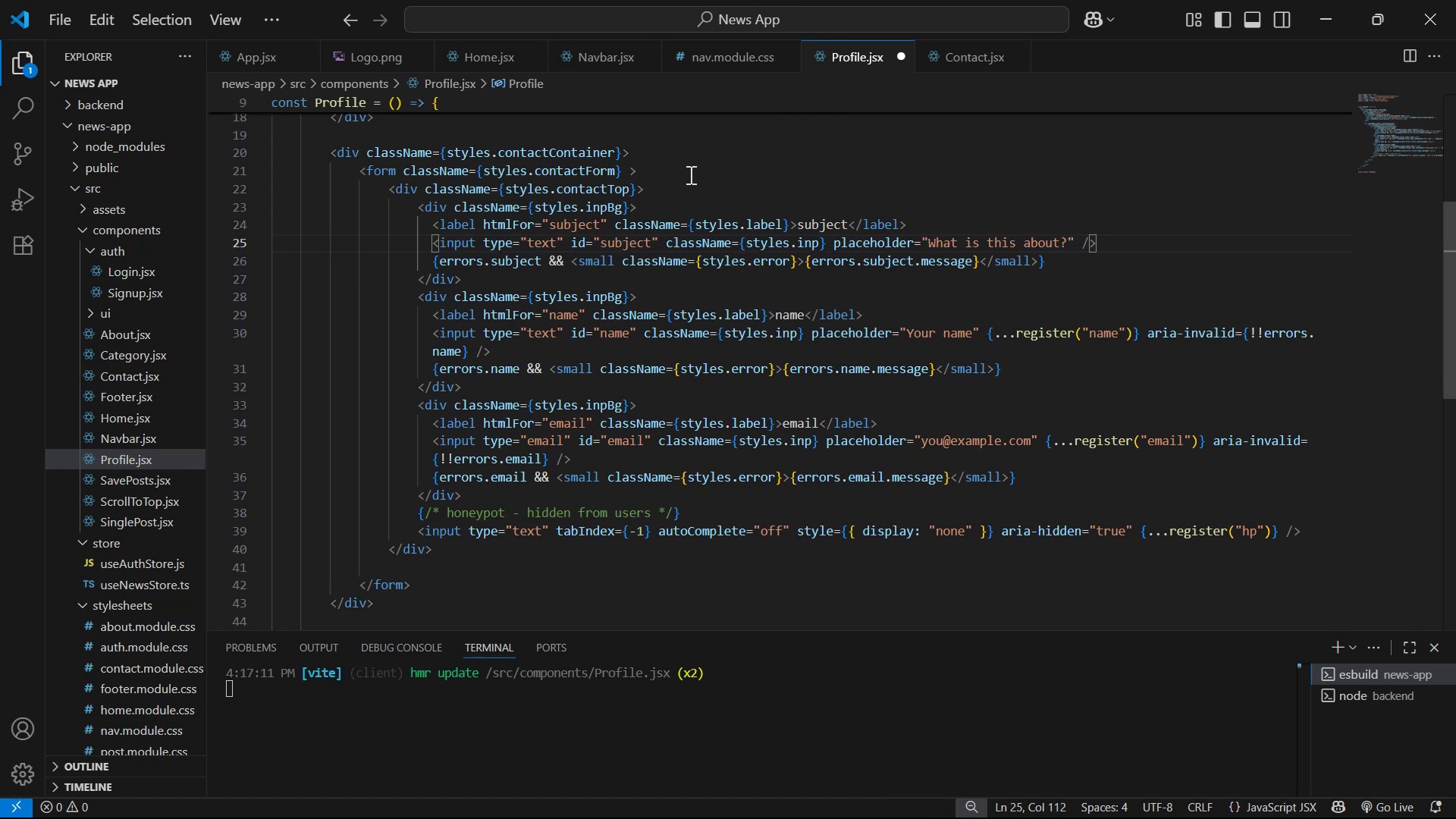 
wait(5.13)
 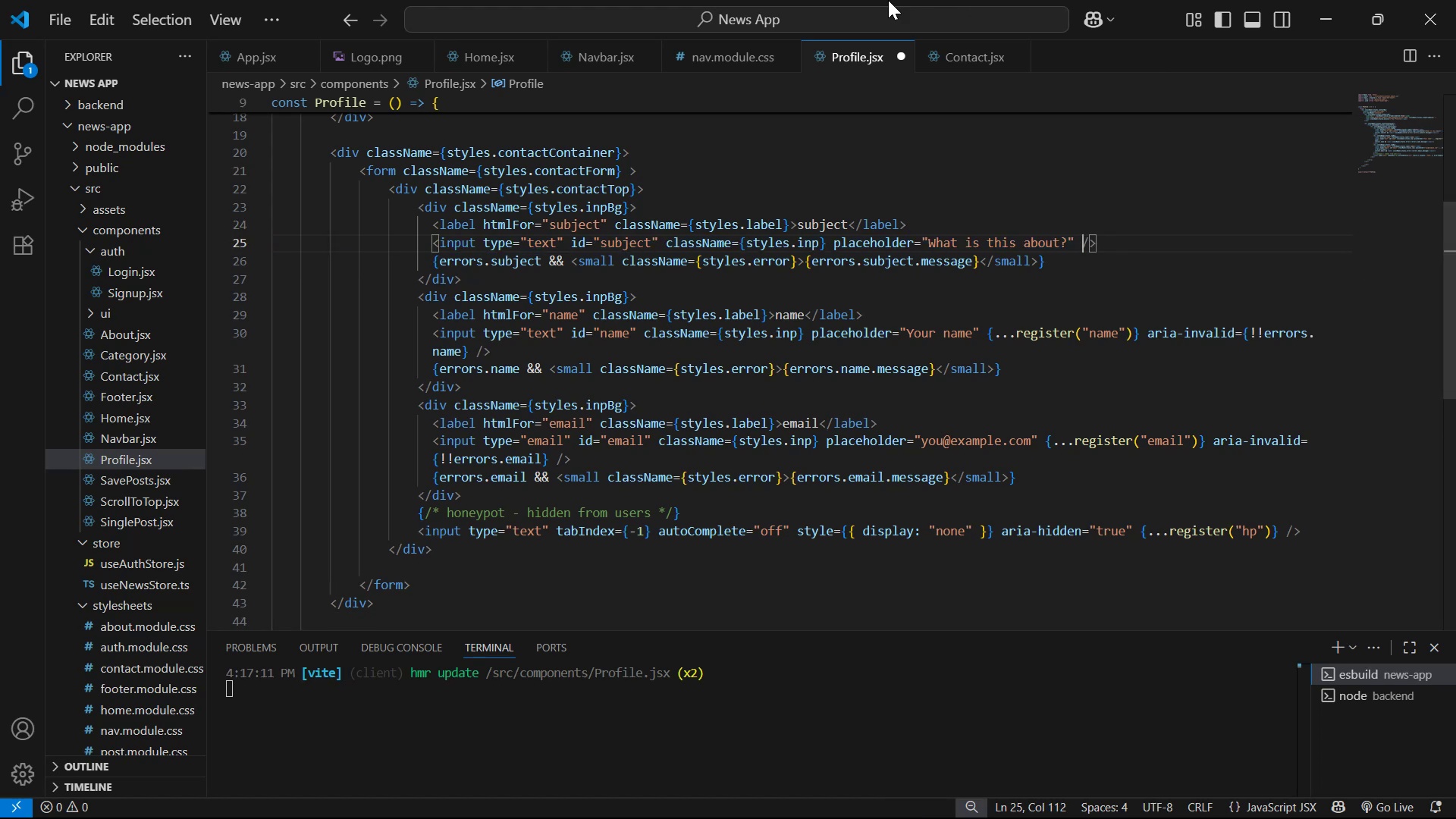 
left_click_drag(start_coordinate=[431, 257], to_coordinate=[1124, 268])
 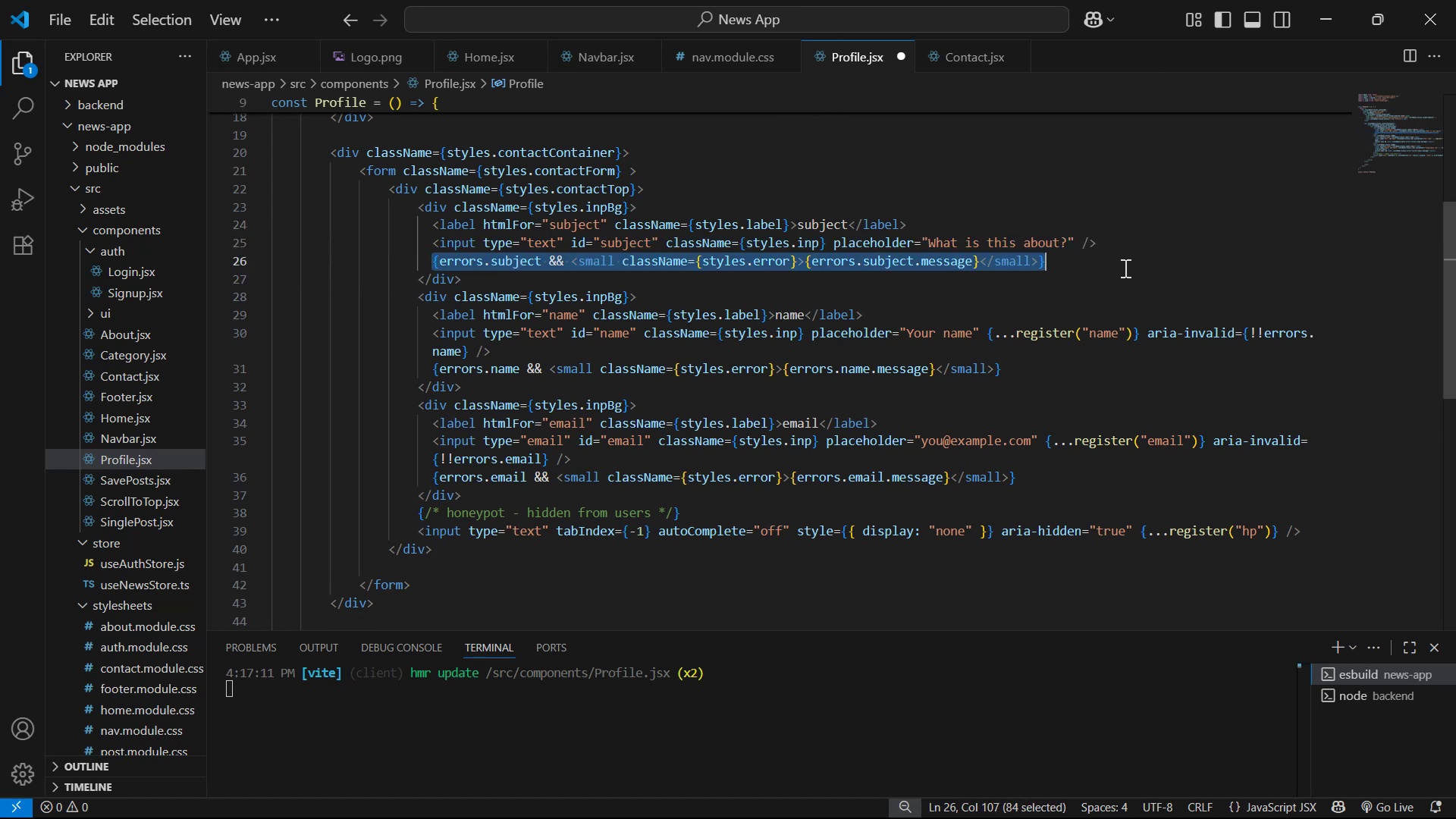 
left_click([1124, 268])
 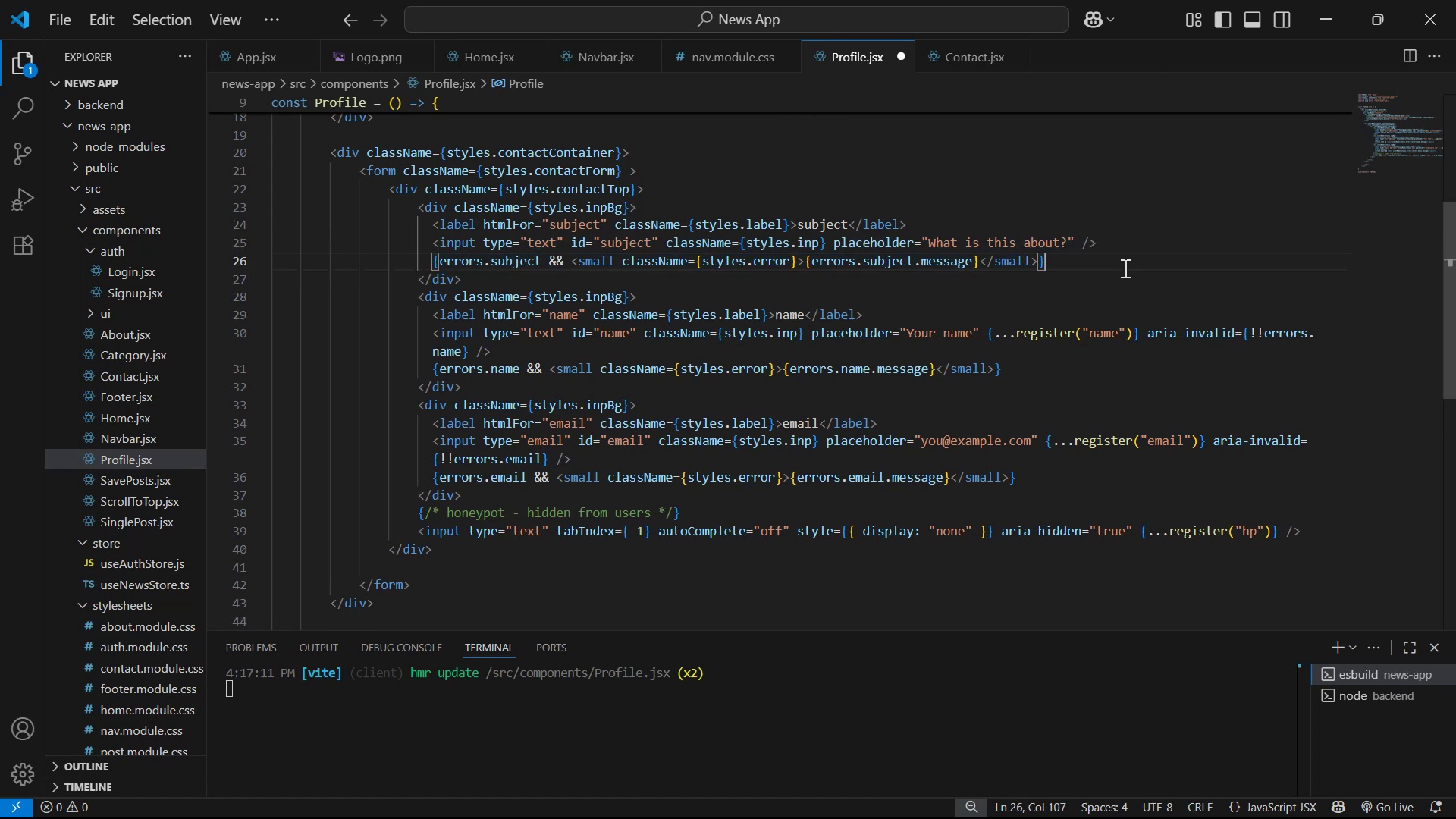 
left_click_drag(start_coordinate=[1124, 267], to_coordinate=[431, 259])
 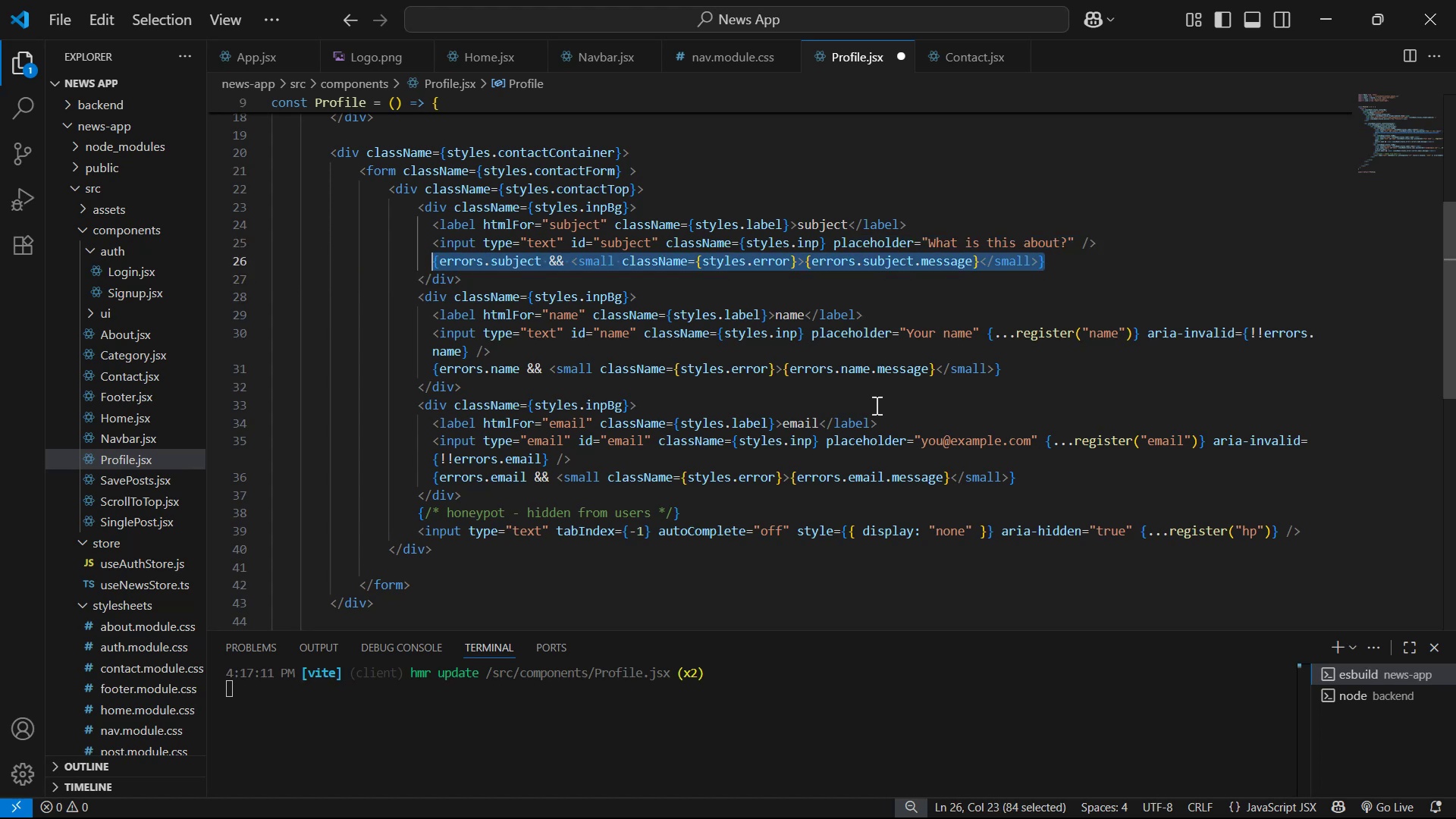 
key(Backspace)
 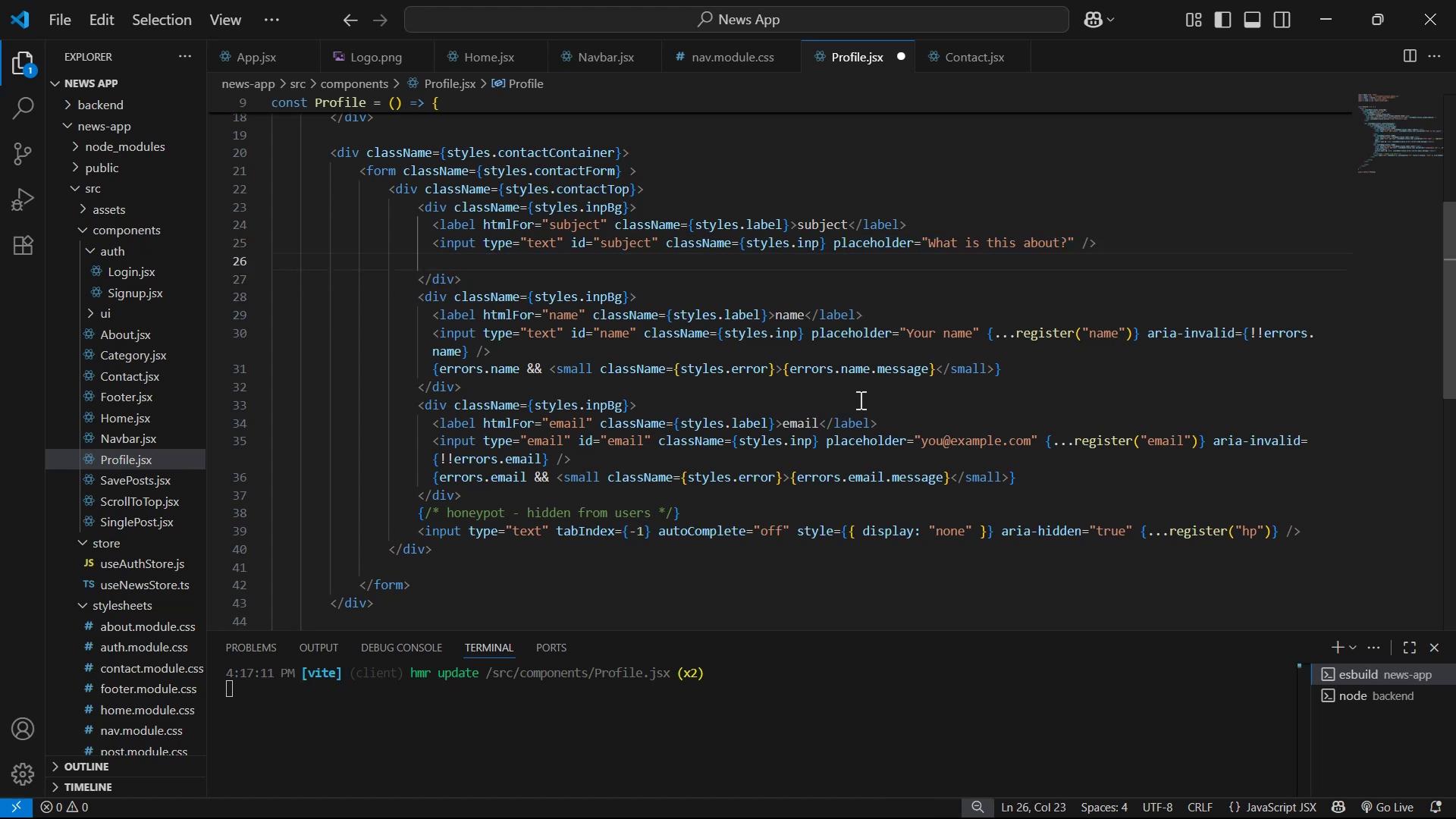 
left_click_drag(start_coordinate=[1017, 365], to_coordinate=[432, 365])
 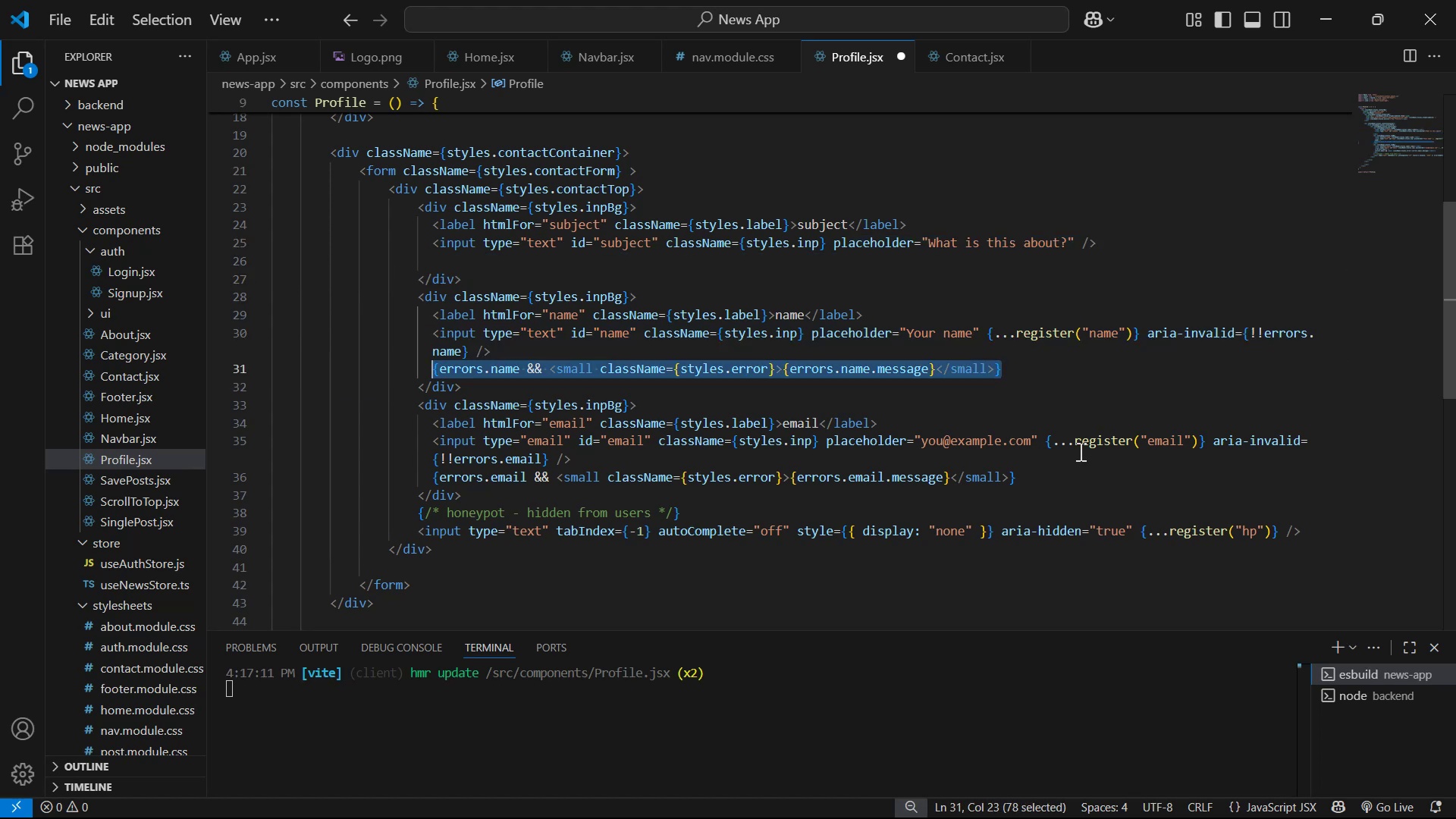 
key(Backspace)
 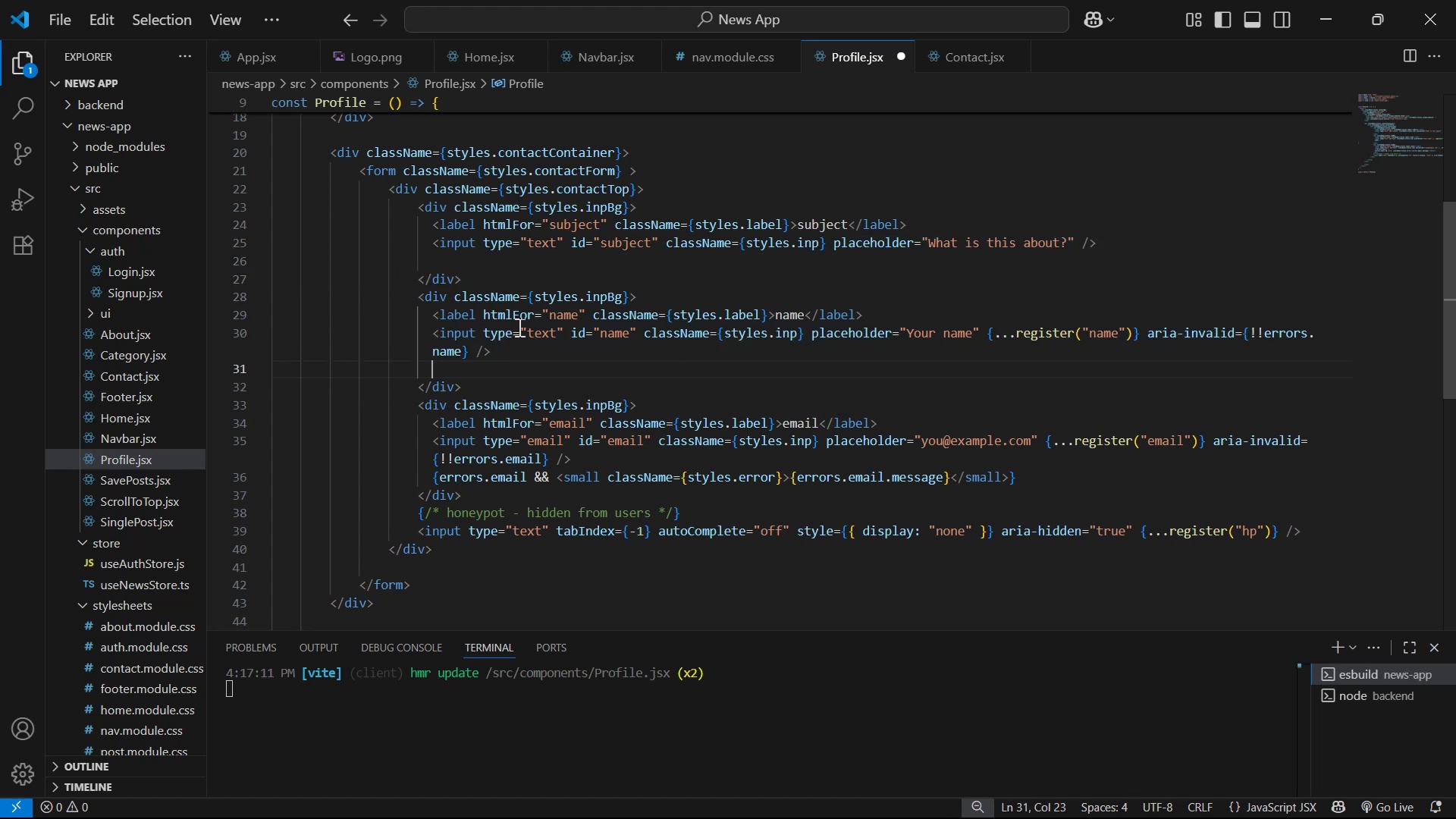 
left_click_drag(start_coordinate=[475, 344], to_coordinate=[989, 328])
 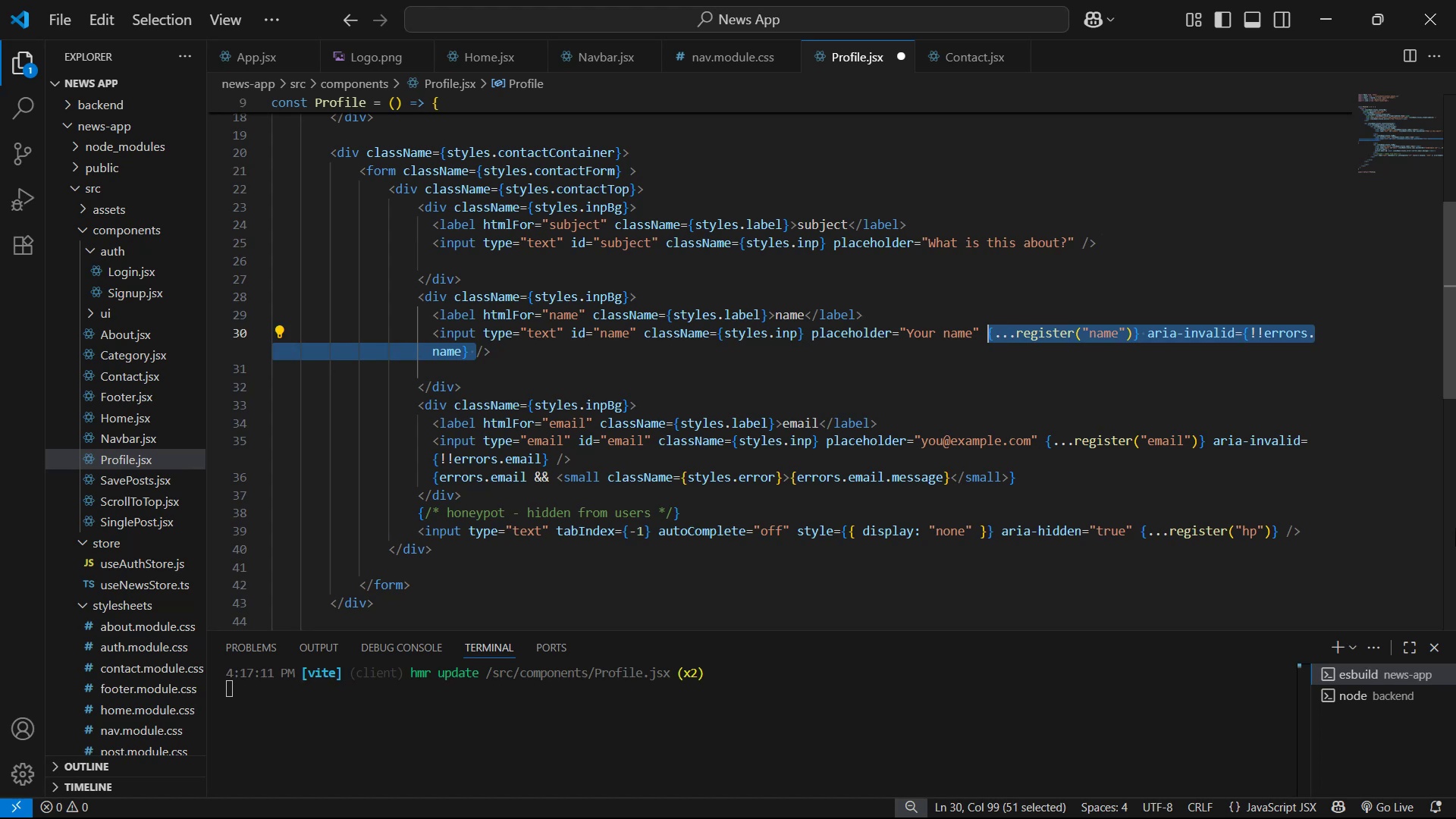 
key(Backspace)
 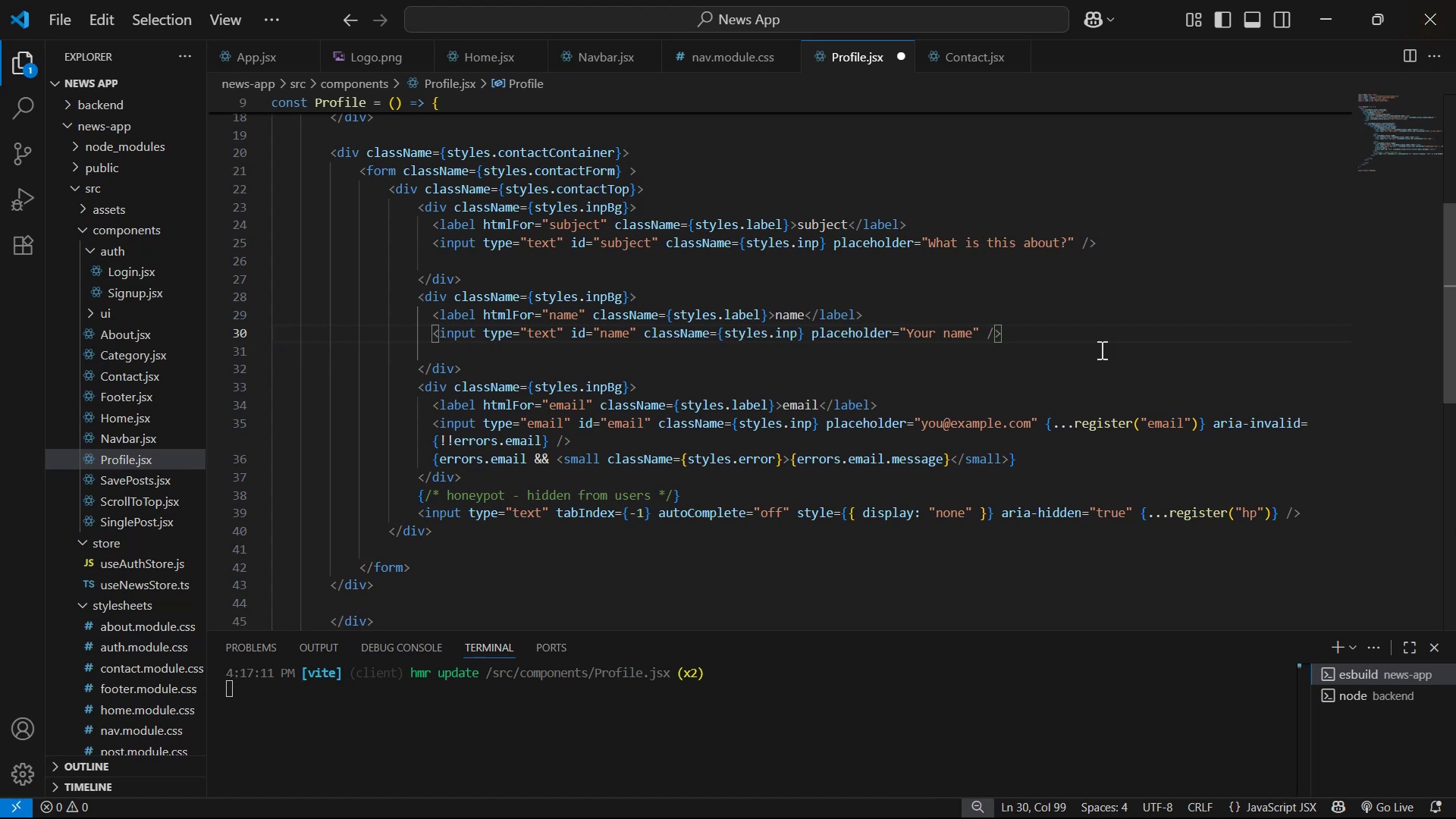 
left_click_drag(start_coordinate=[1062, 447], to_coordinate=[1047, 452])
 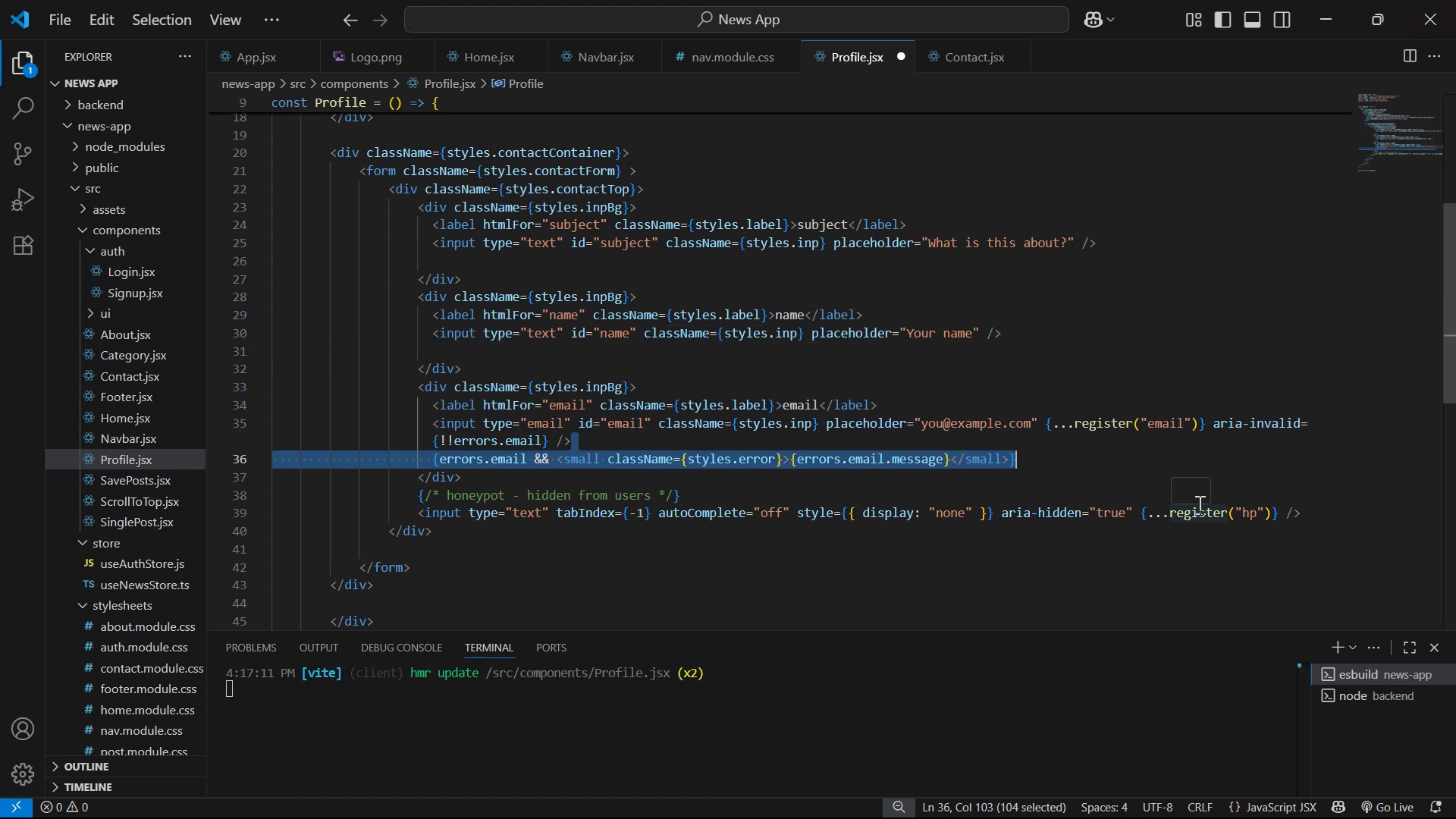 
key(Backspace)
 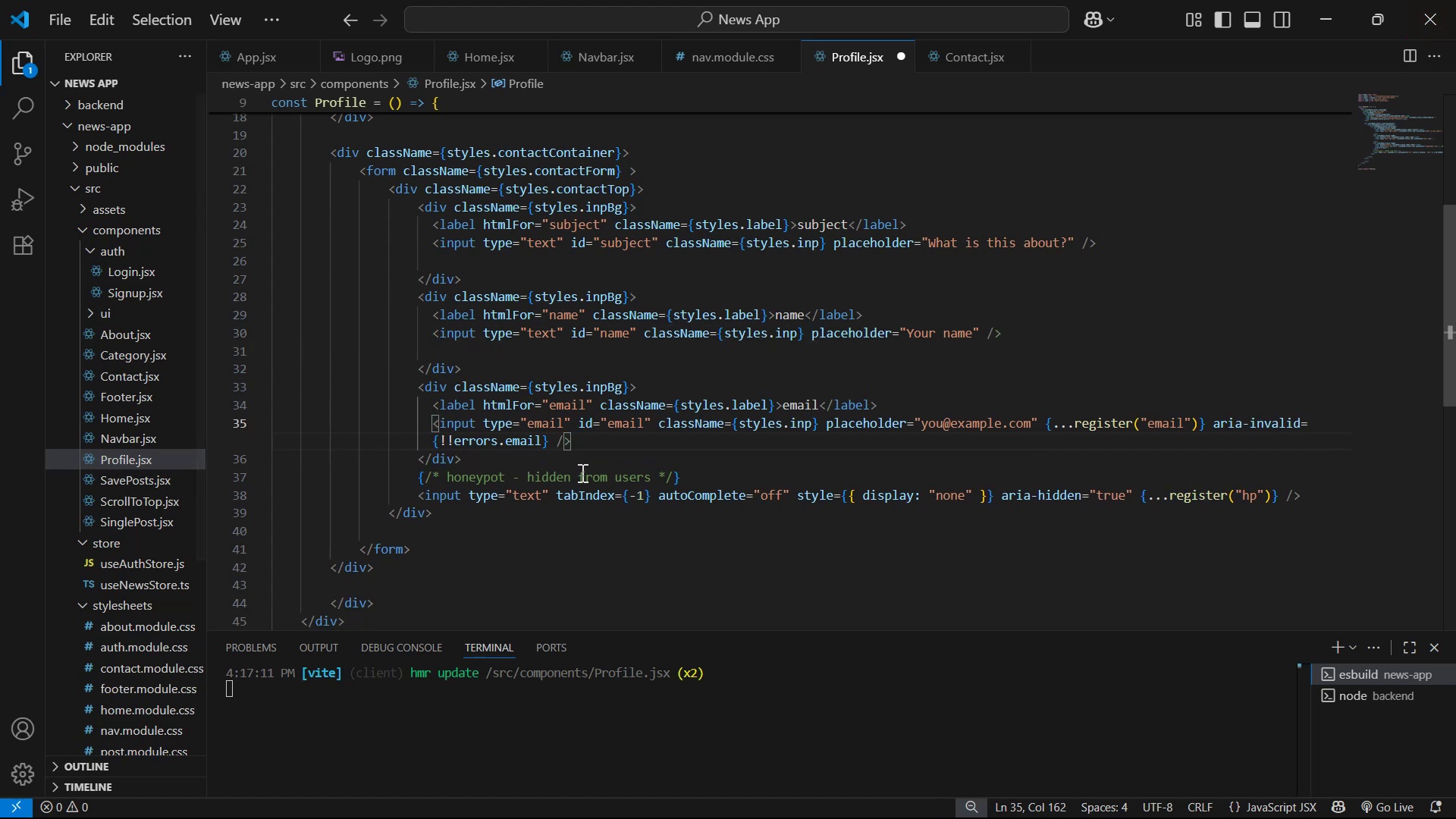 
left_click_drag(start_coordinate=[551, 443], to_coordinate=[1046, 426])
 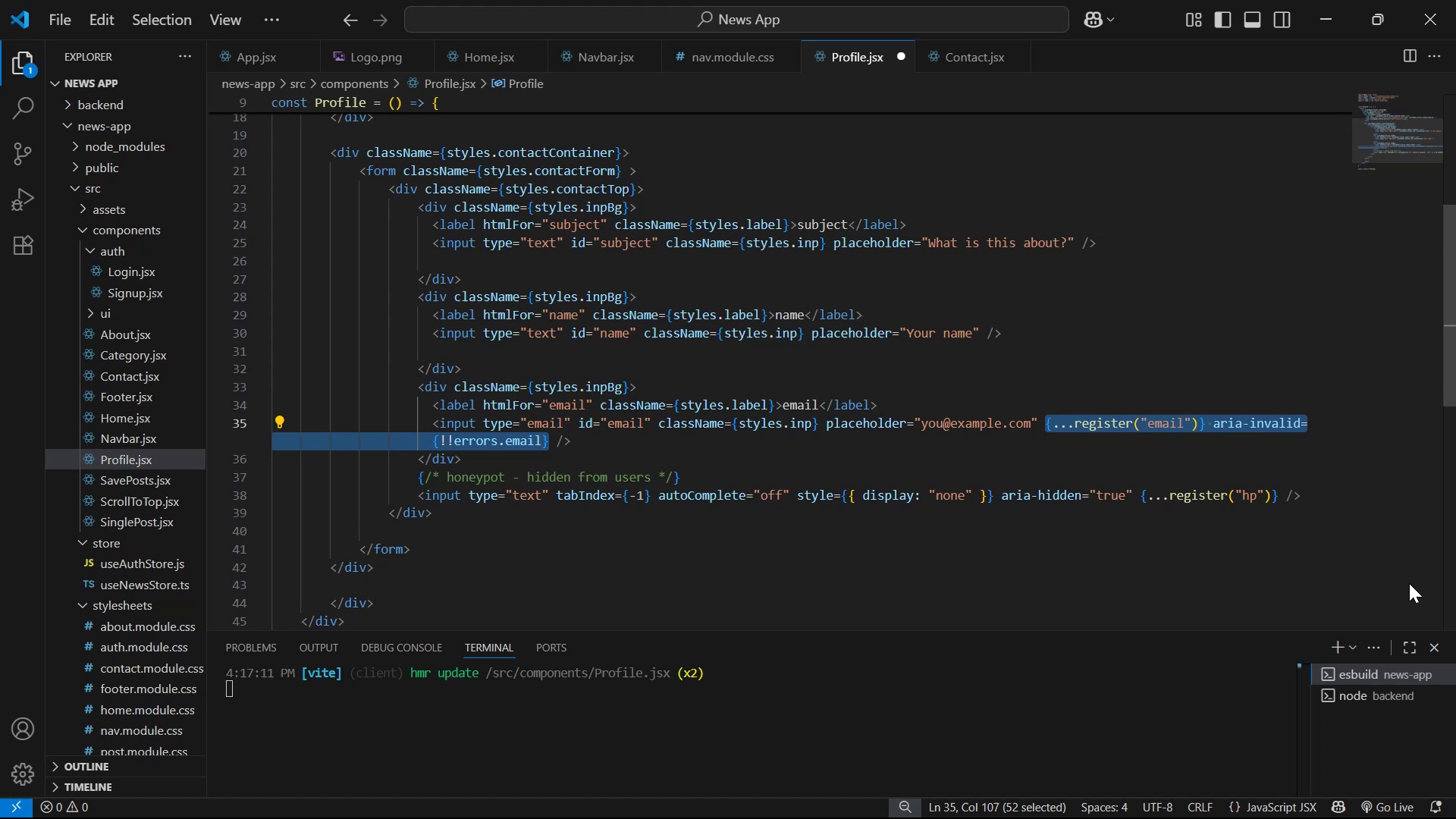 
key(Backspace)
 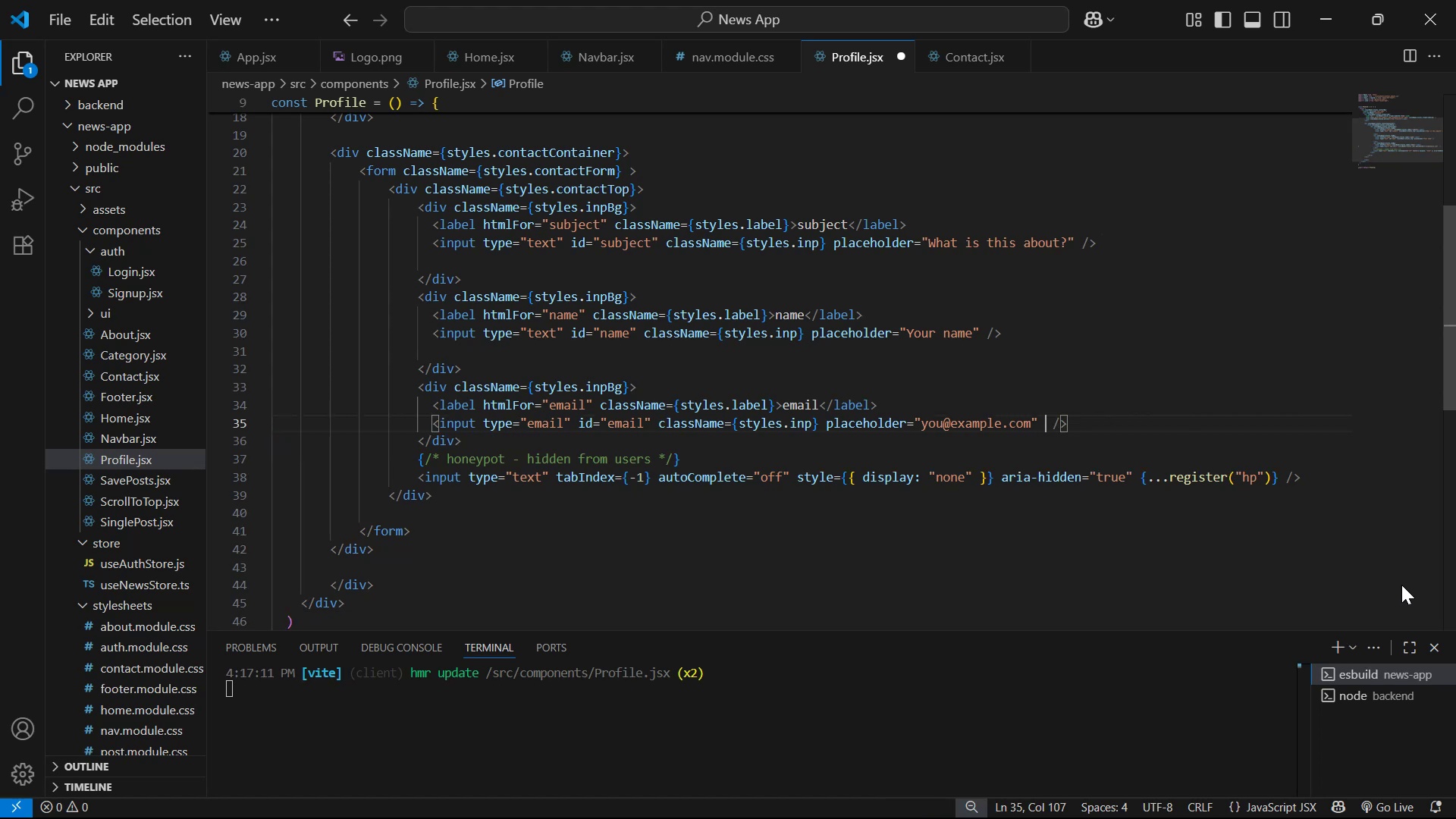 
wait(9.62)
 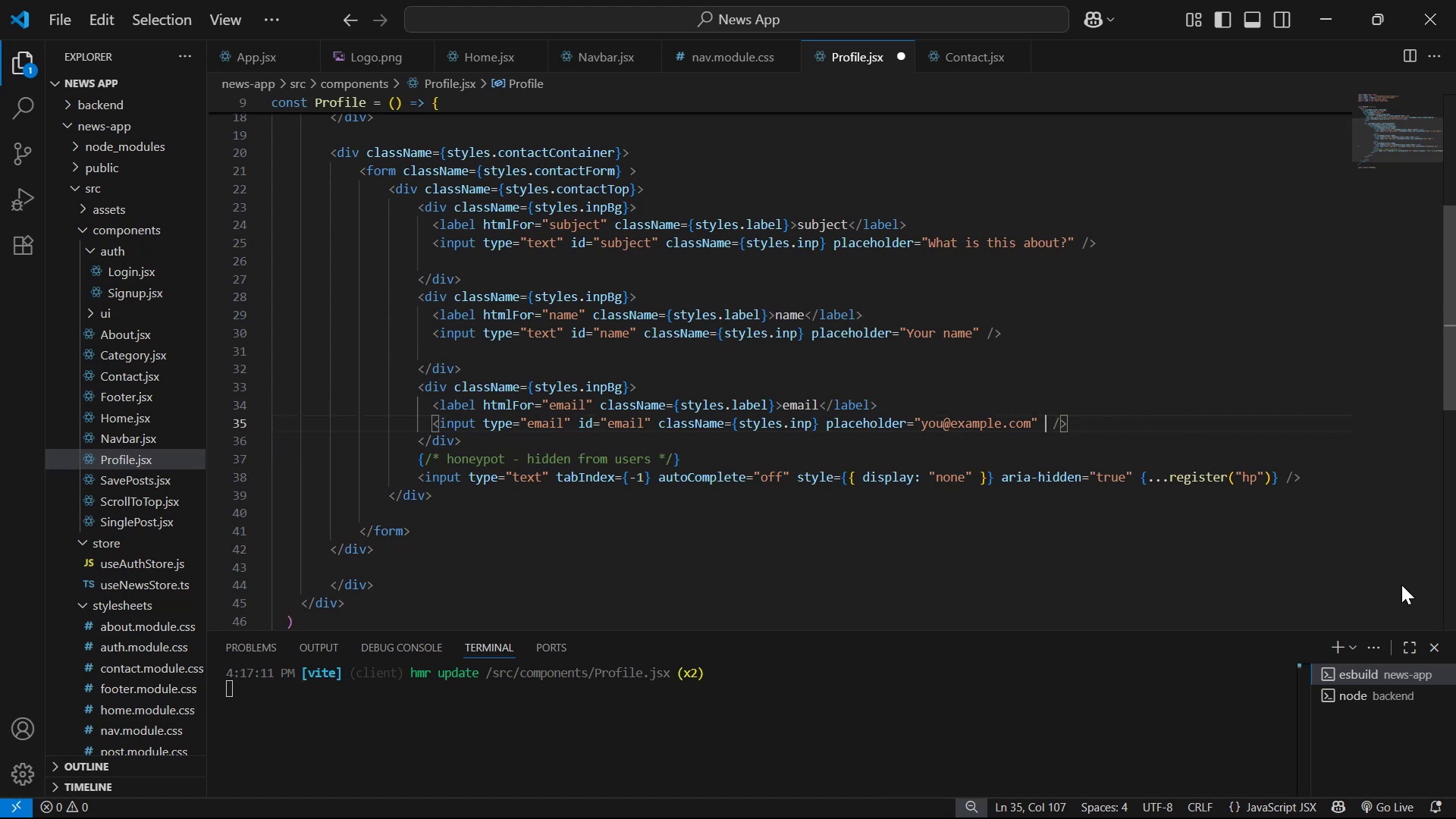 
left_click_drag(start_coordinate=[1138, 475], to_coordinate=[1281, 475])
 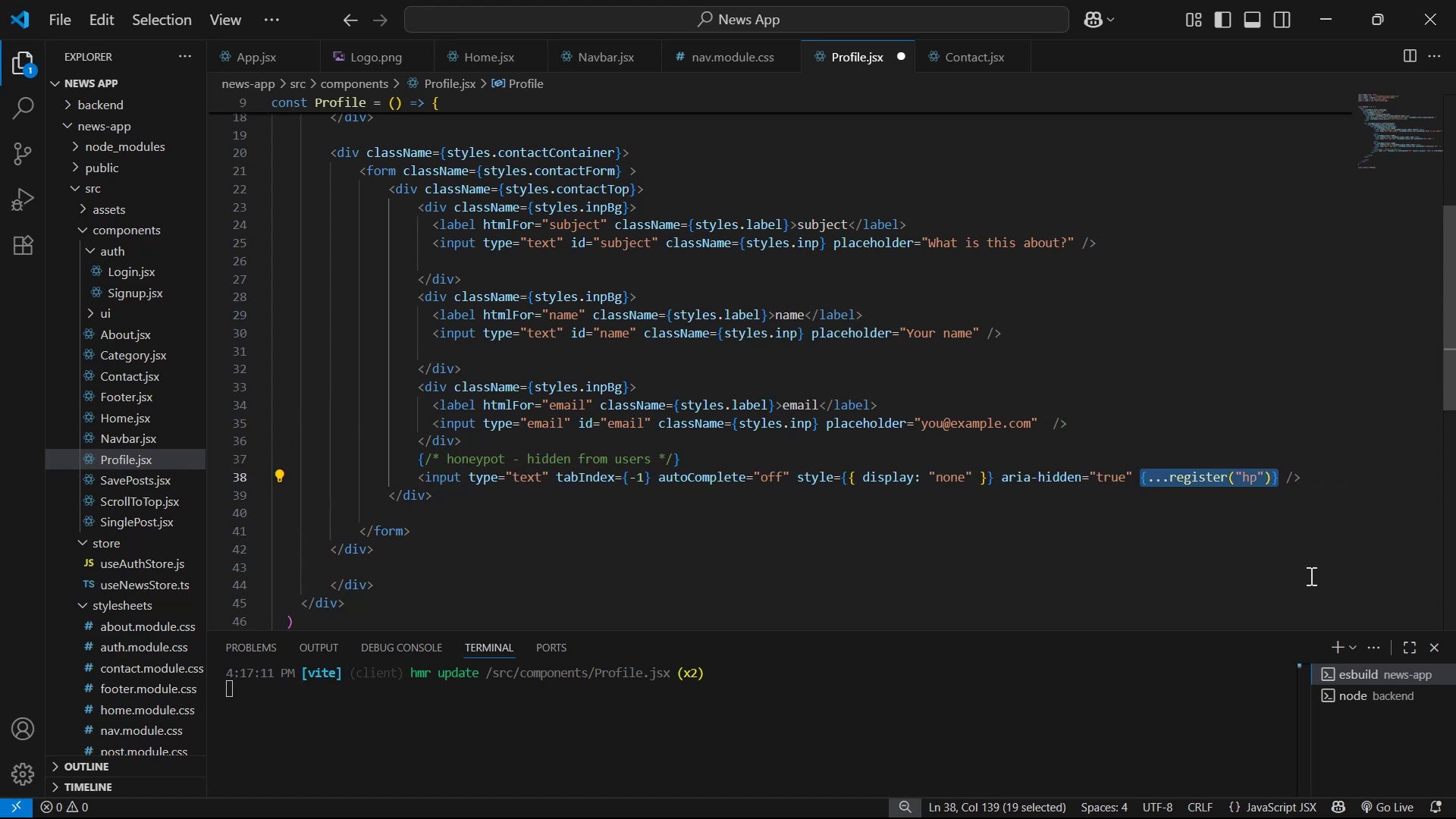 
key(Backspace)
 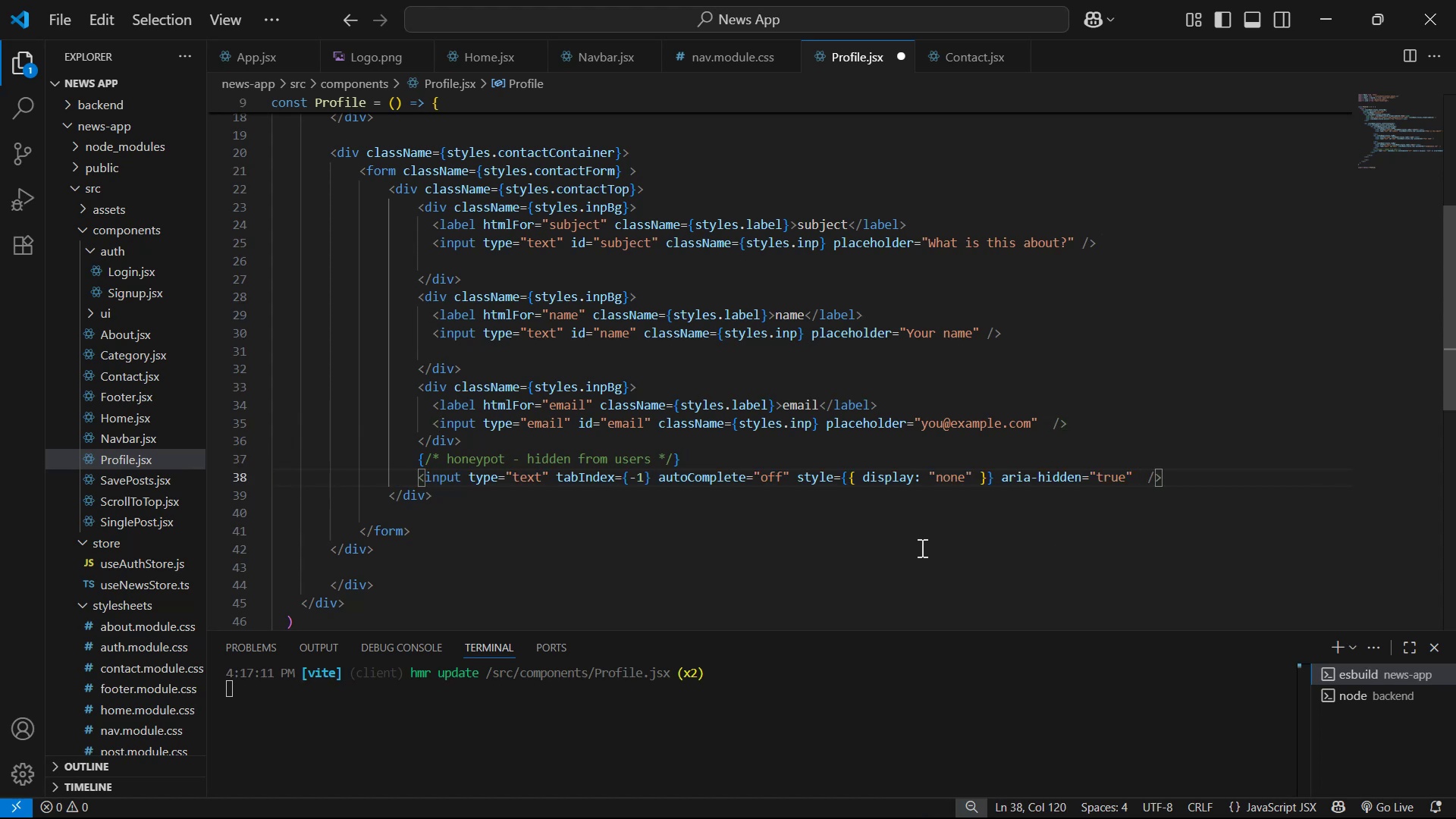 
wait(5.22)
 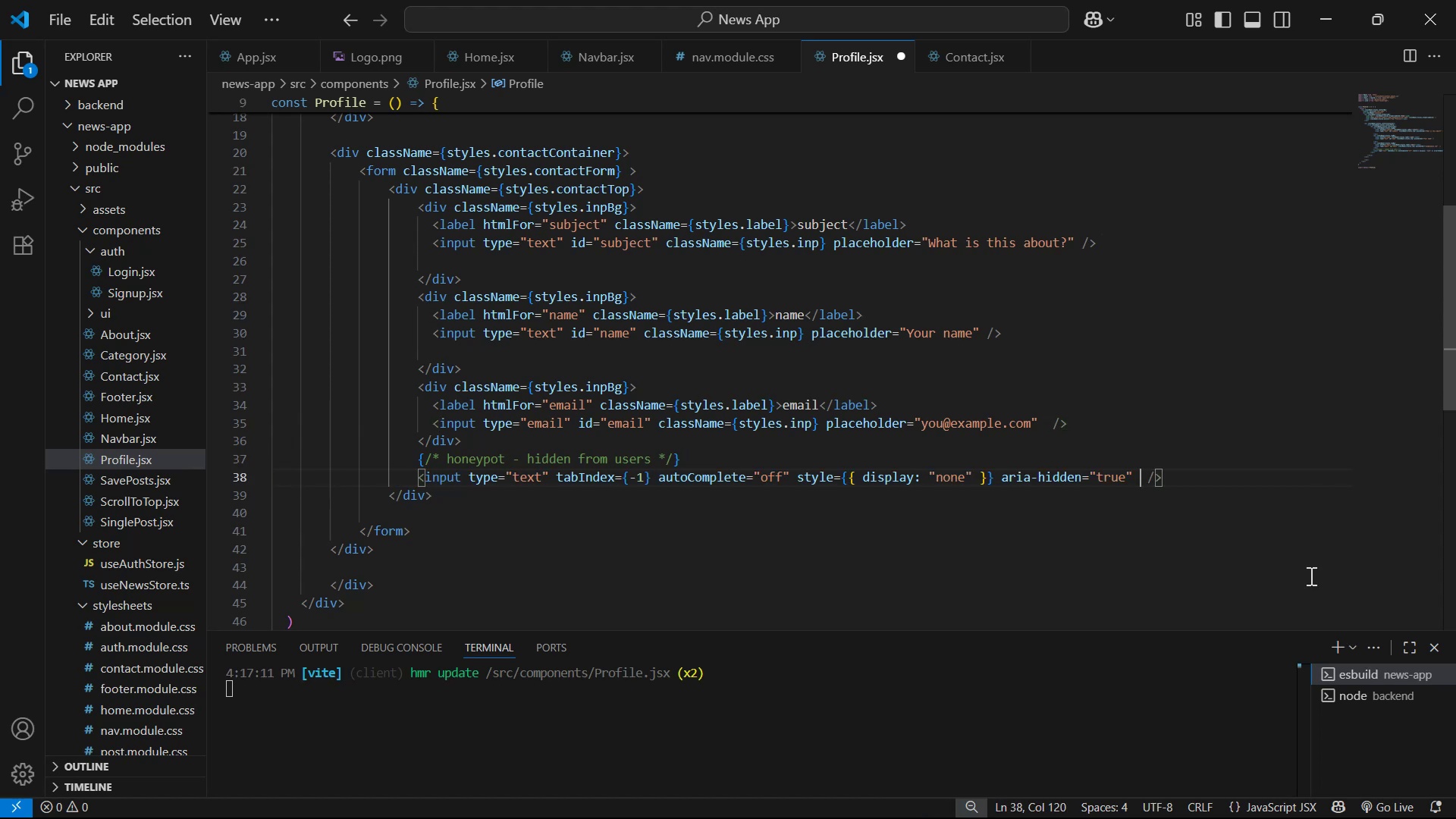 
left_click_drag(start_coordinate=[1279, 467], to_coordinate=[1276, 459])
 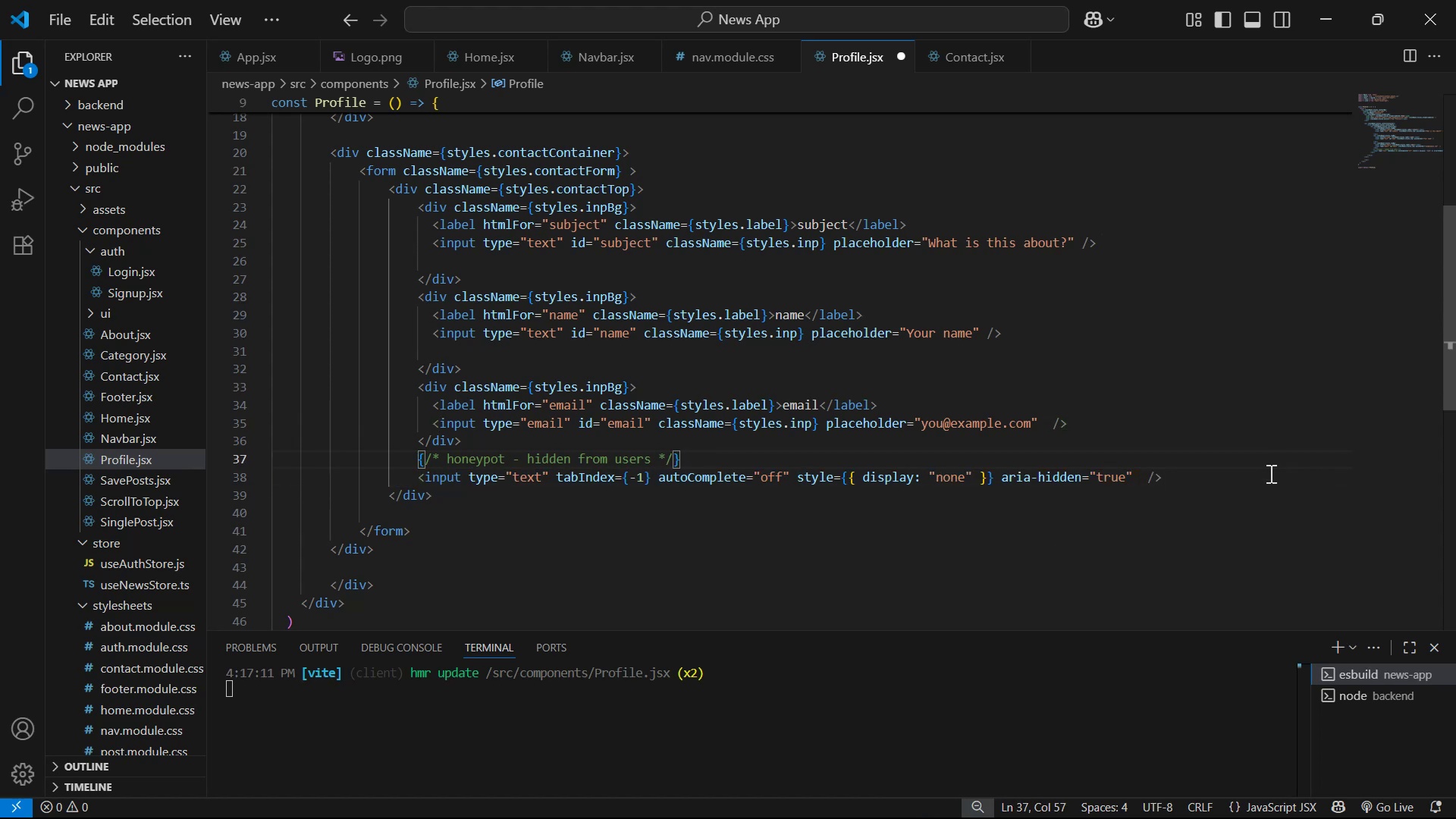 
left_click_drag(start_coordinate=[1266, 478], to_coordinate=[1246, 448])
 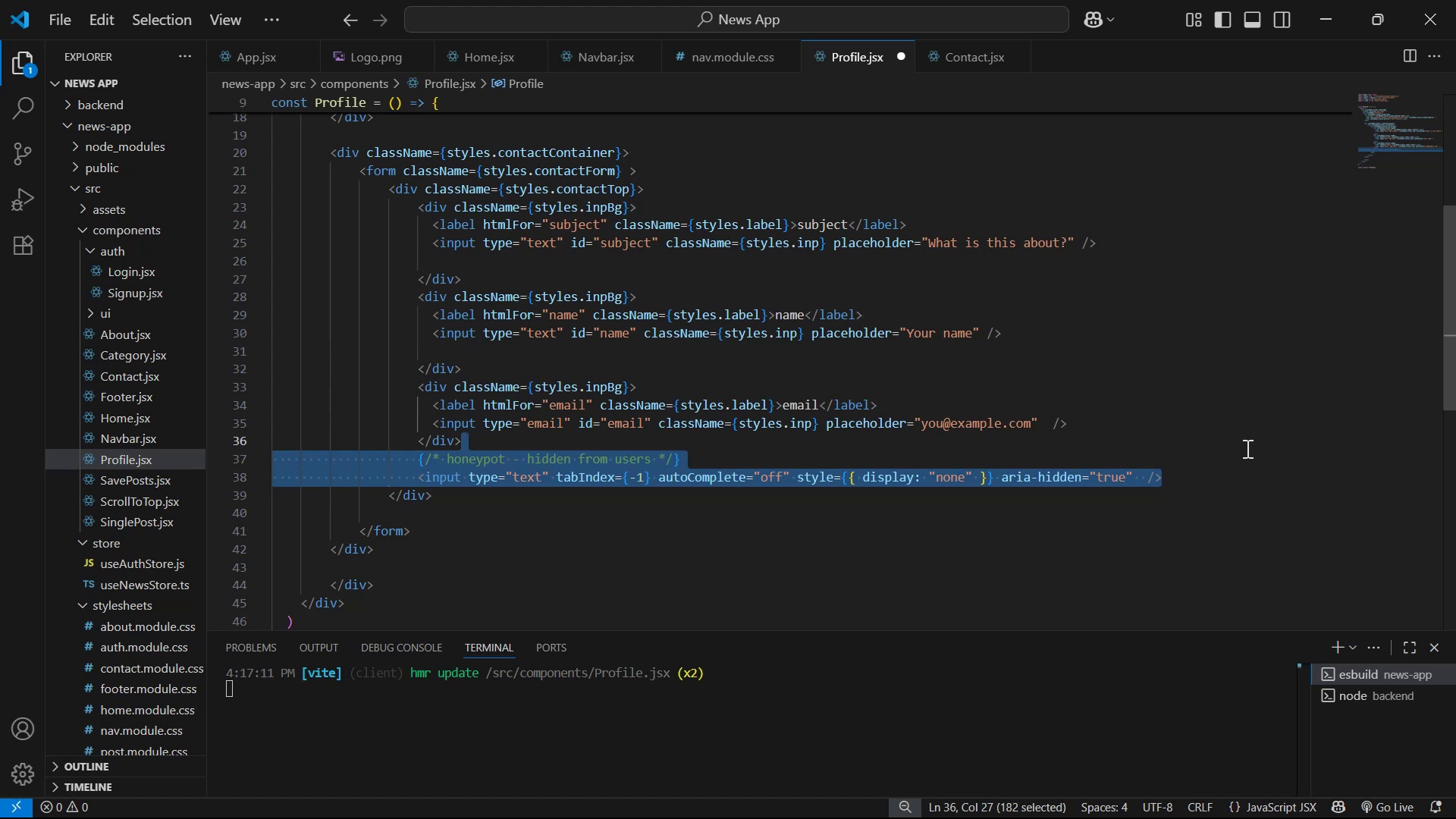 
key(Backspace)
 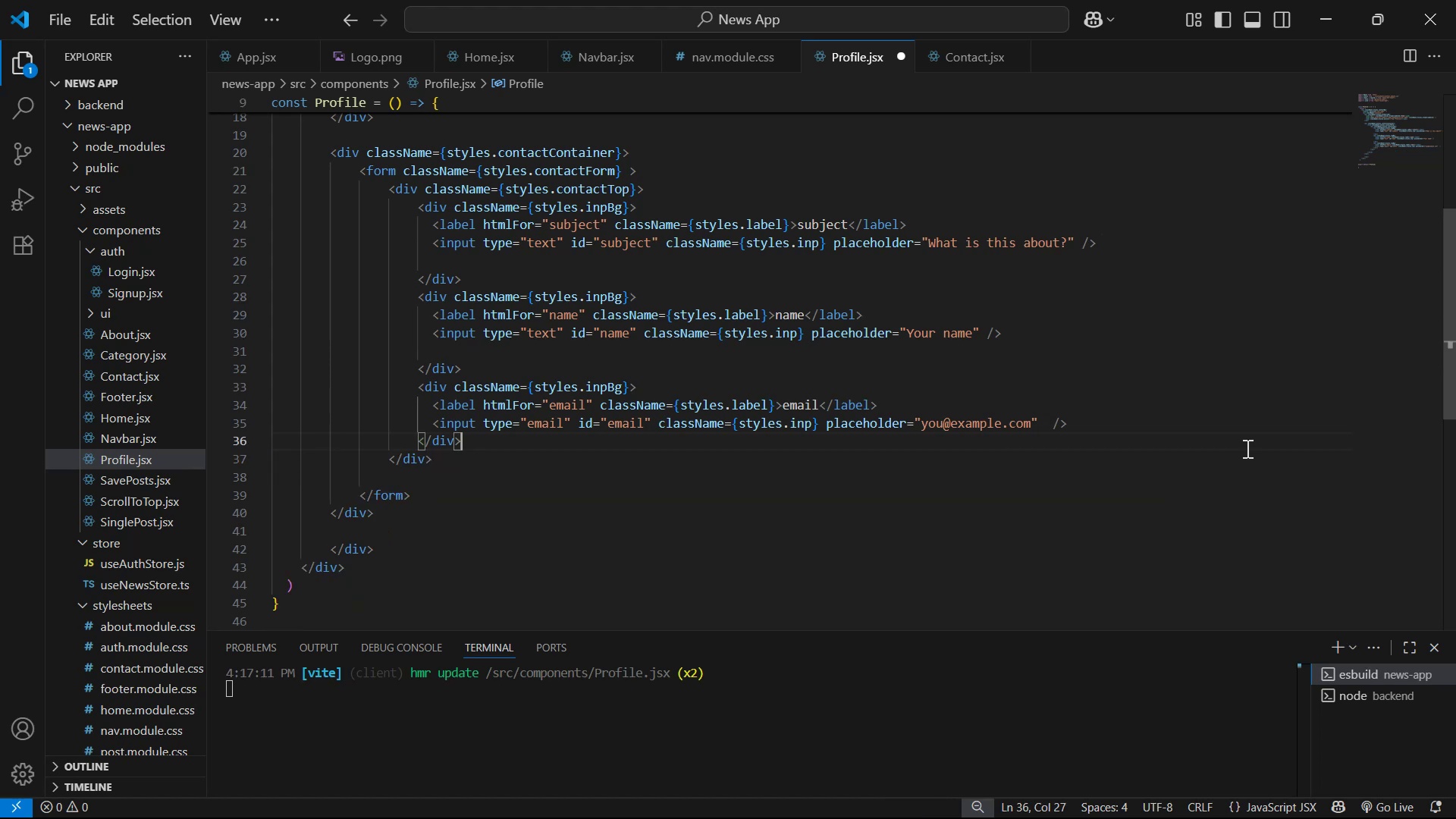 
hold_key(key=ControlLeft, duration=1.5)
 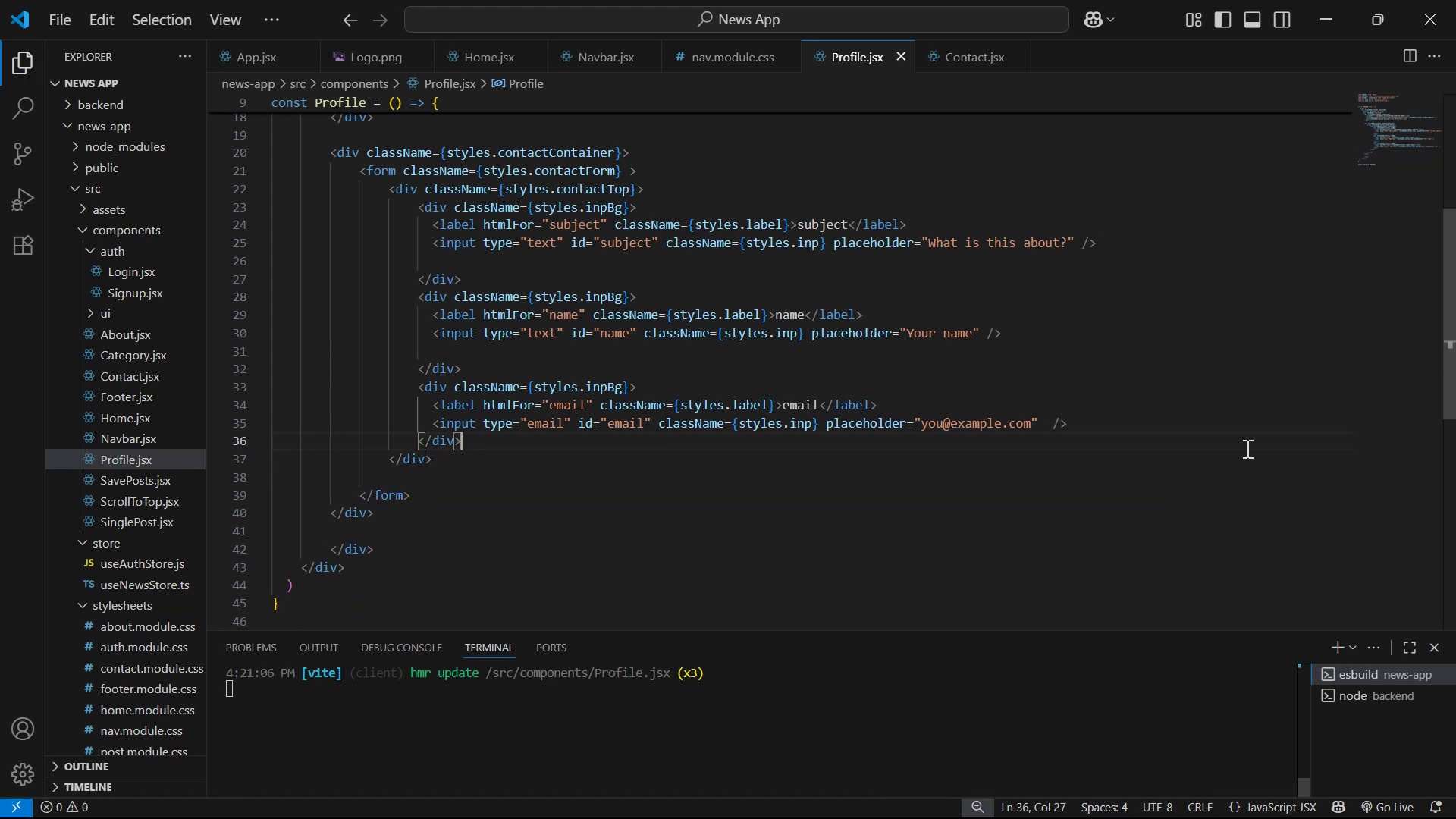 
key(Control+S)
 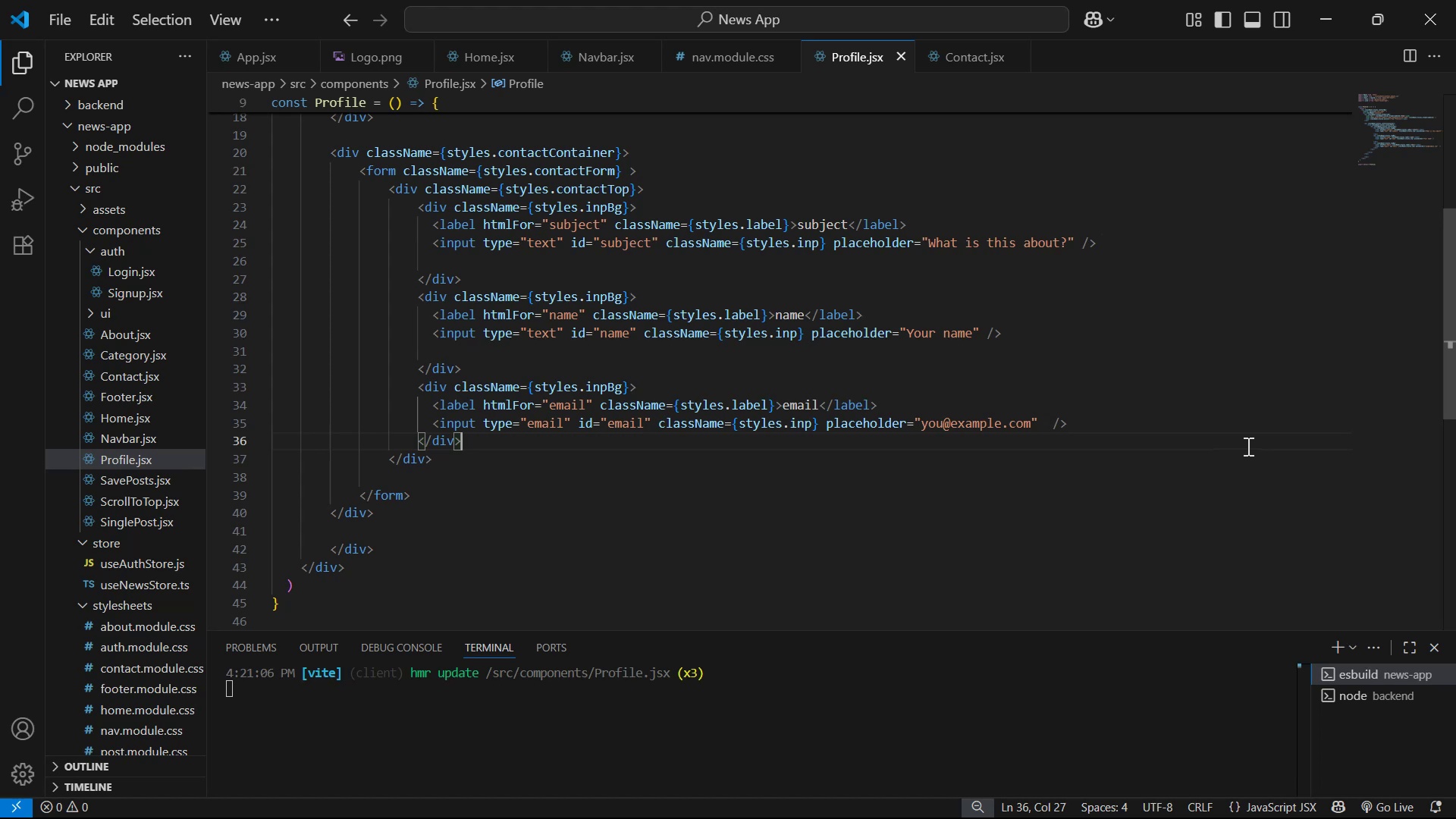 
wait(13.75)
 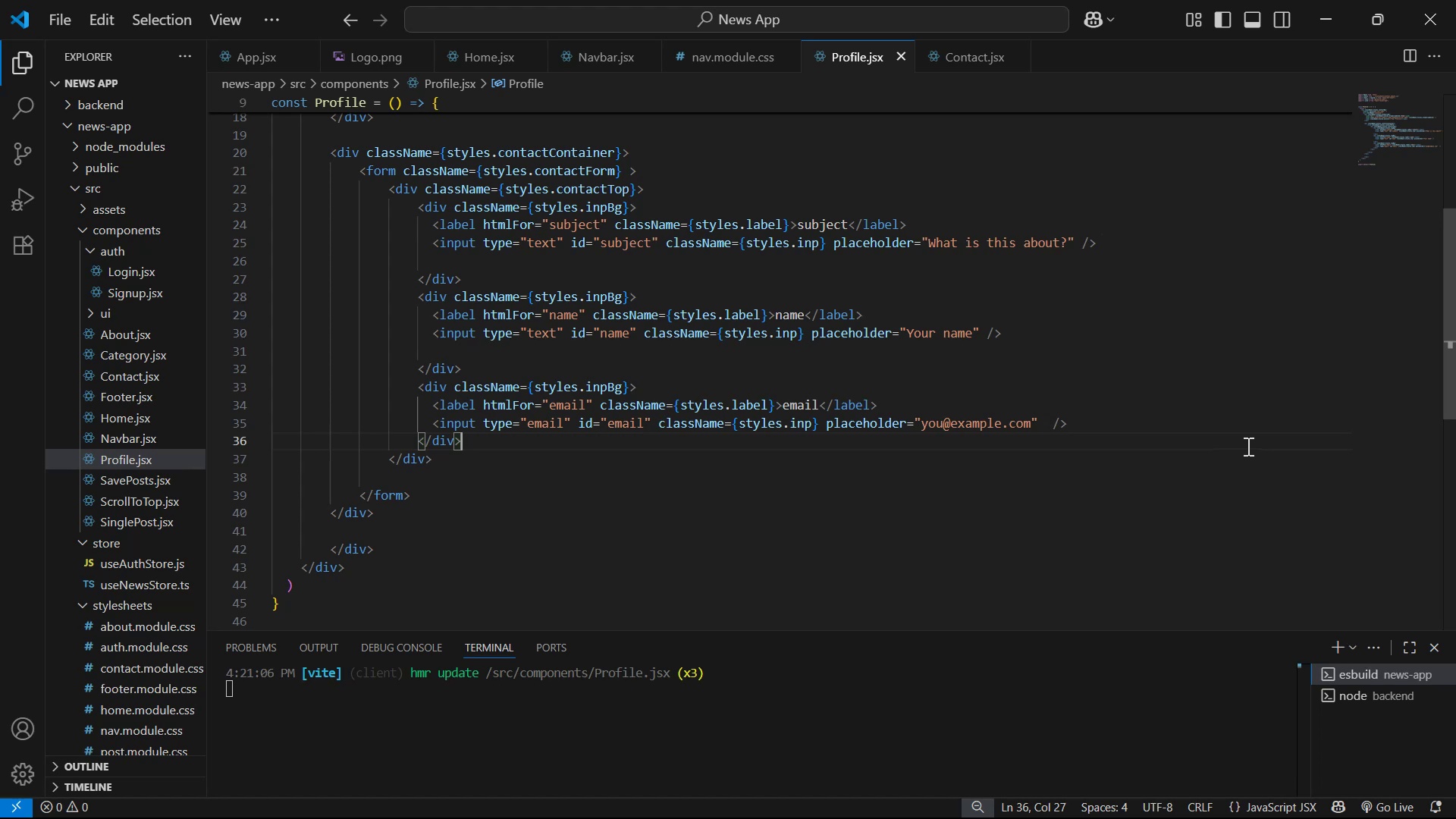 
left_click([1009, 253])
 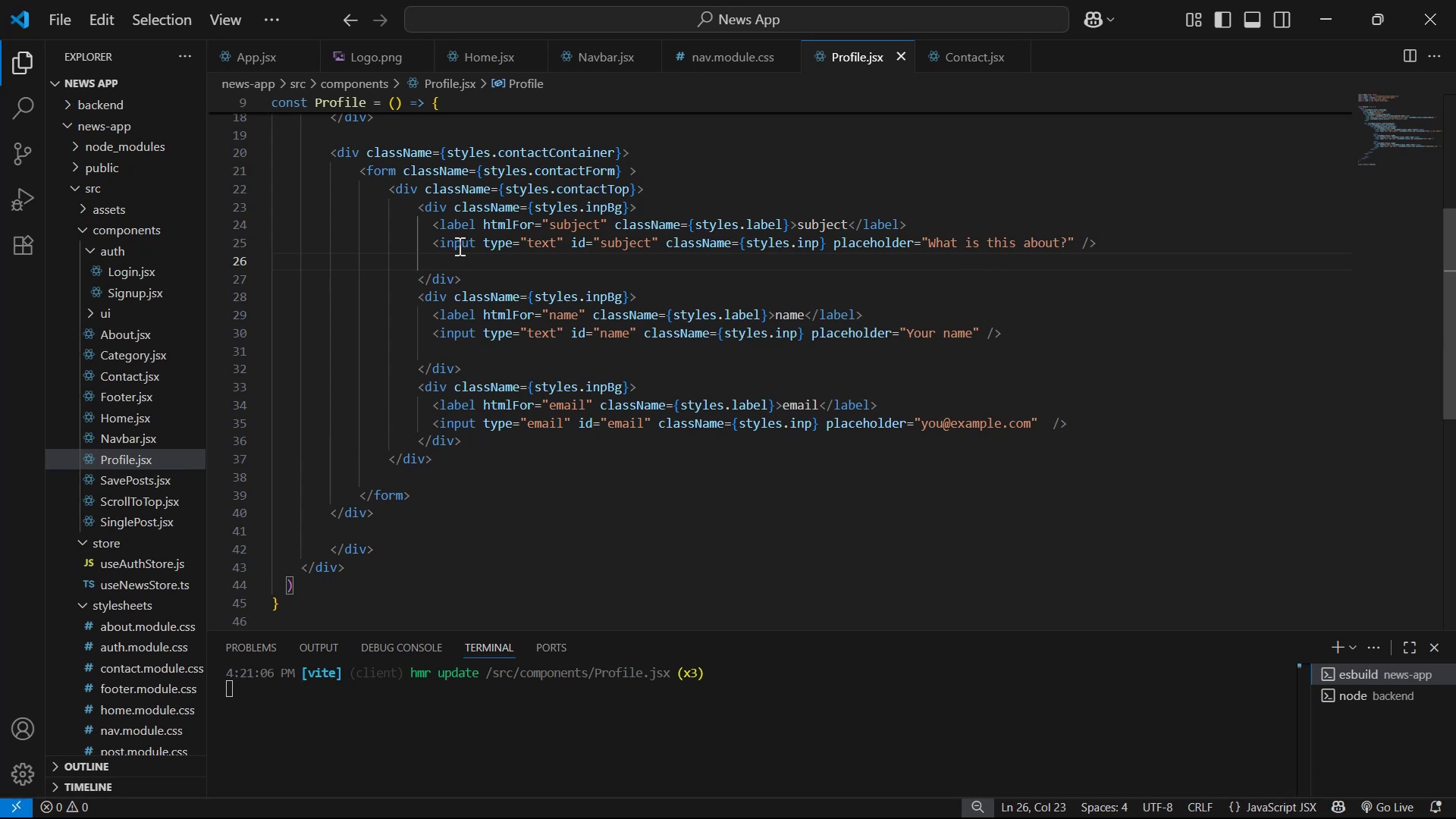 
wait(5.24)
 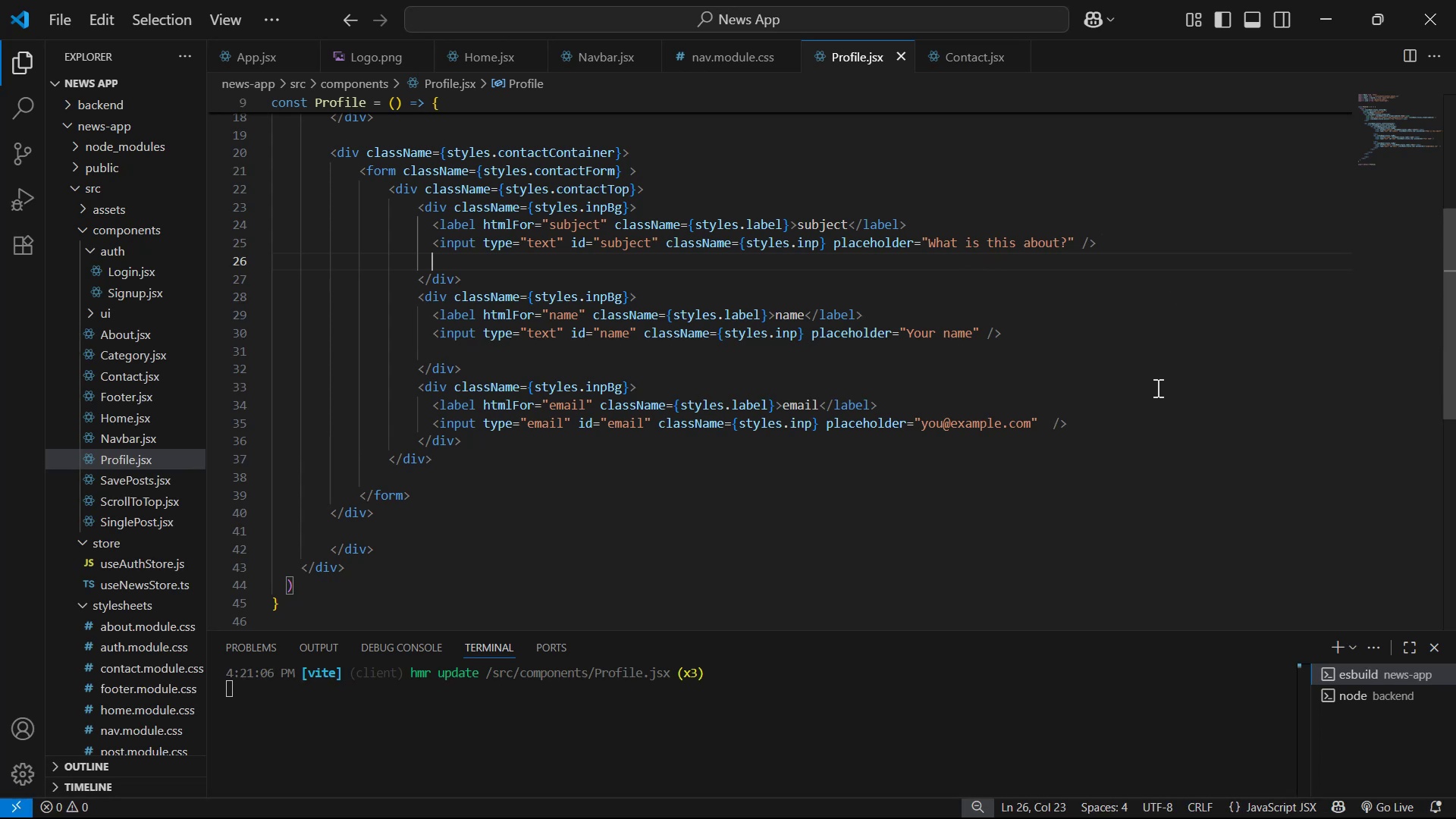 
left_click([264, 212])
 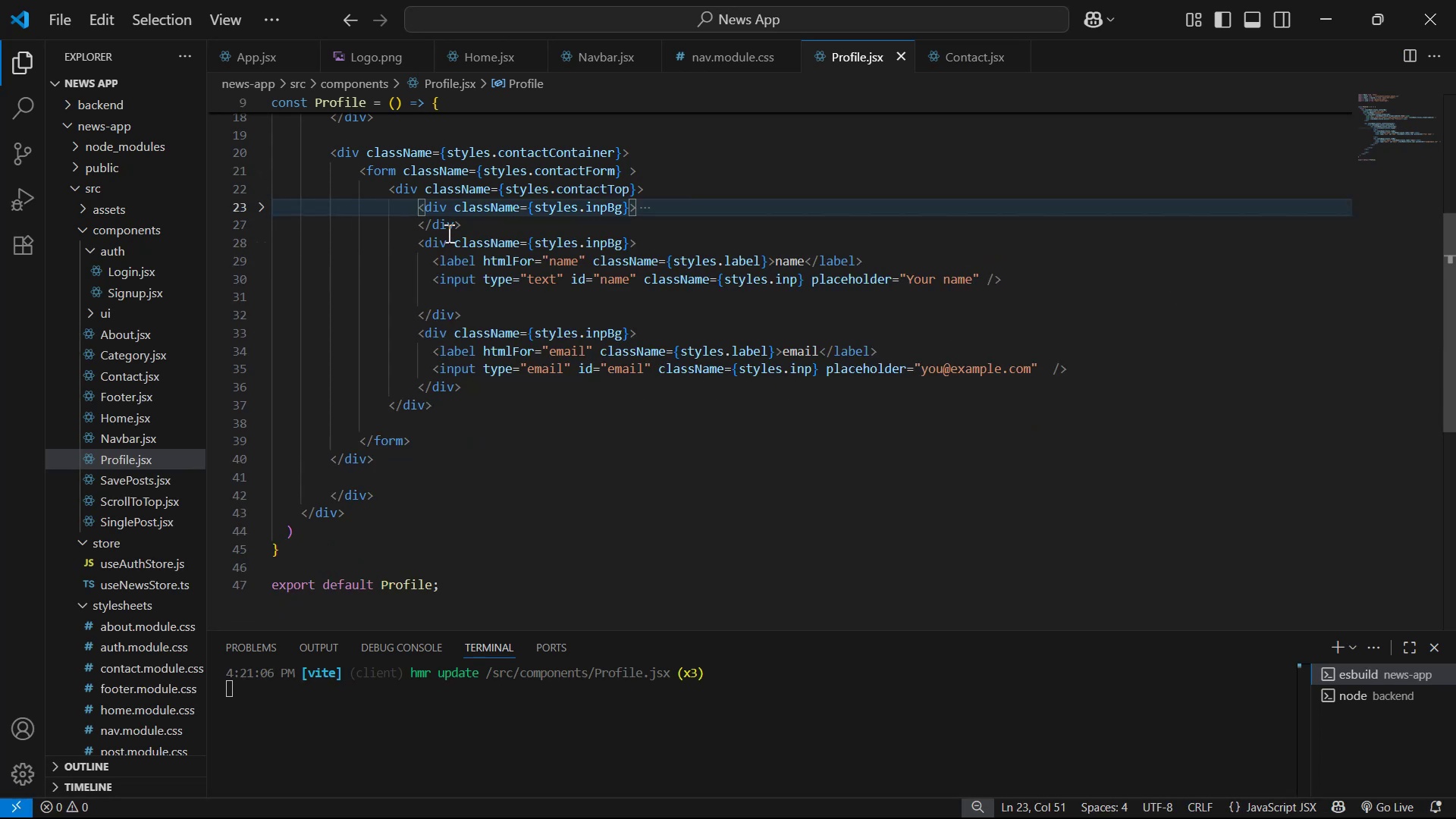 
left_click_drag(start_coordinate=[468, 228], to_coordinate=[416, 213])
 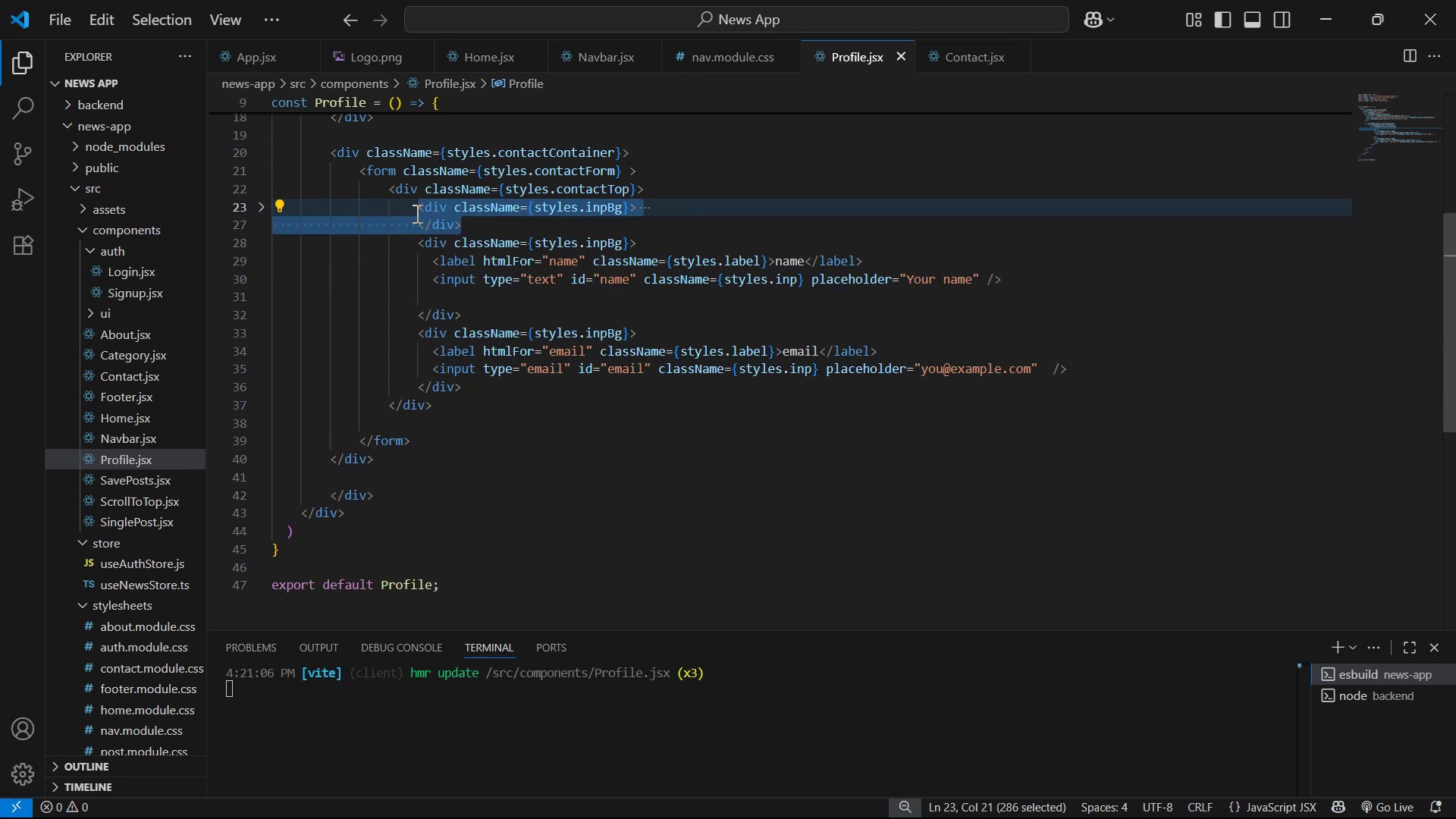 
key(Control+X)
 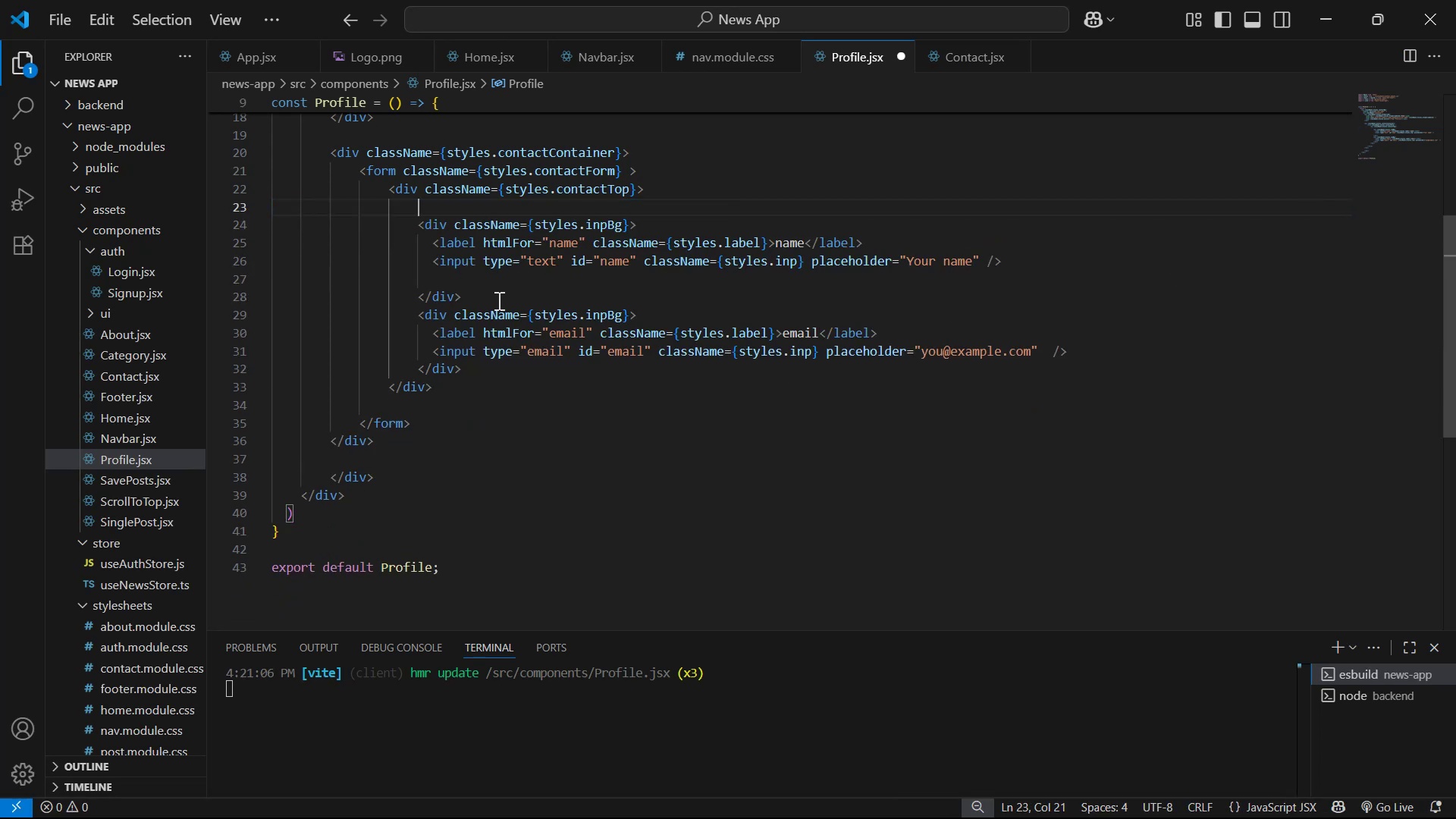 
double_click([497, 300])
 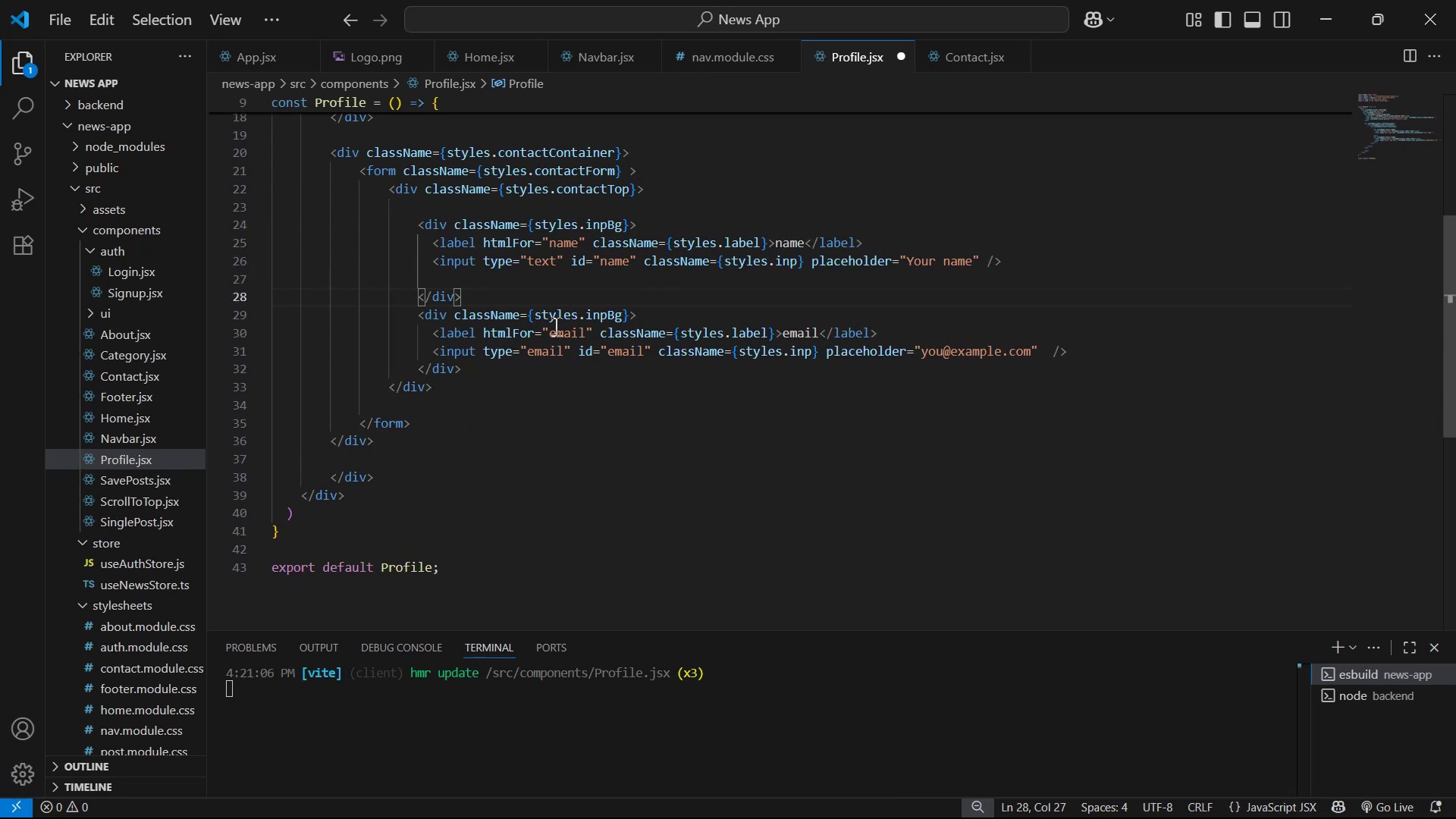 
key(Enter)
 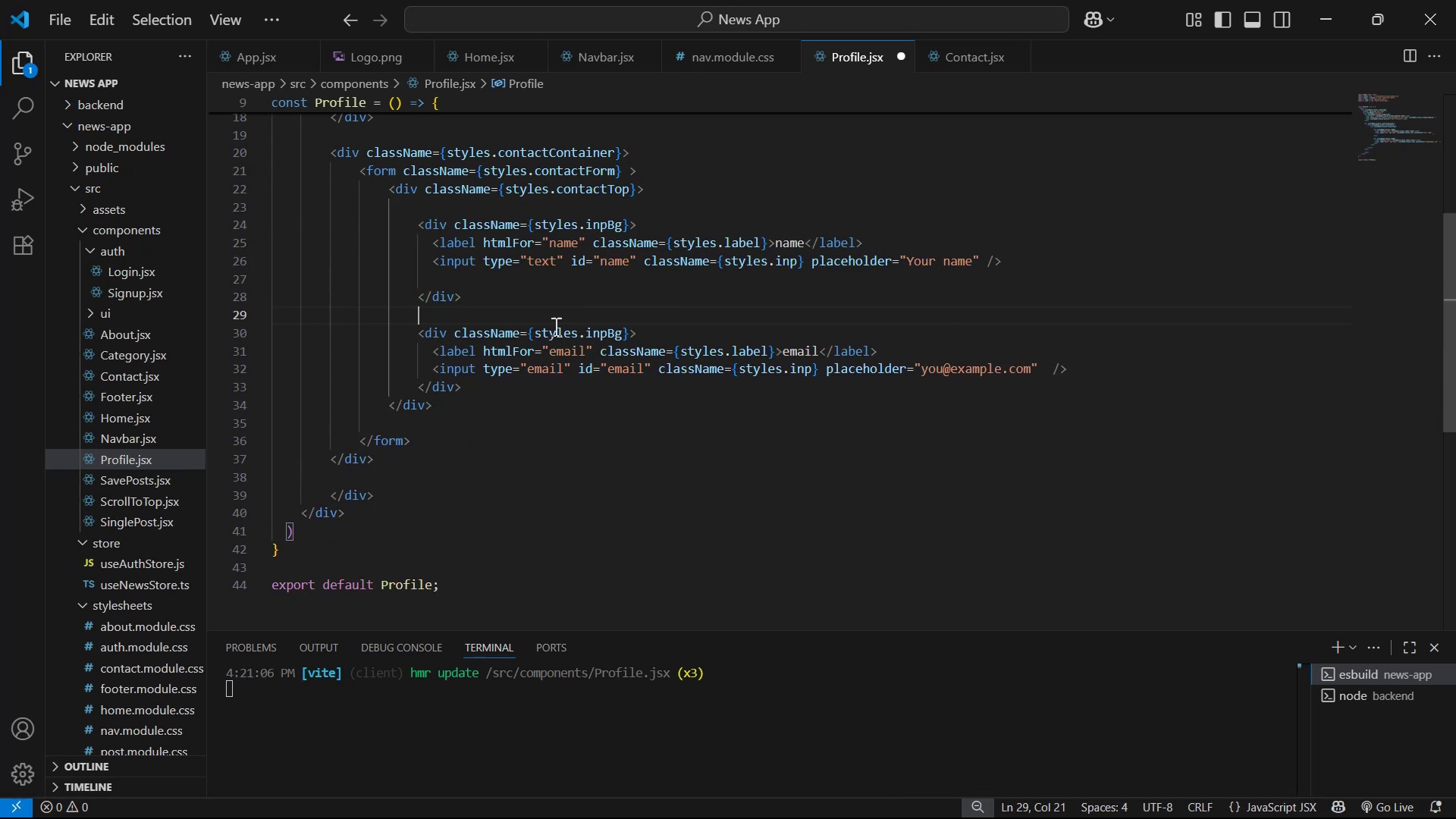 
key(Control+ControlLeft)
 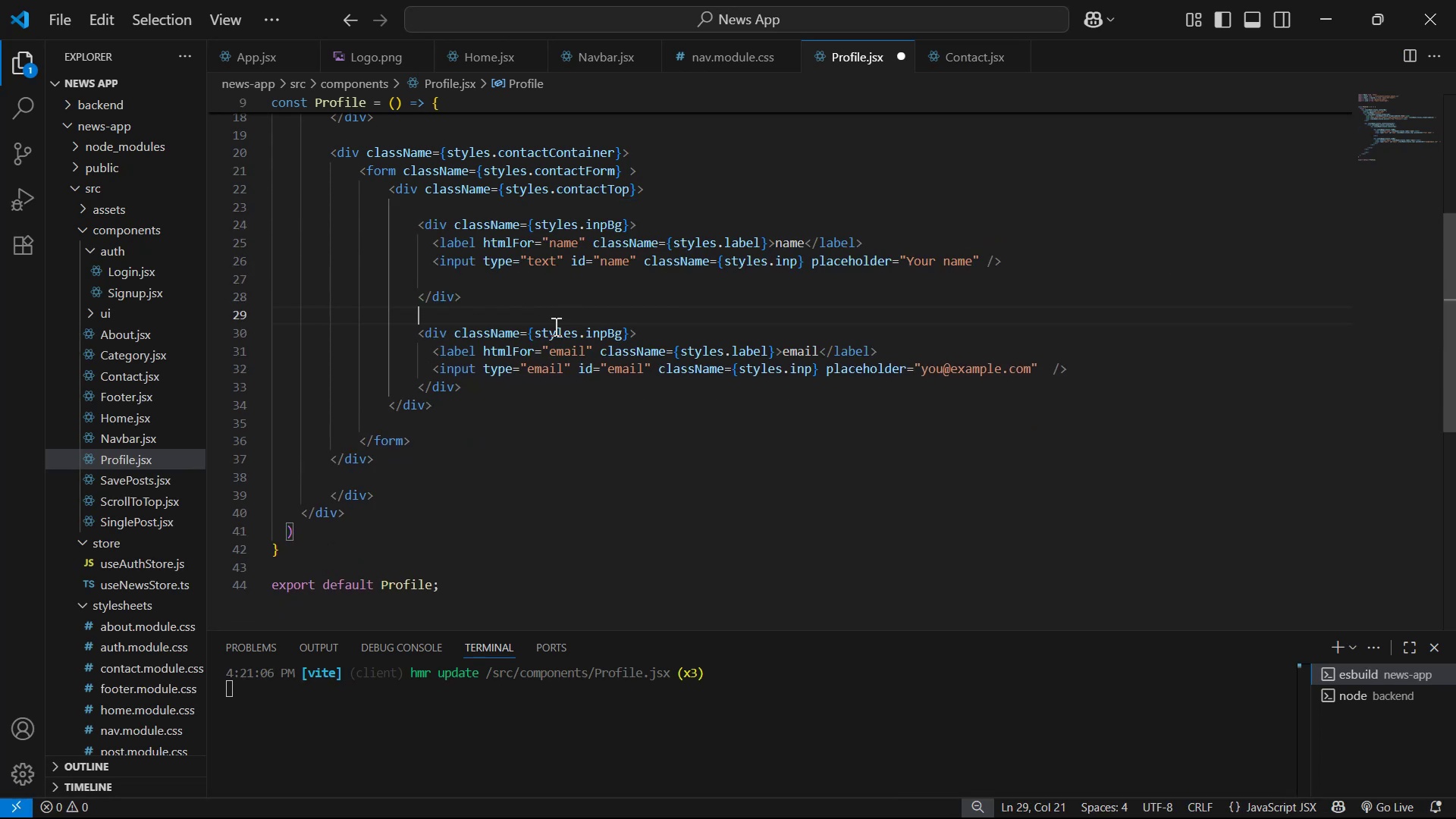 
key(Control+V)
 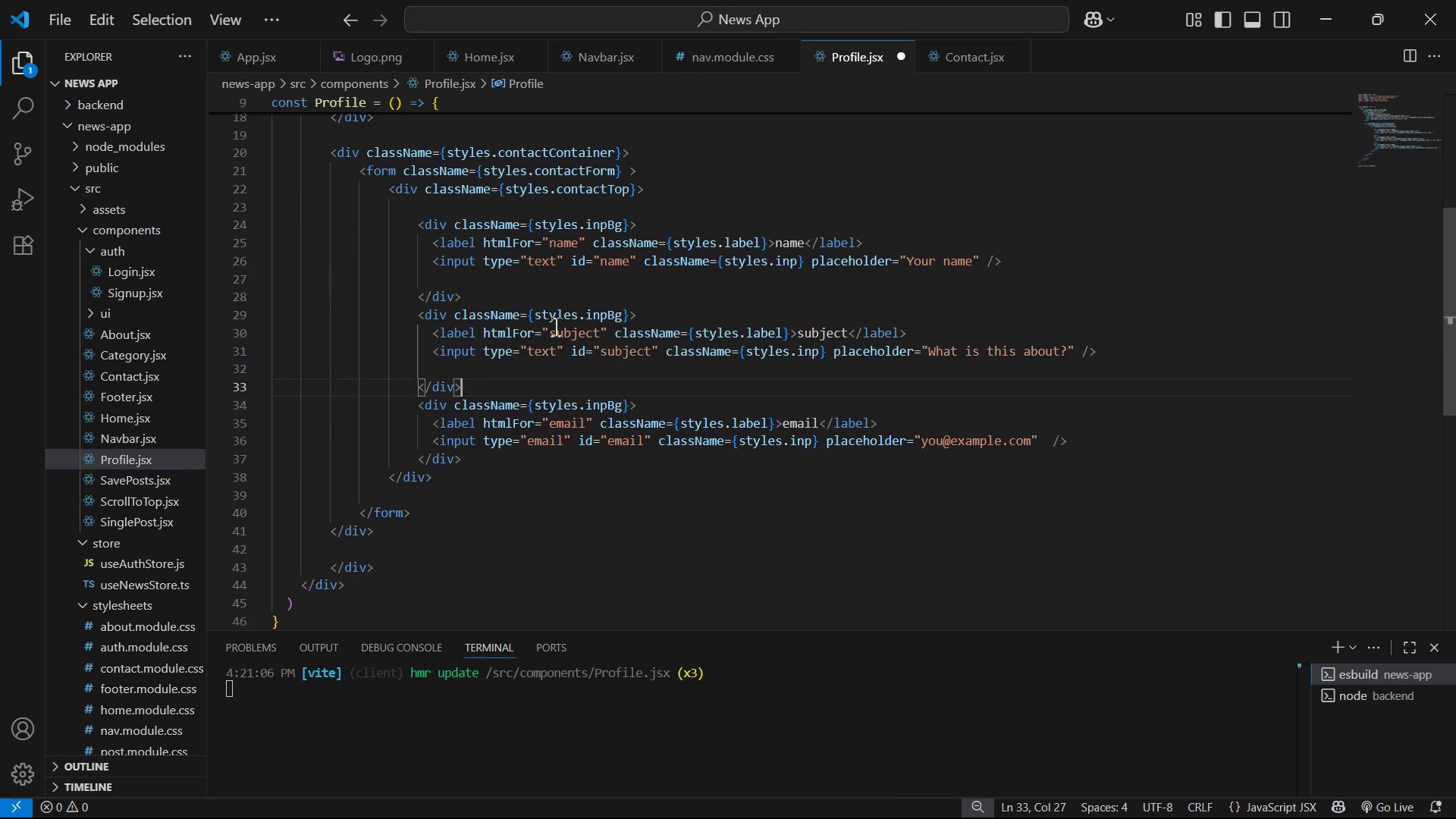 
key(Enter)
 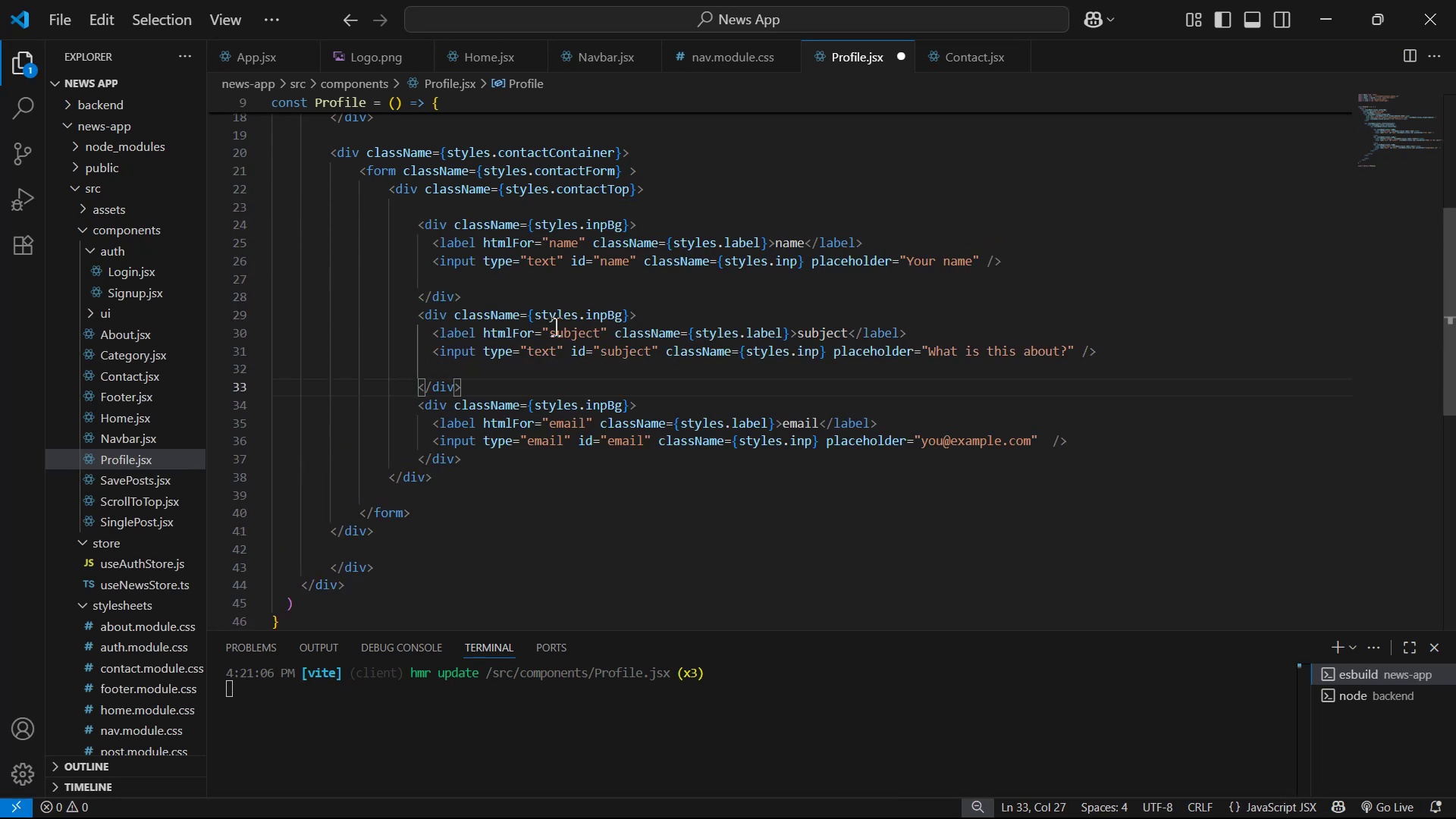 
key(Enter)
 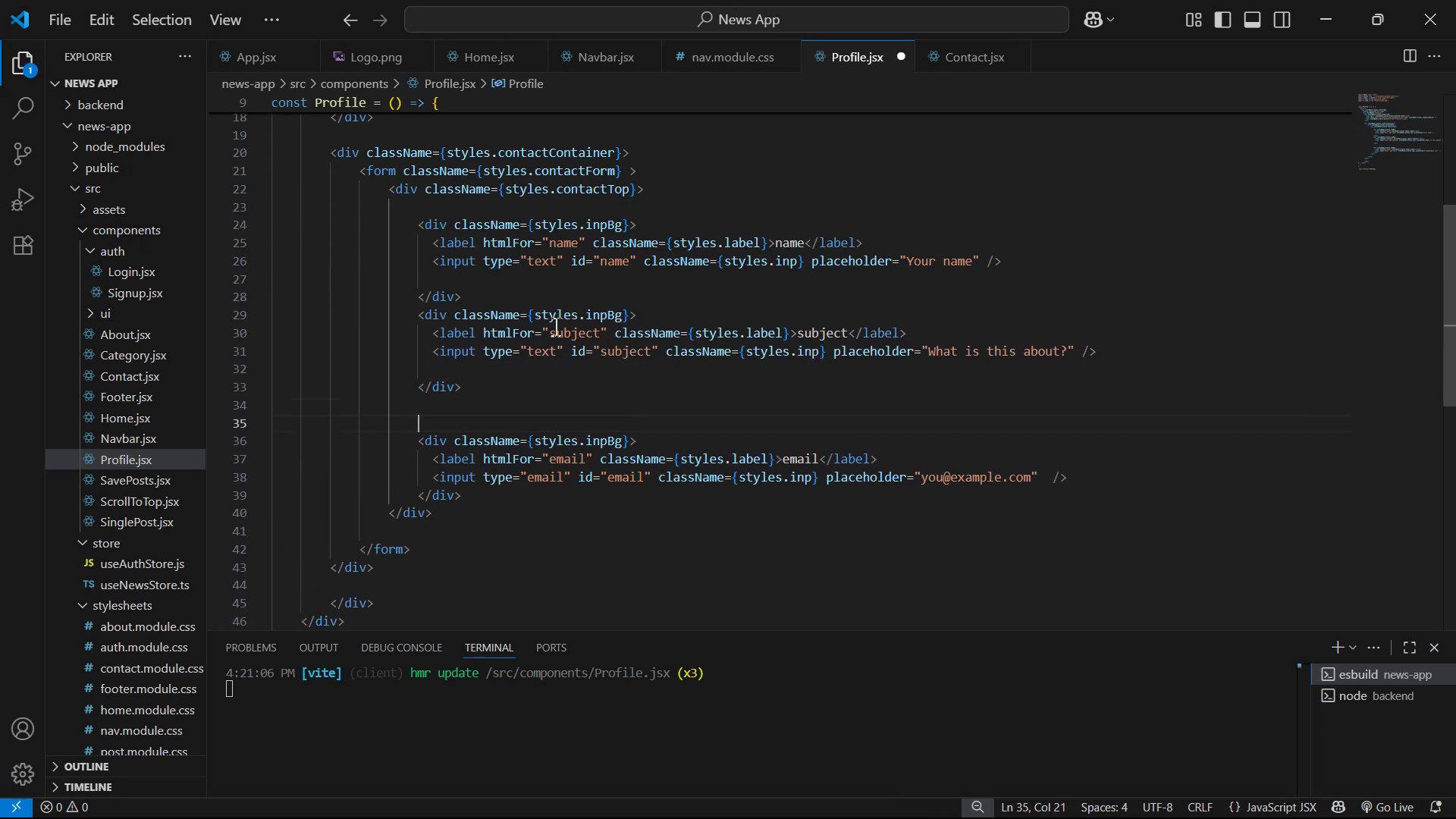 
key(Enter)
 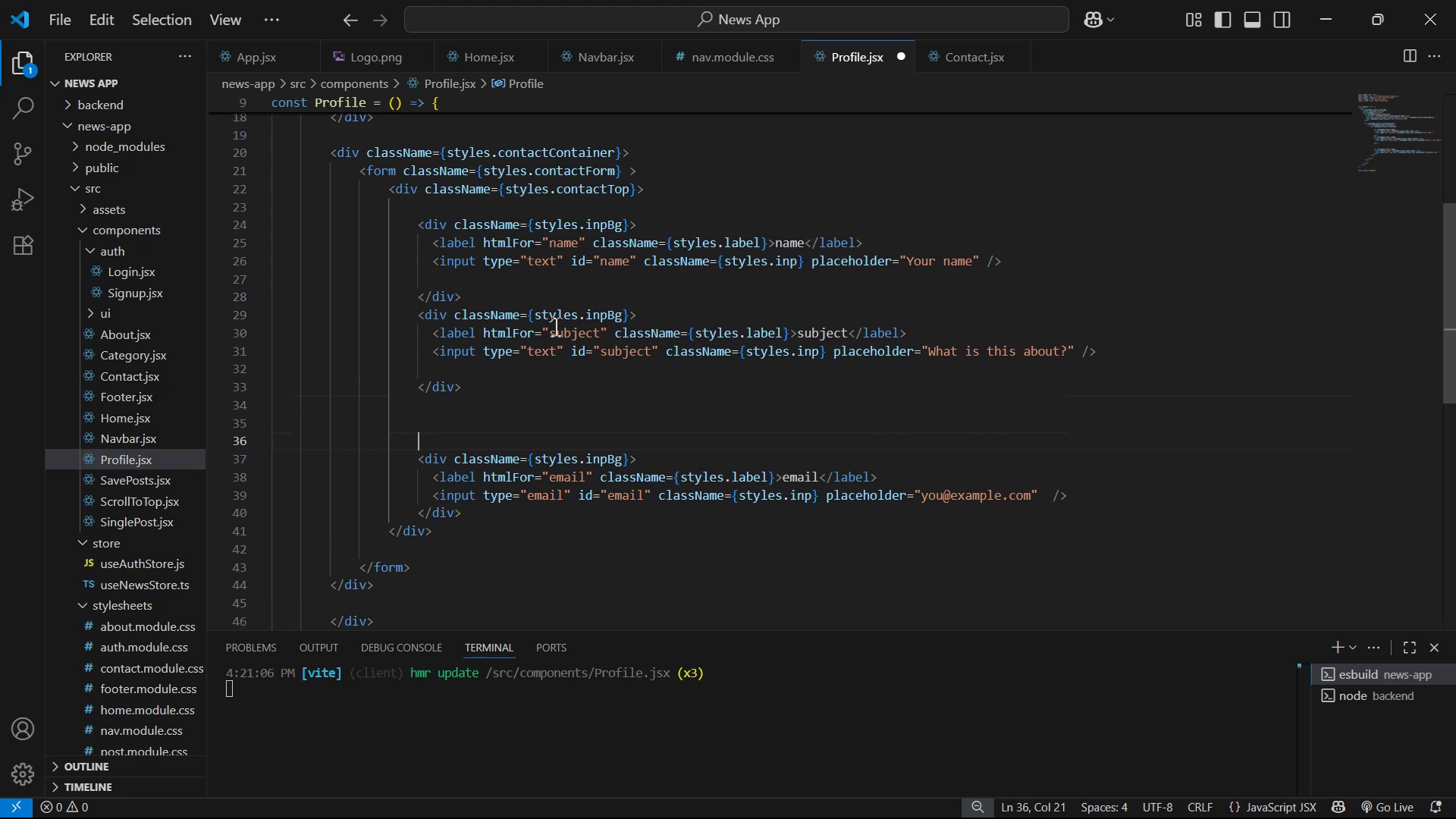 
key(Enter)
 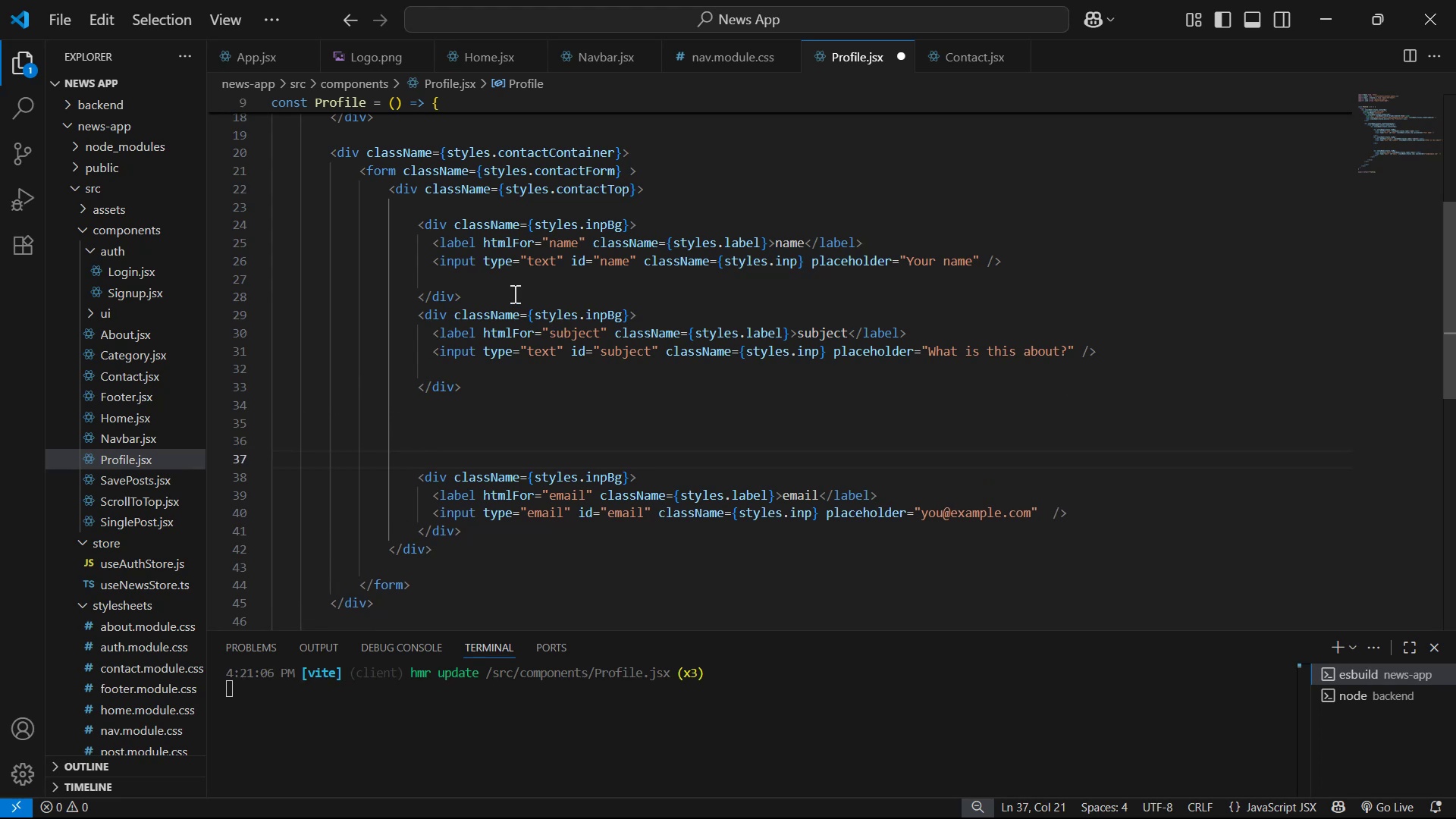 
left_click([500, 290])
 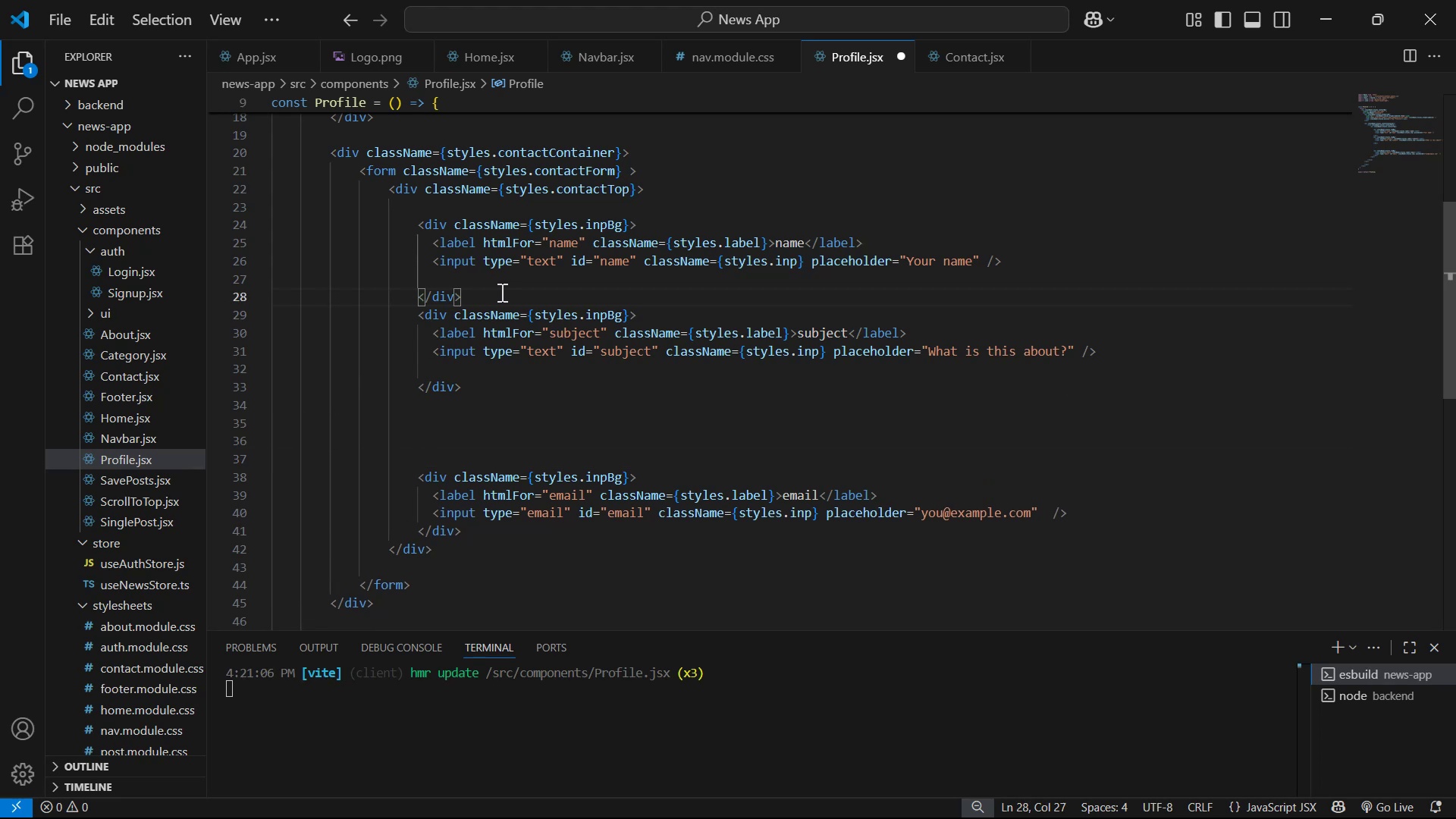 
key(Enter)
 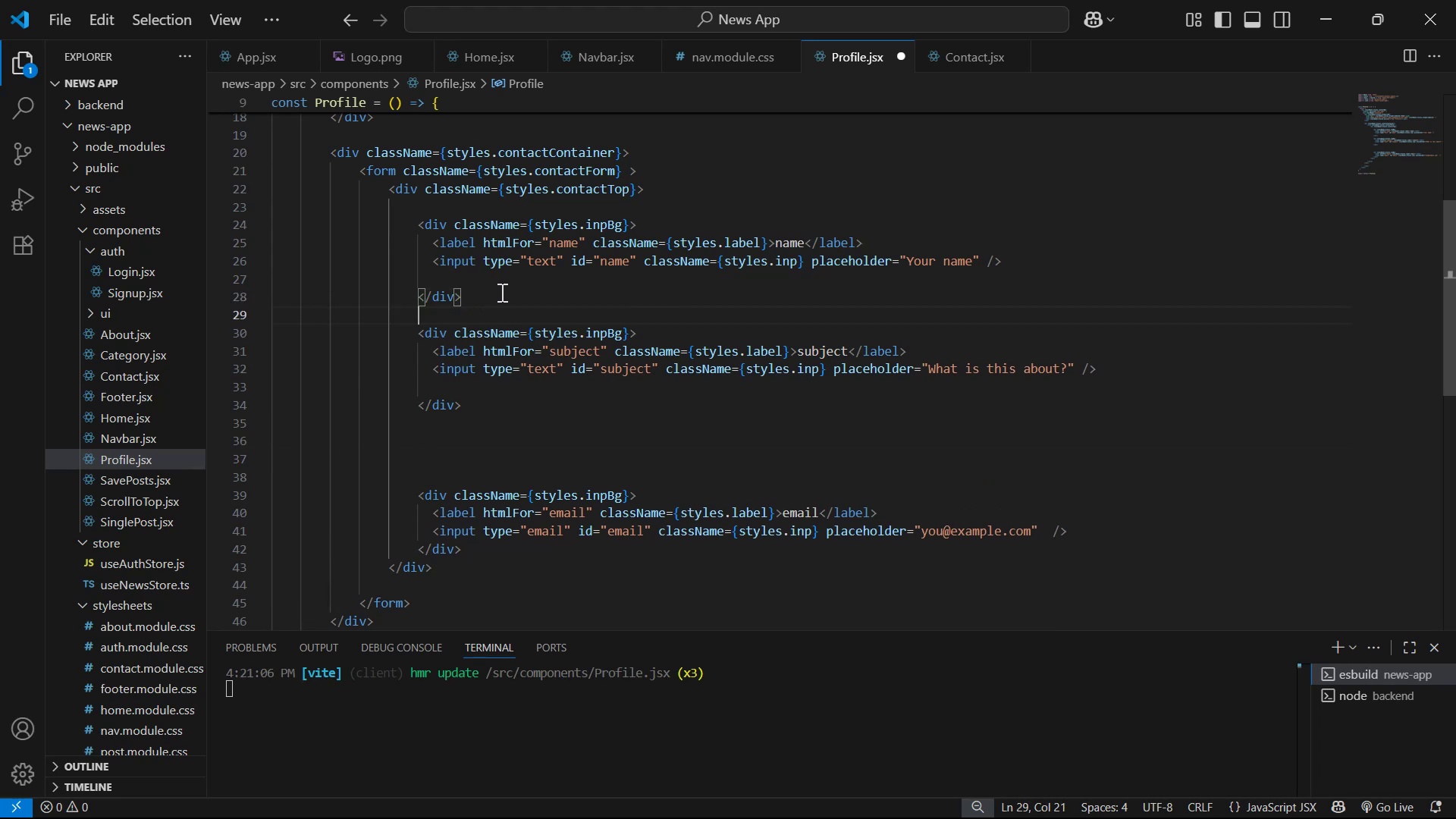 
key(Enter)
 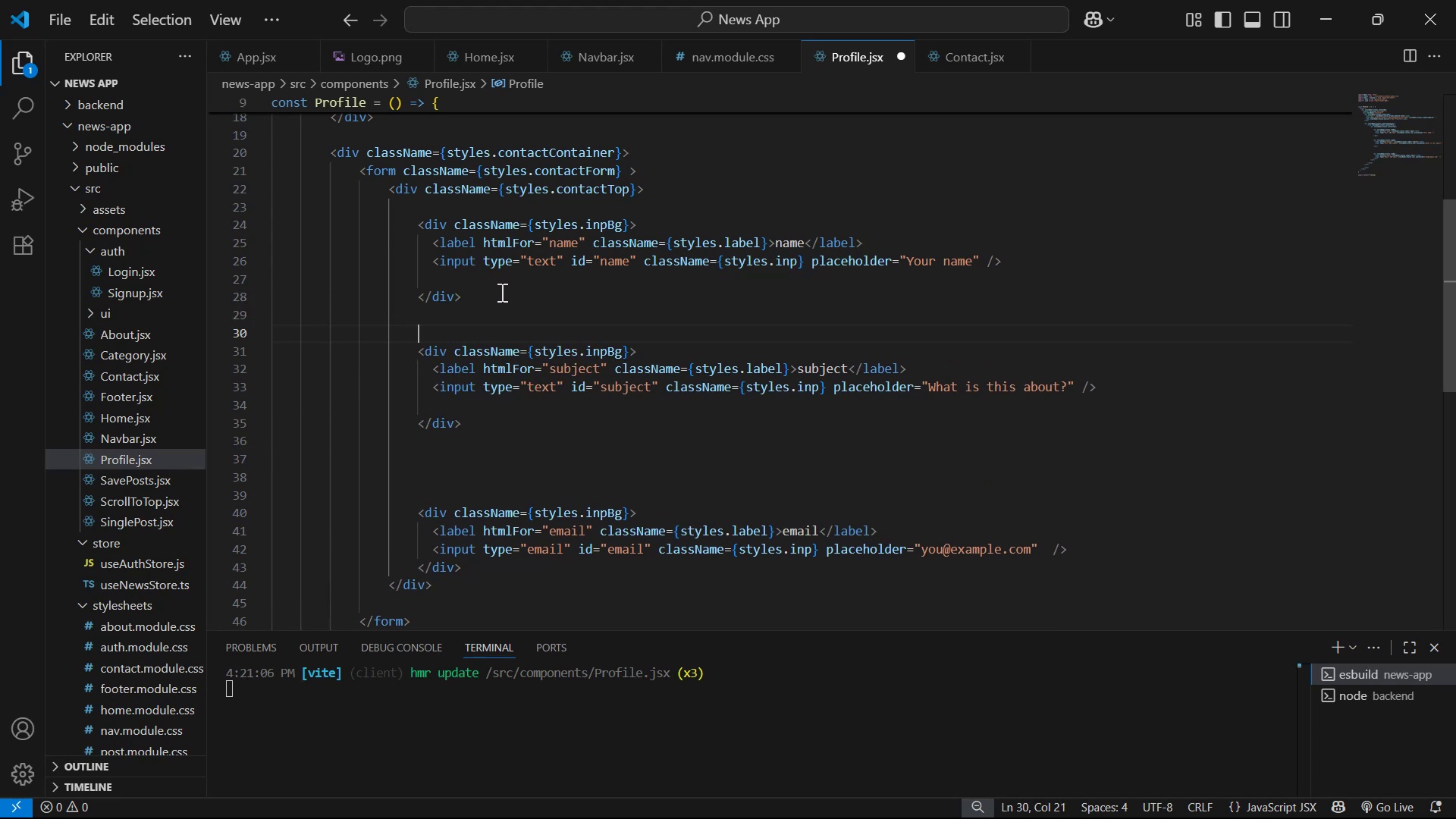 
key(Enter)
 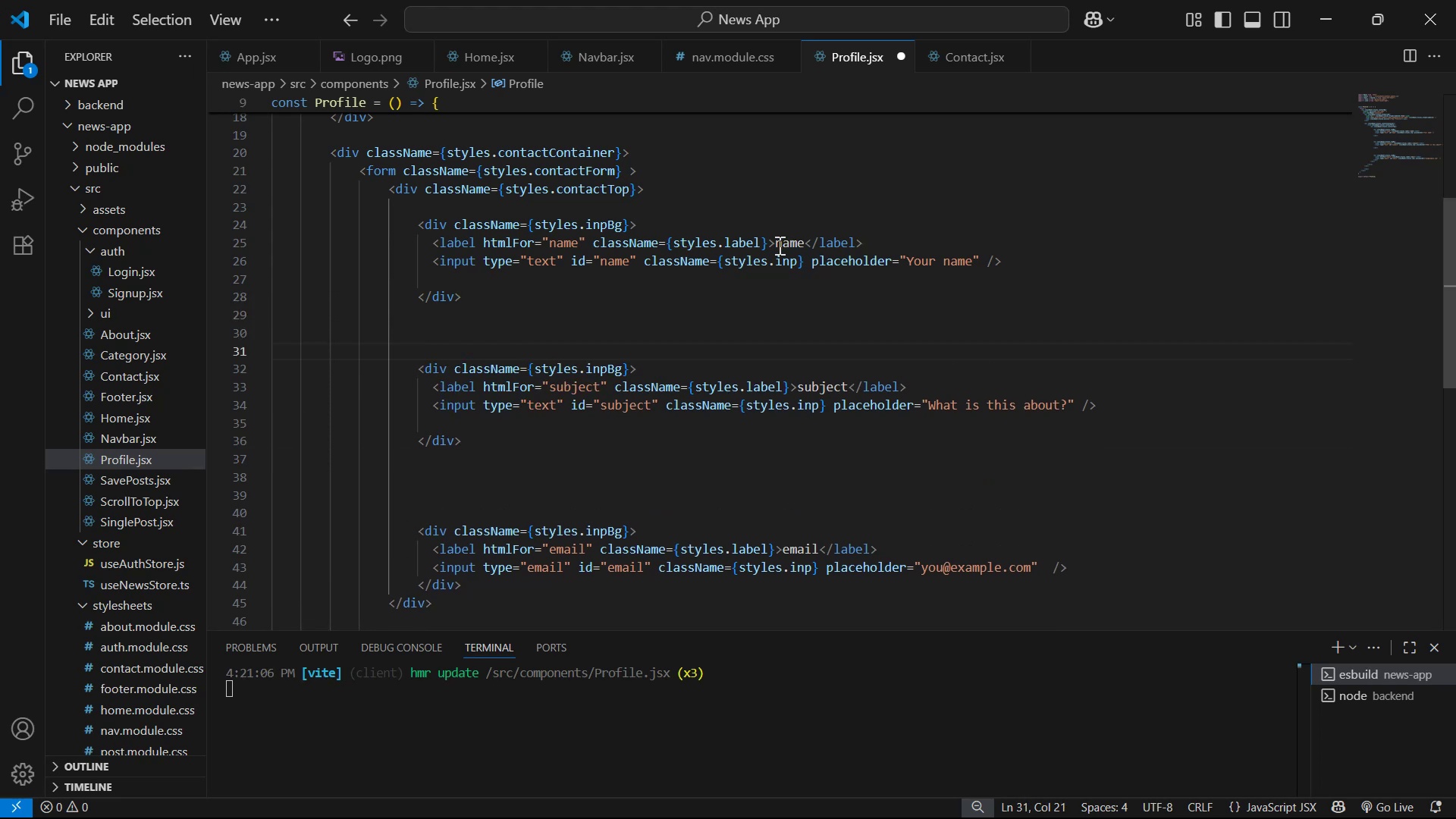 
wait(5.68)
 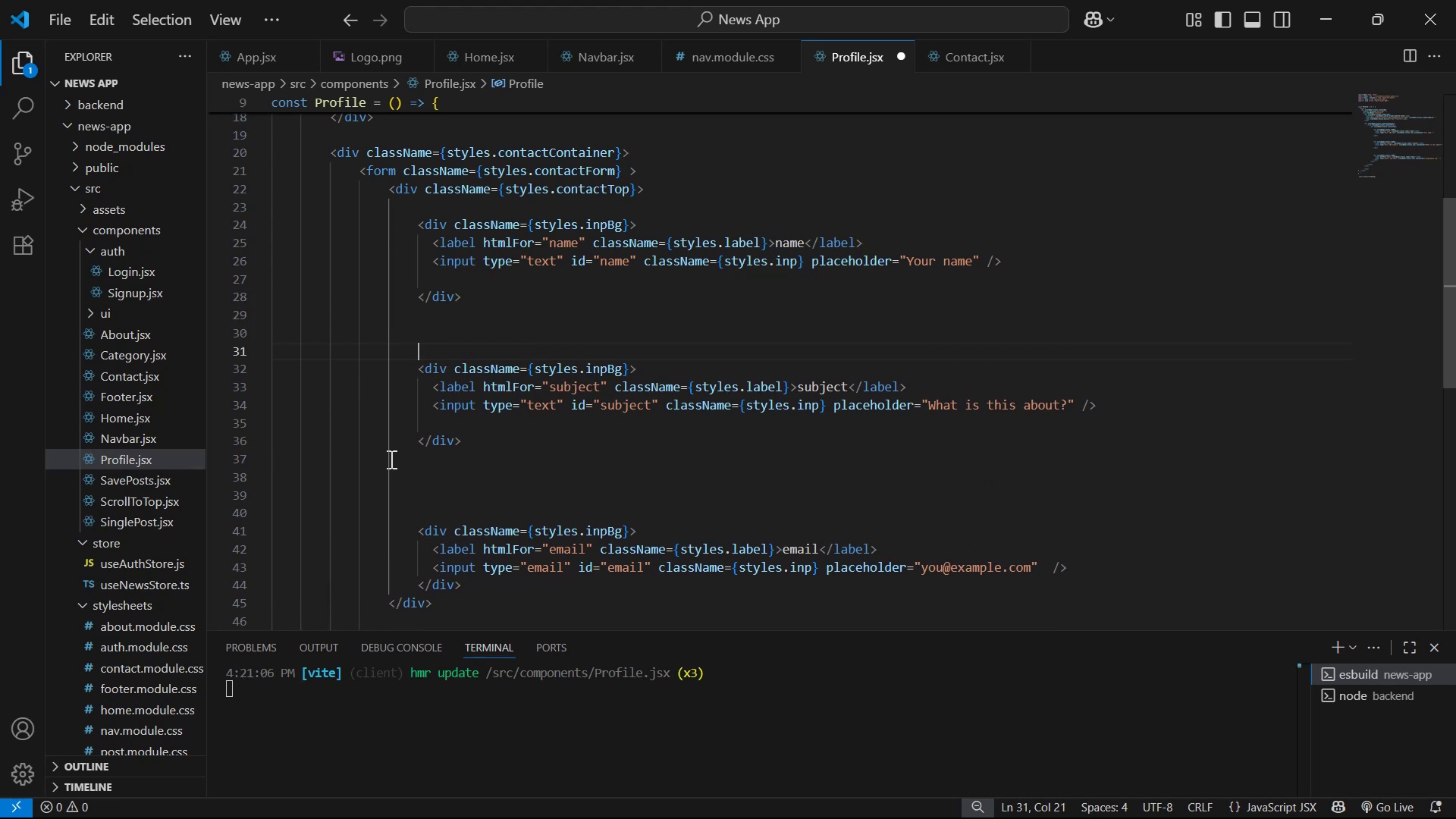 
type(User)
 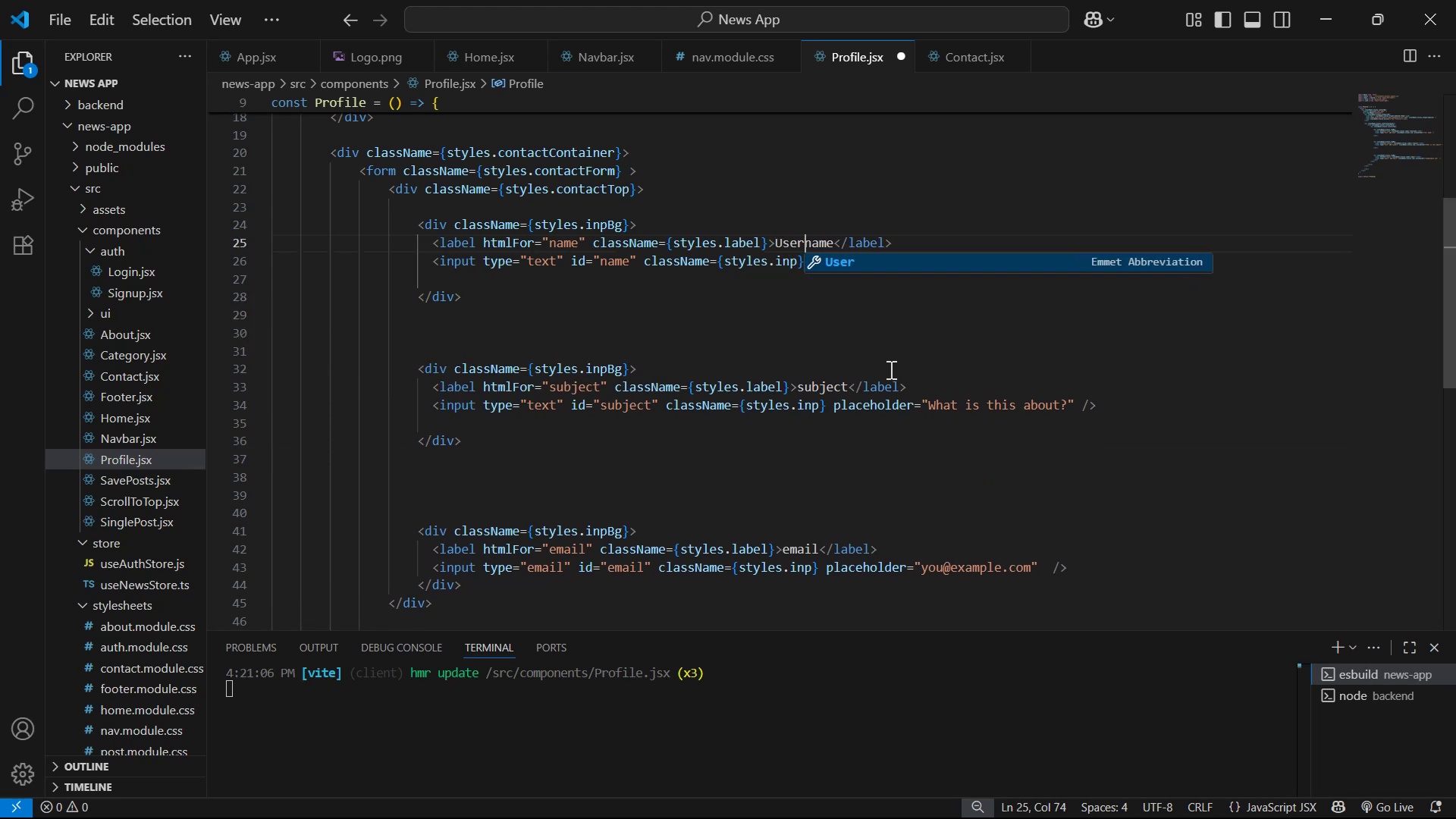 
hold_key(key=ArrowRight, duration=0.68)
 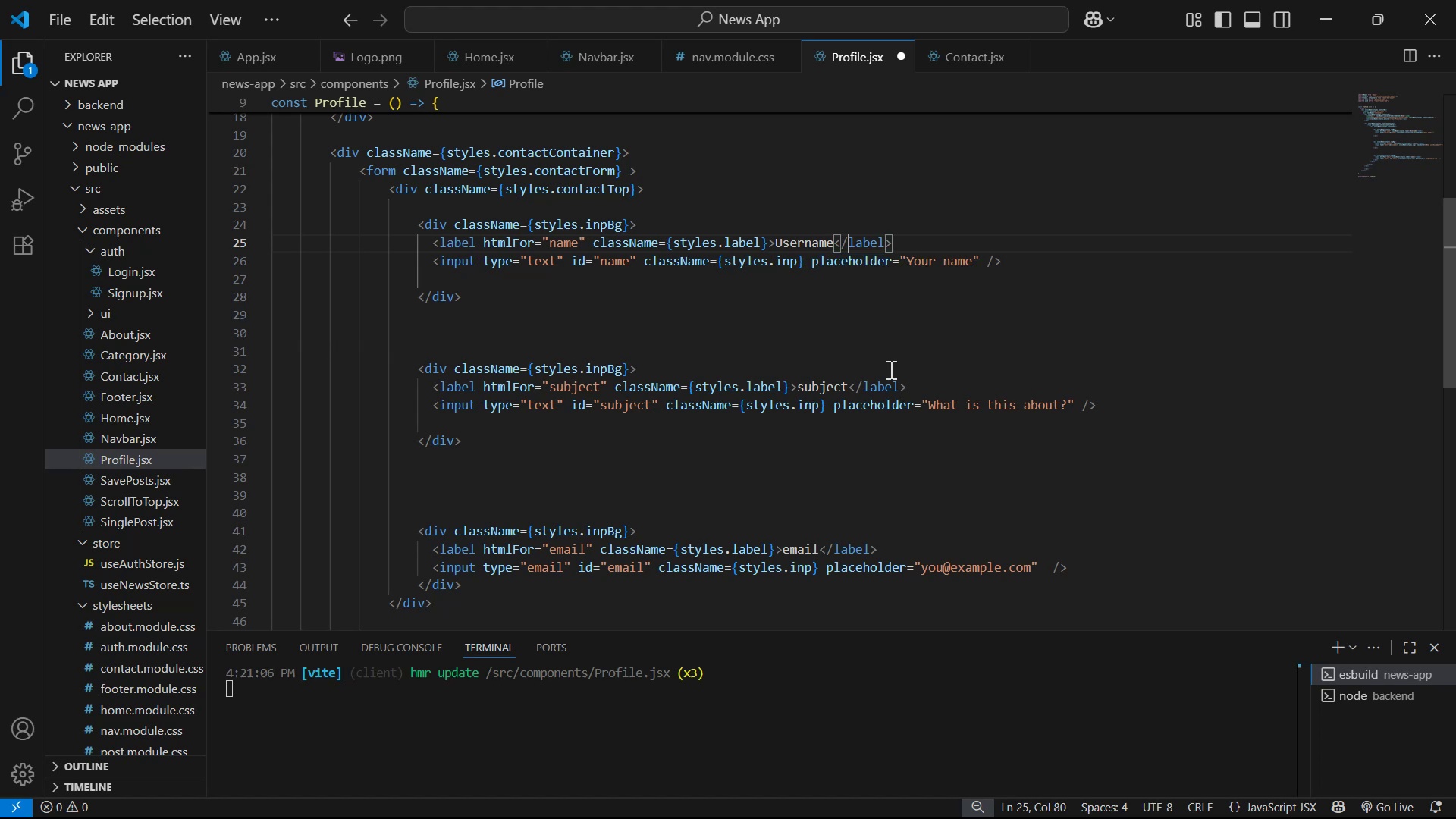 
key(ArrowRight)
 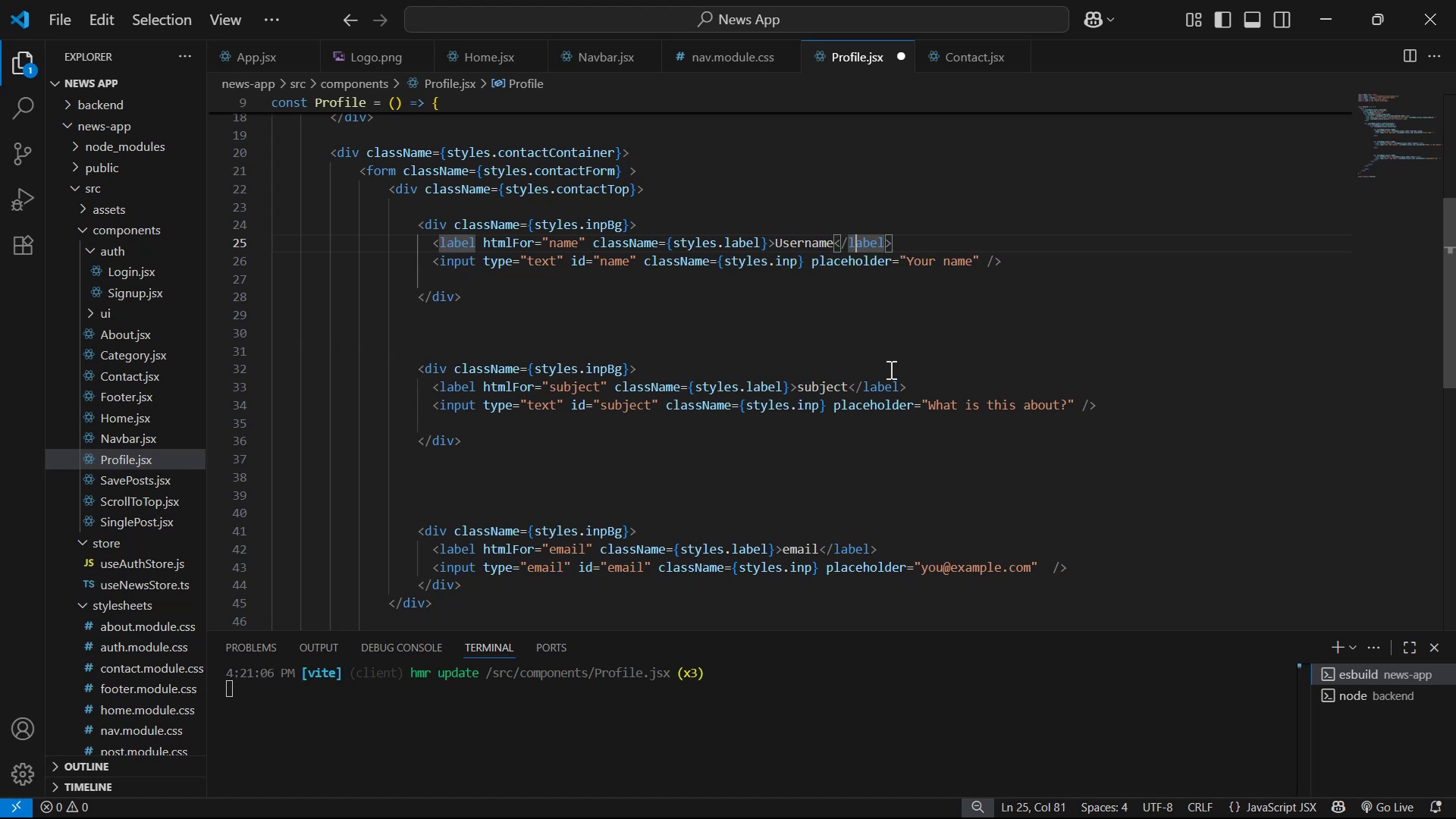 
key(ArrowDown)
 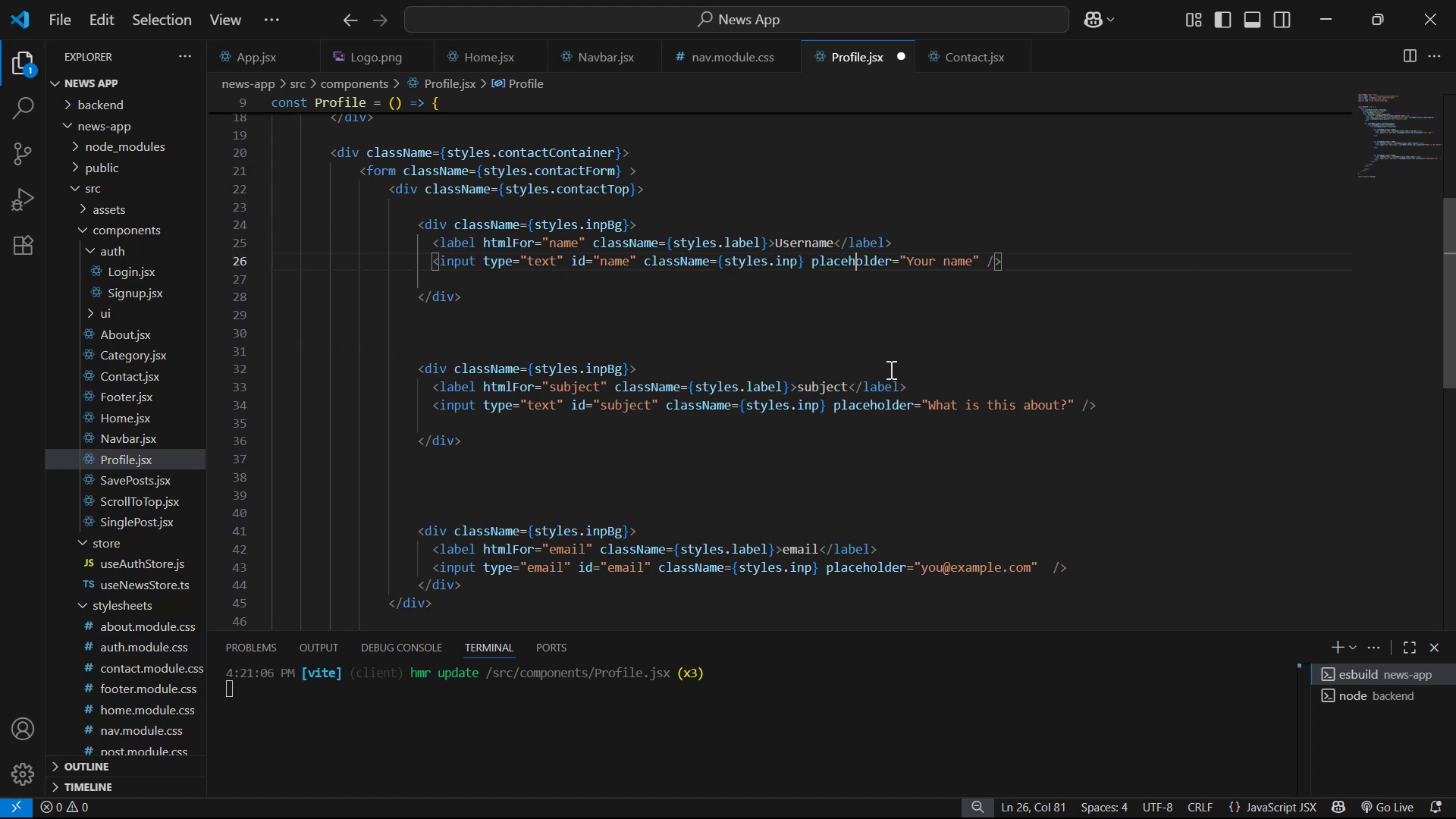 
hold_key(key=ArrowLeft, duration=1.47)
 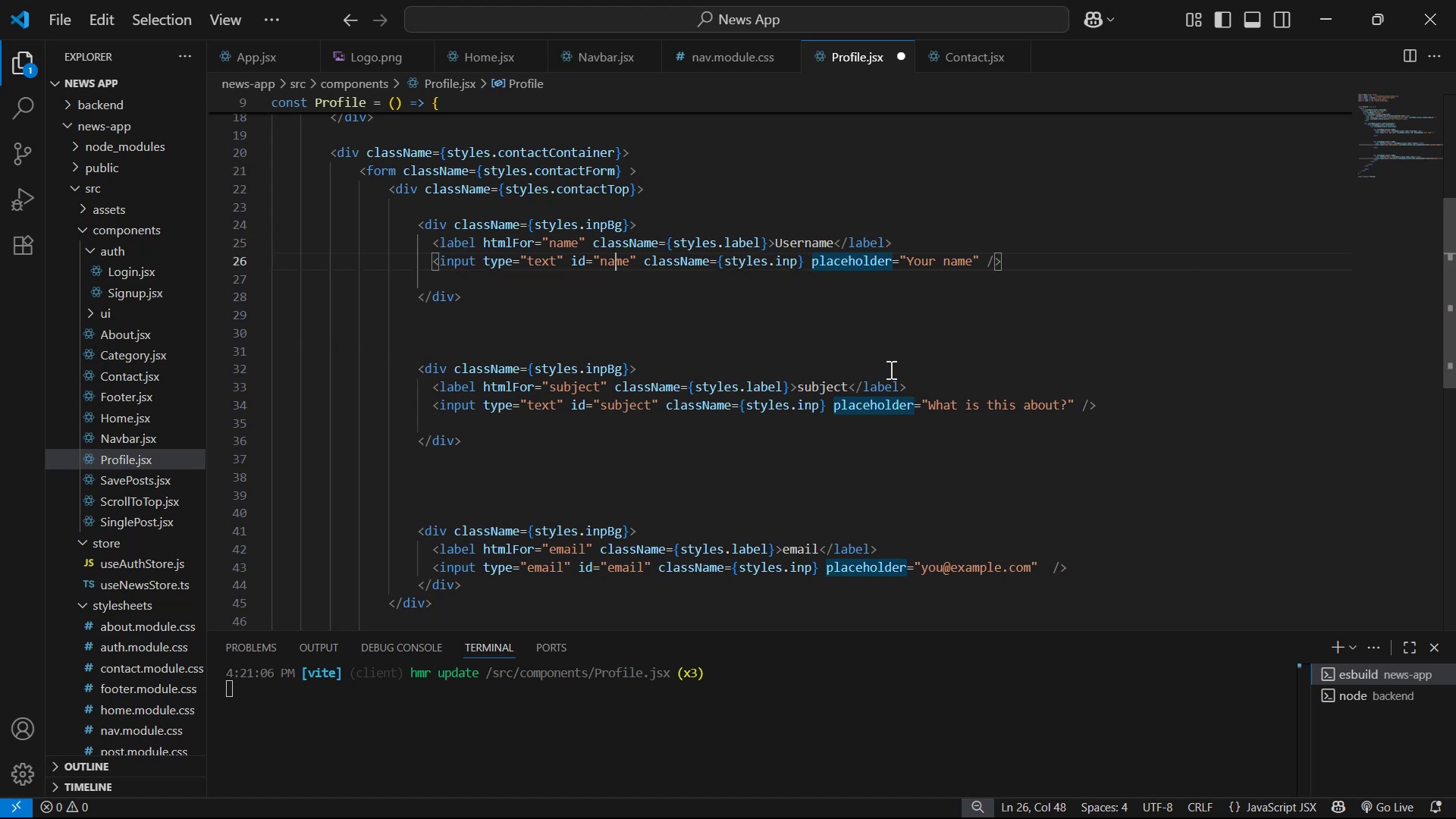 
key(ArrowLeft)
 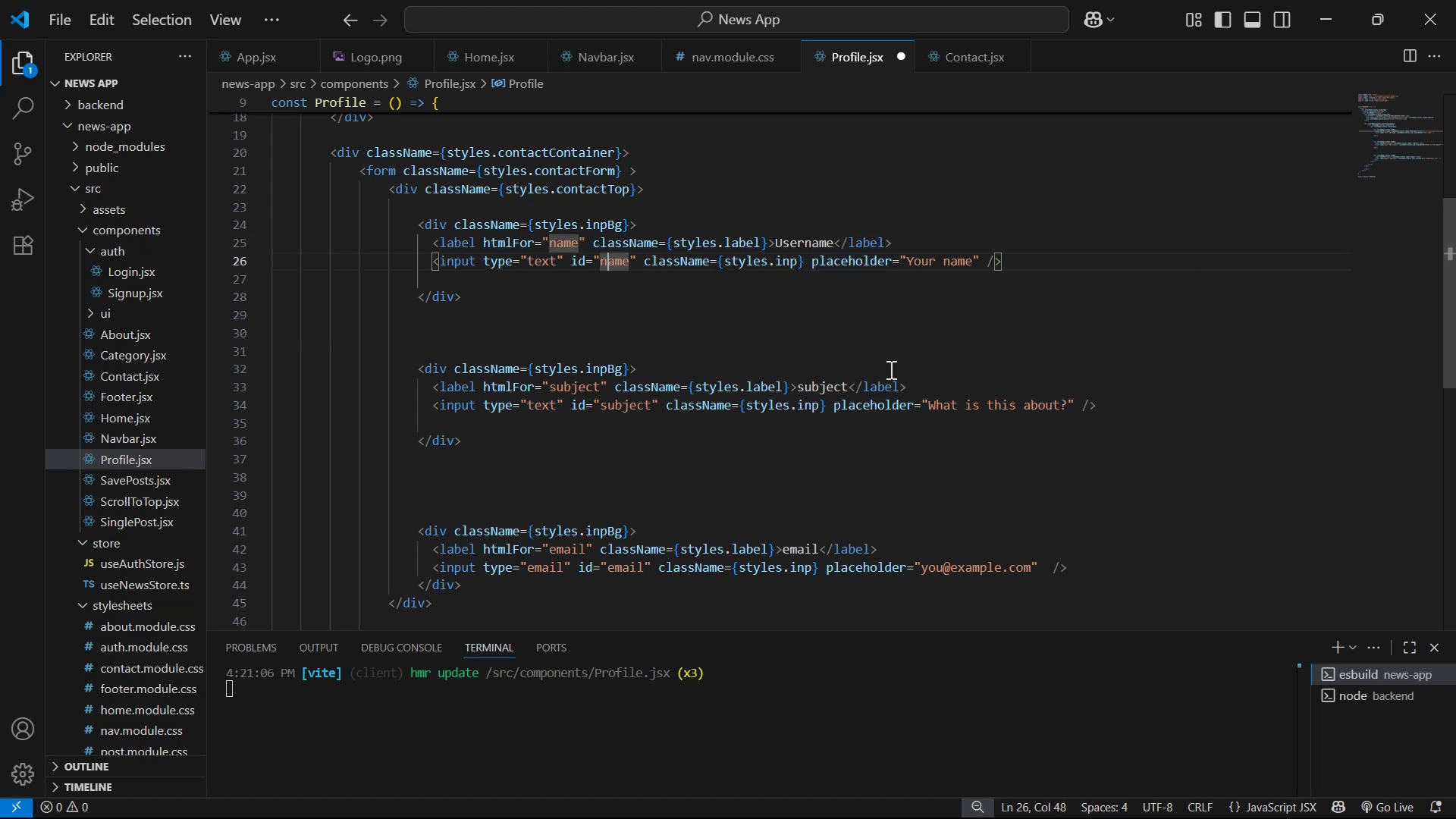 
key(ArrowLeft)
 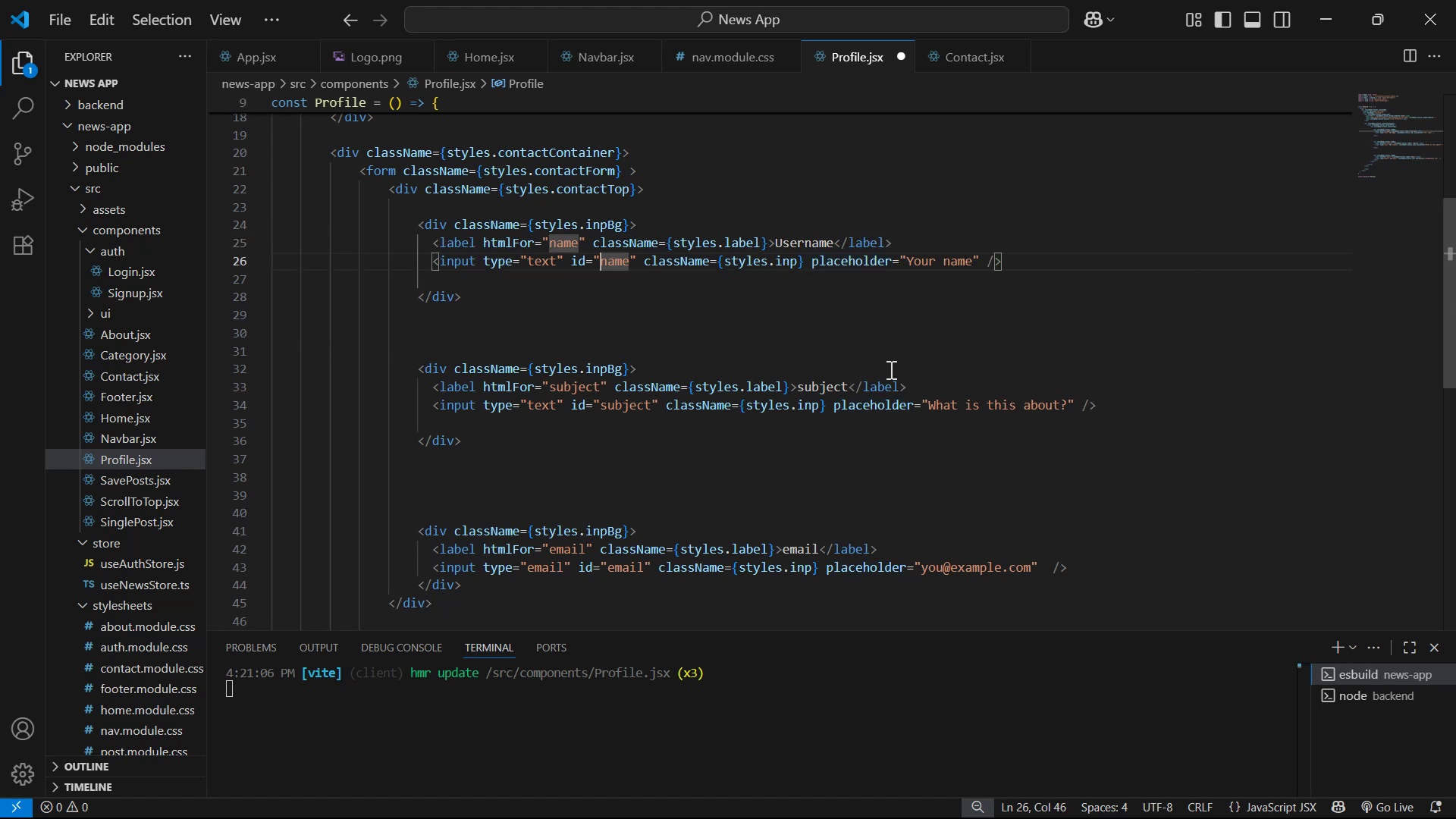 
type(user)
 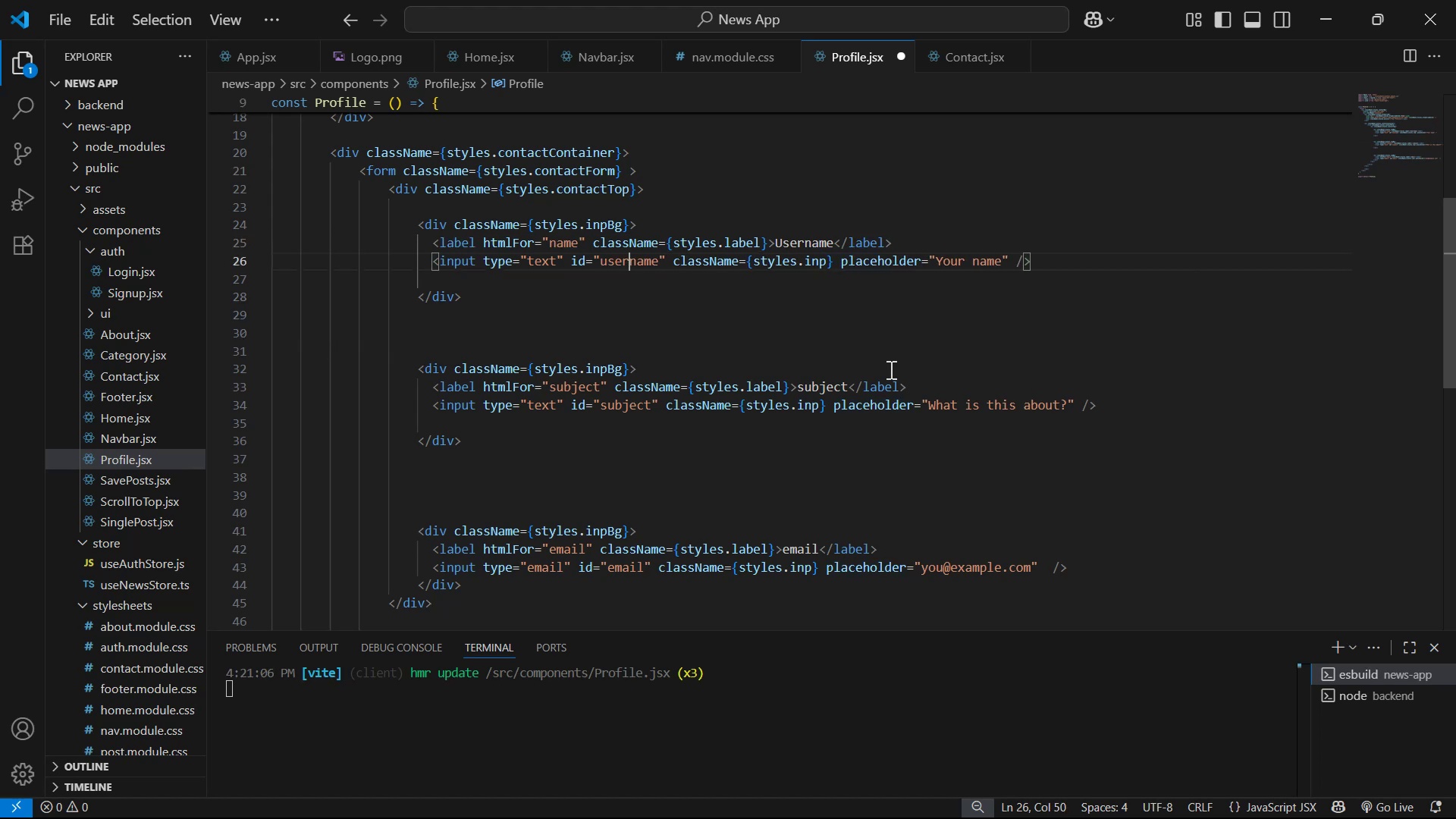 
key(ArrowUp)
 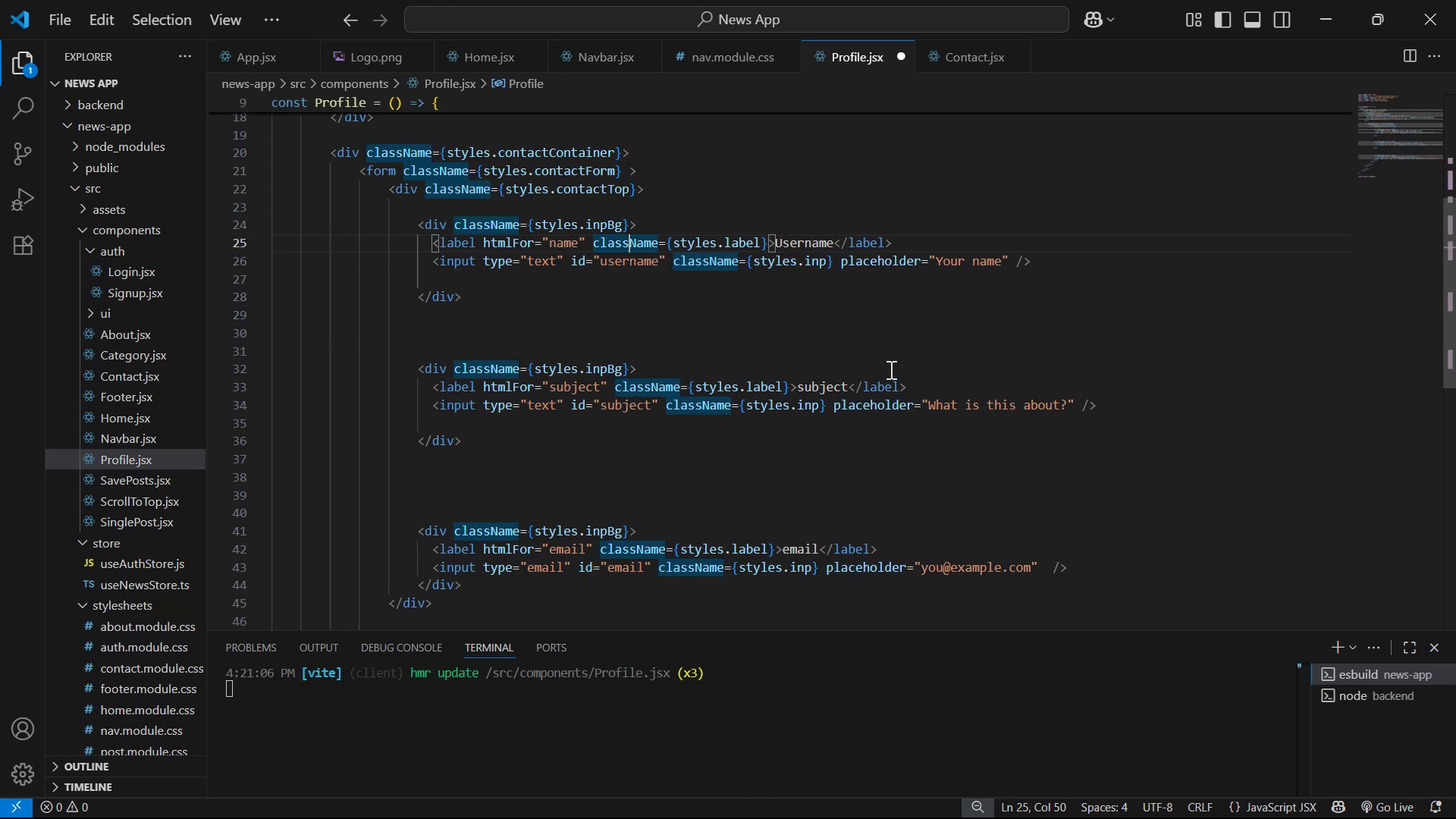 
key(ArrowLeft)
 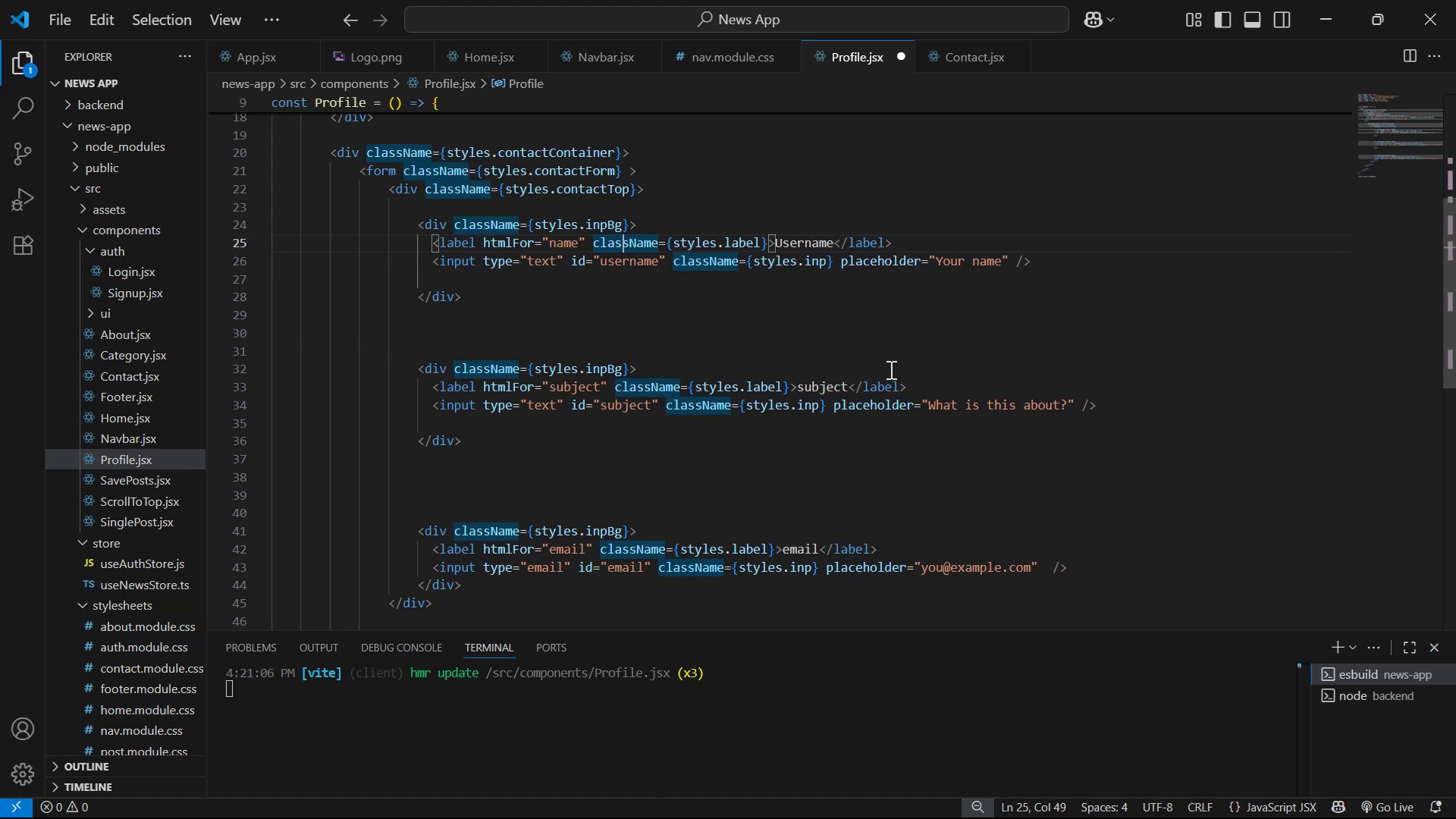 
key(ArrowLeft)
 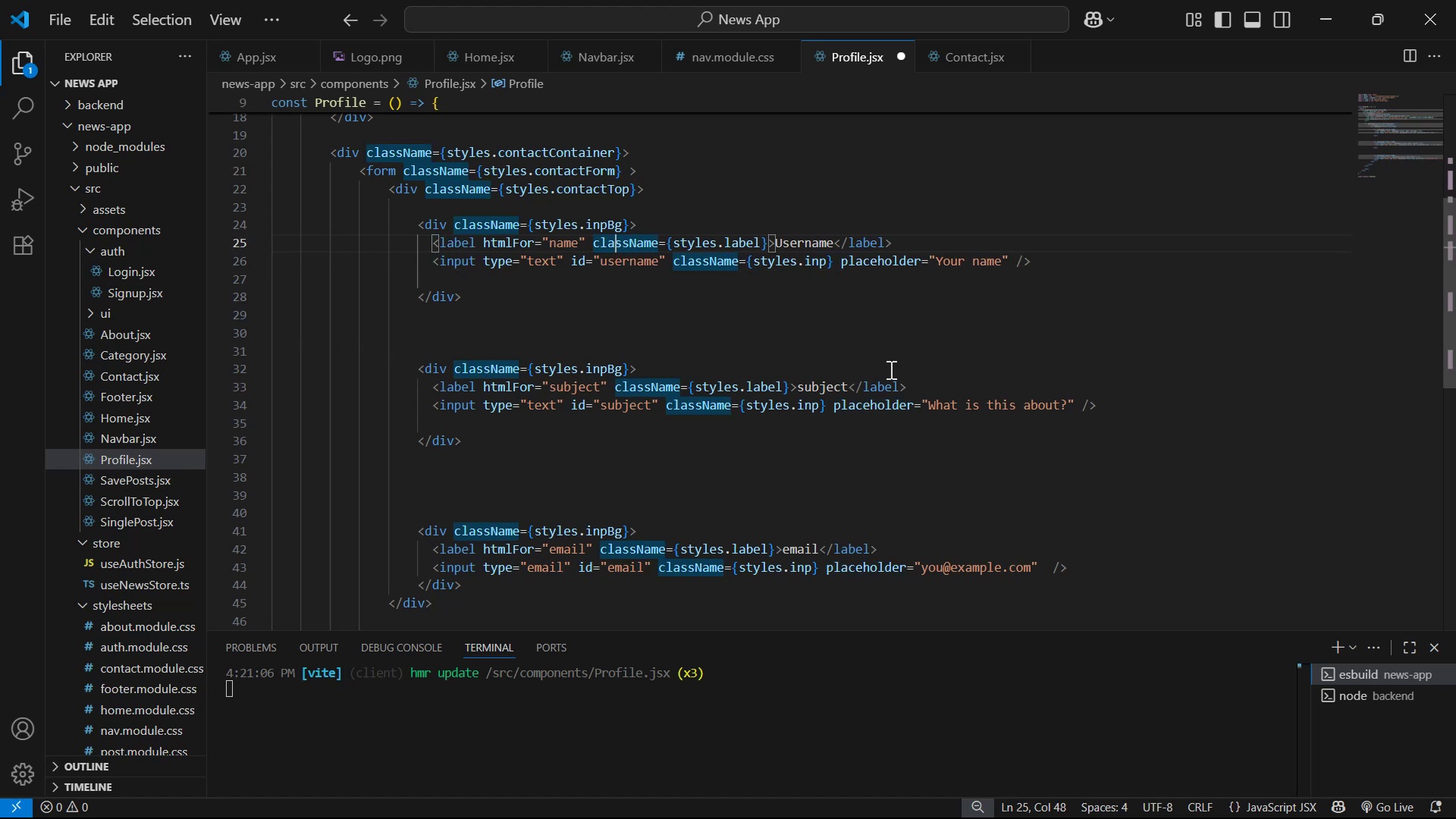 
key(ArrowLeft)
 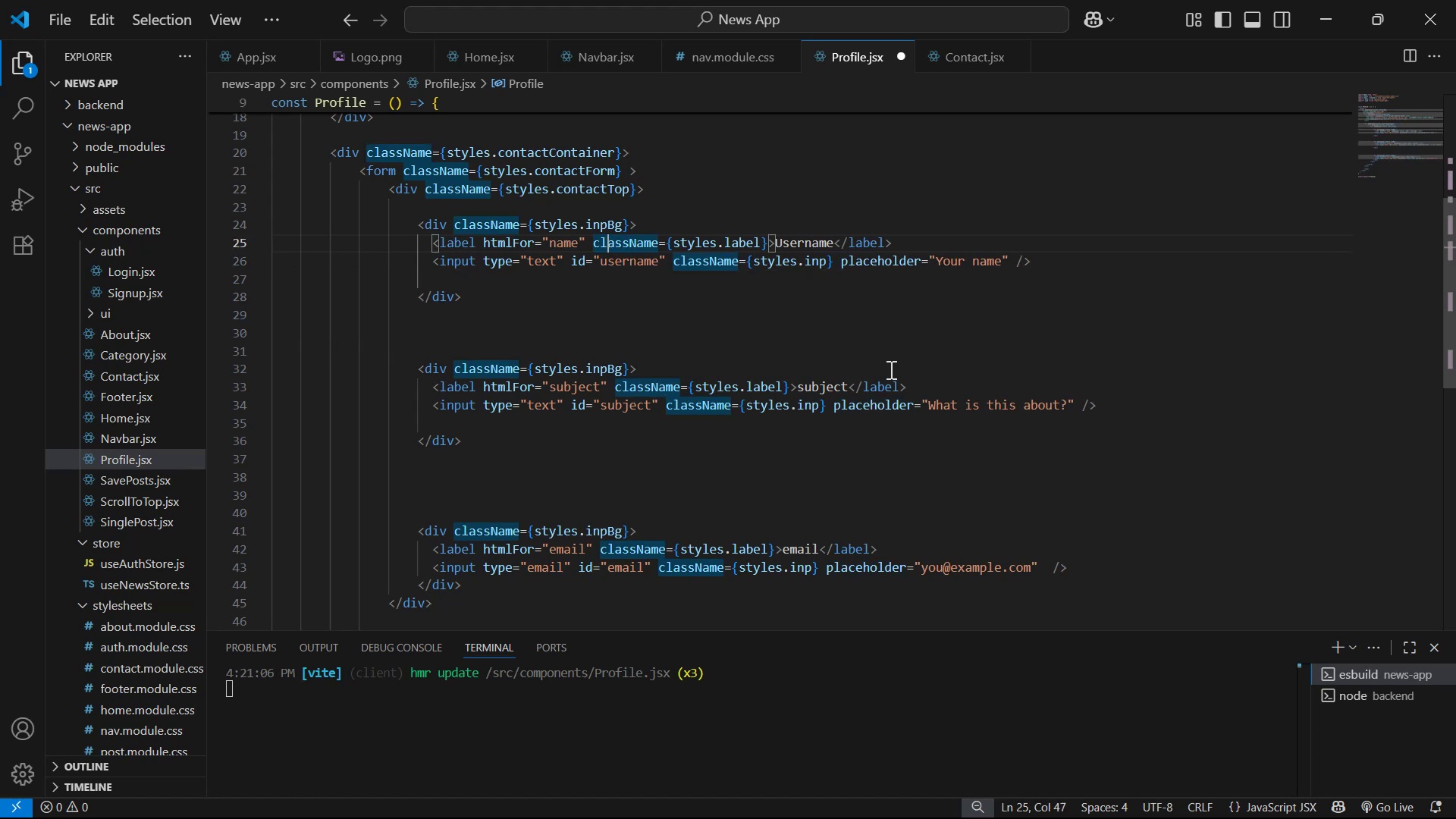 
key(ArrowLeft)
 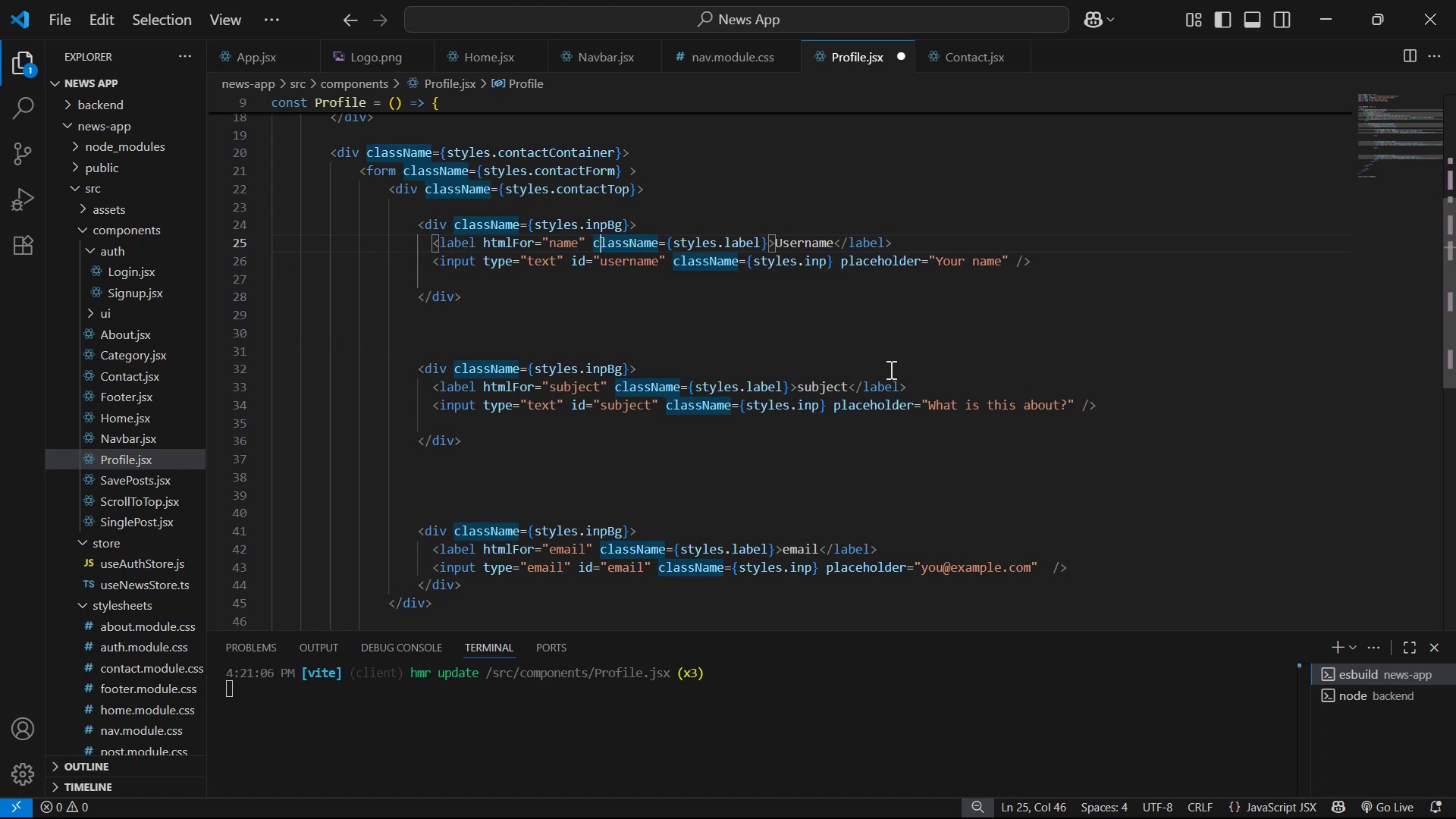 
key(ArrowLeft)
 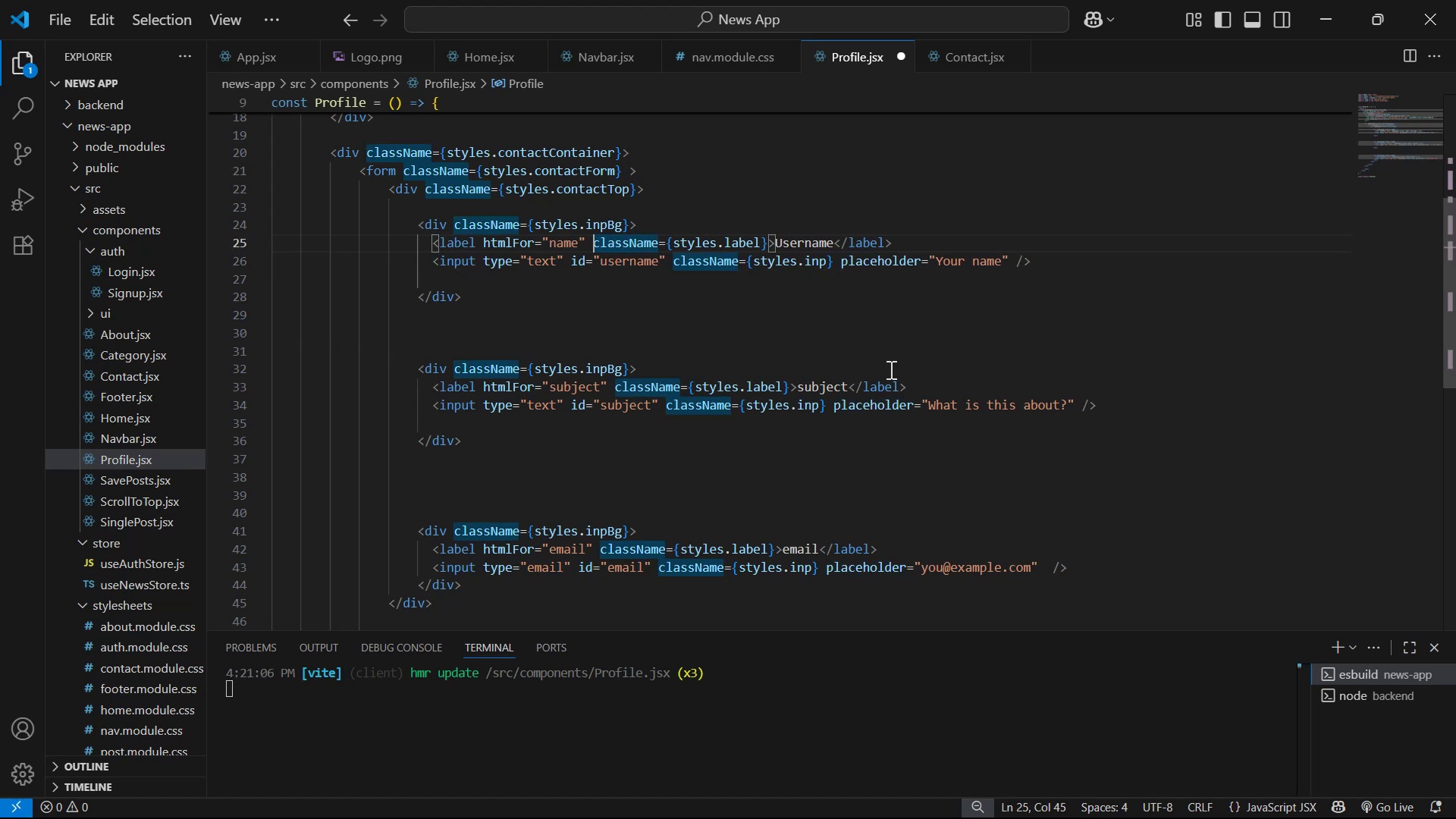 
key(ArrowLeft)
 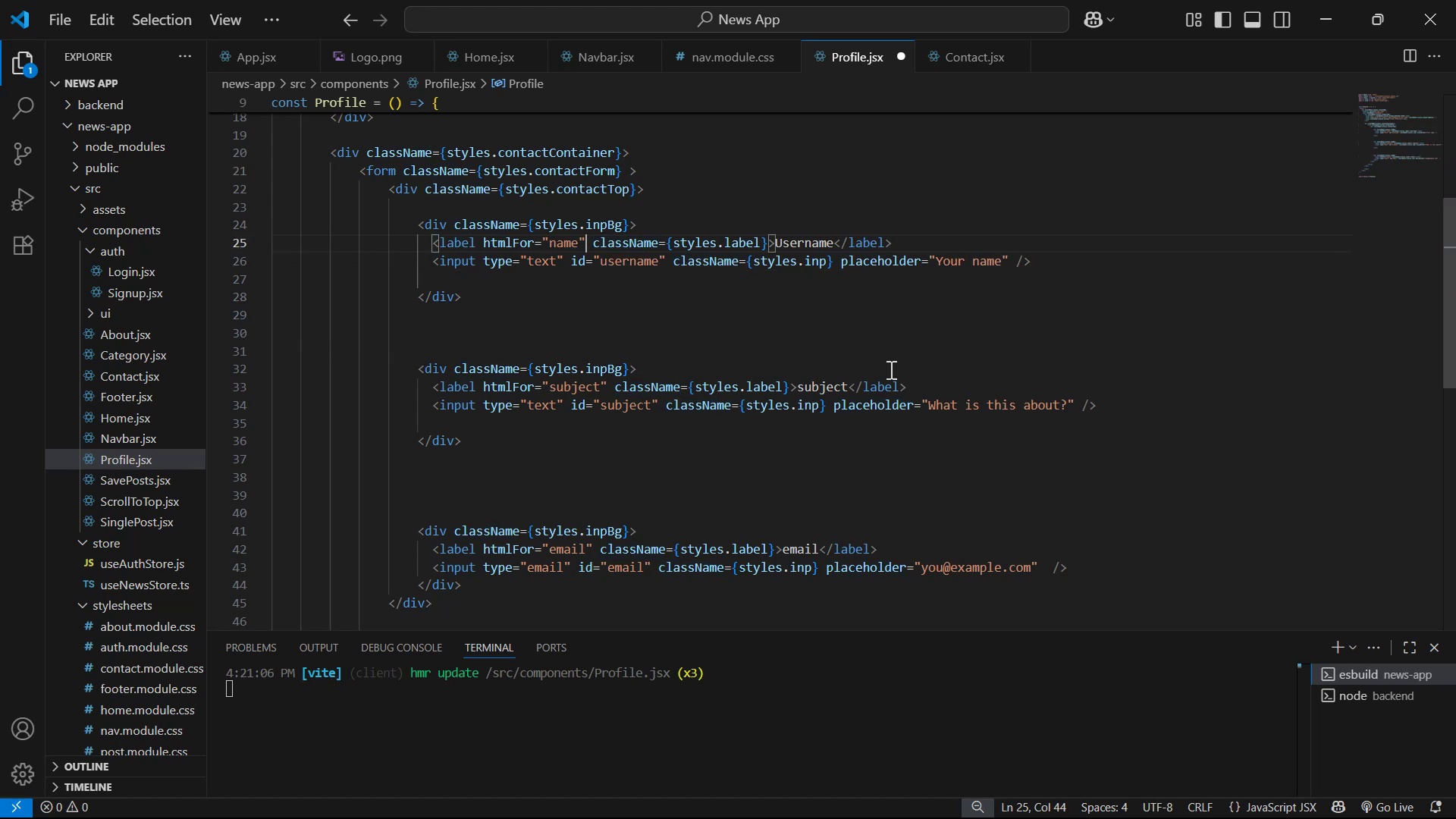 
key(ArrowLeft)
 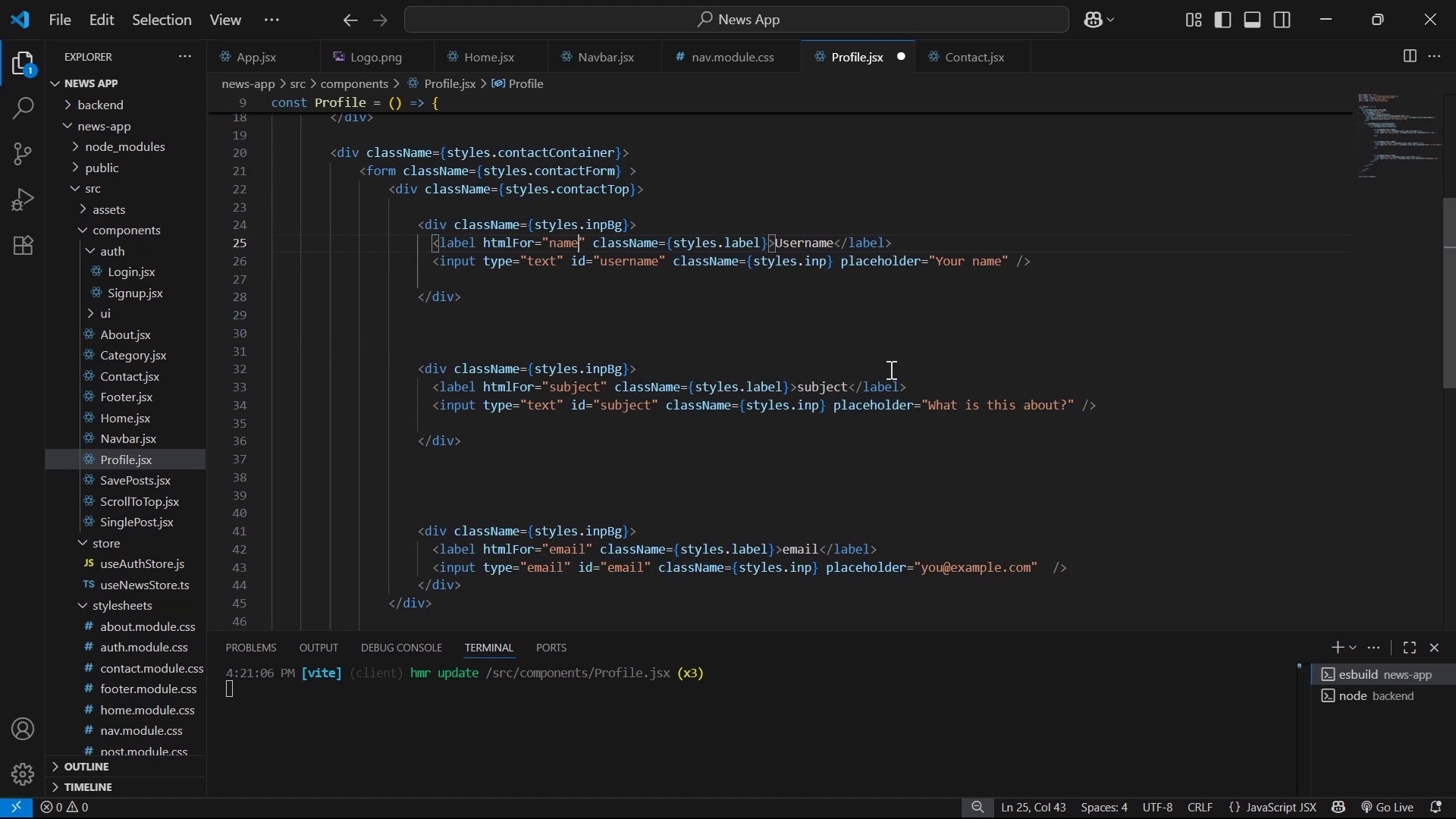 
key(ArrowLeft)
 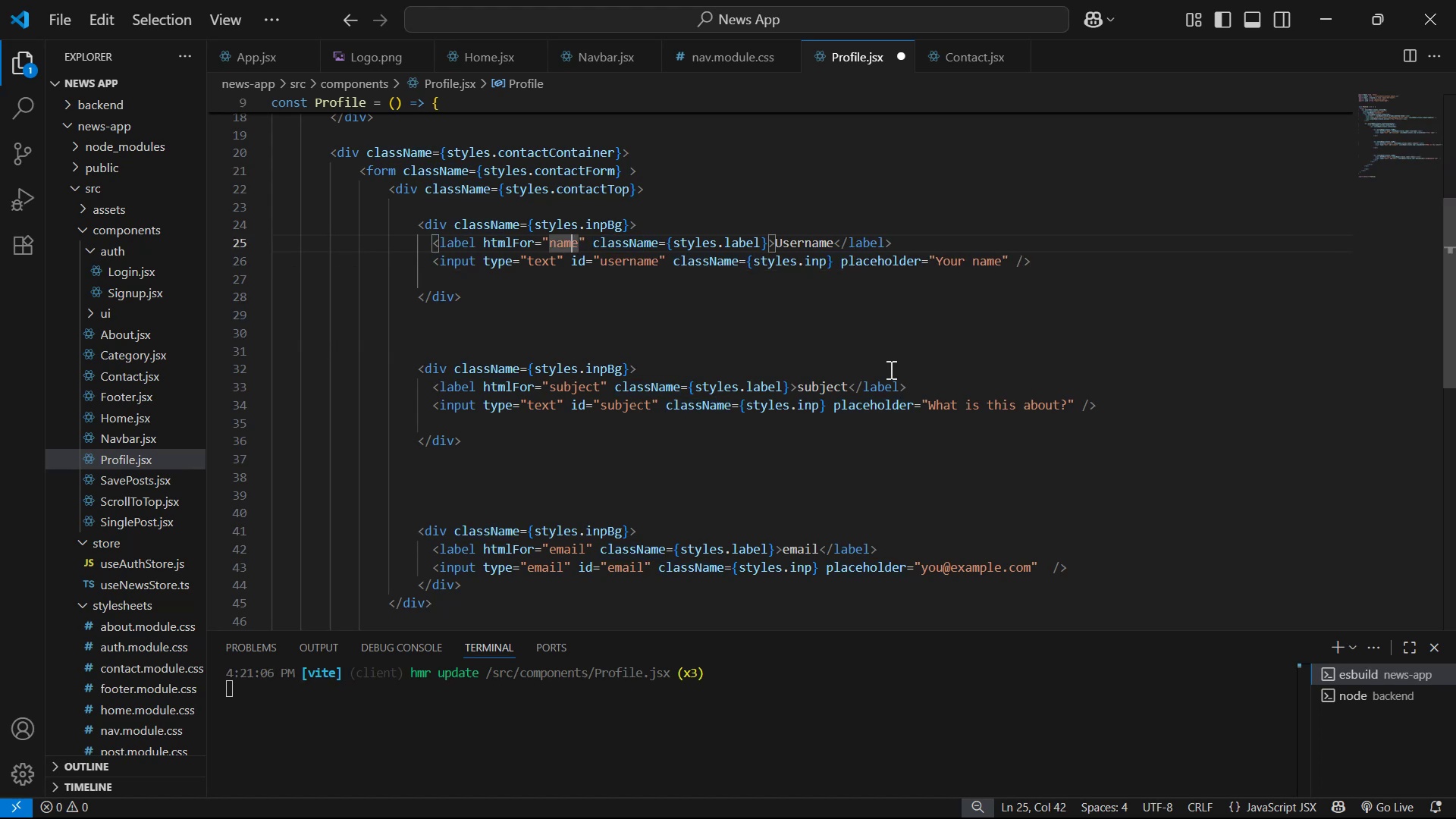 
key(ArrowLeft)
 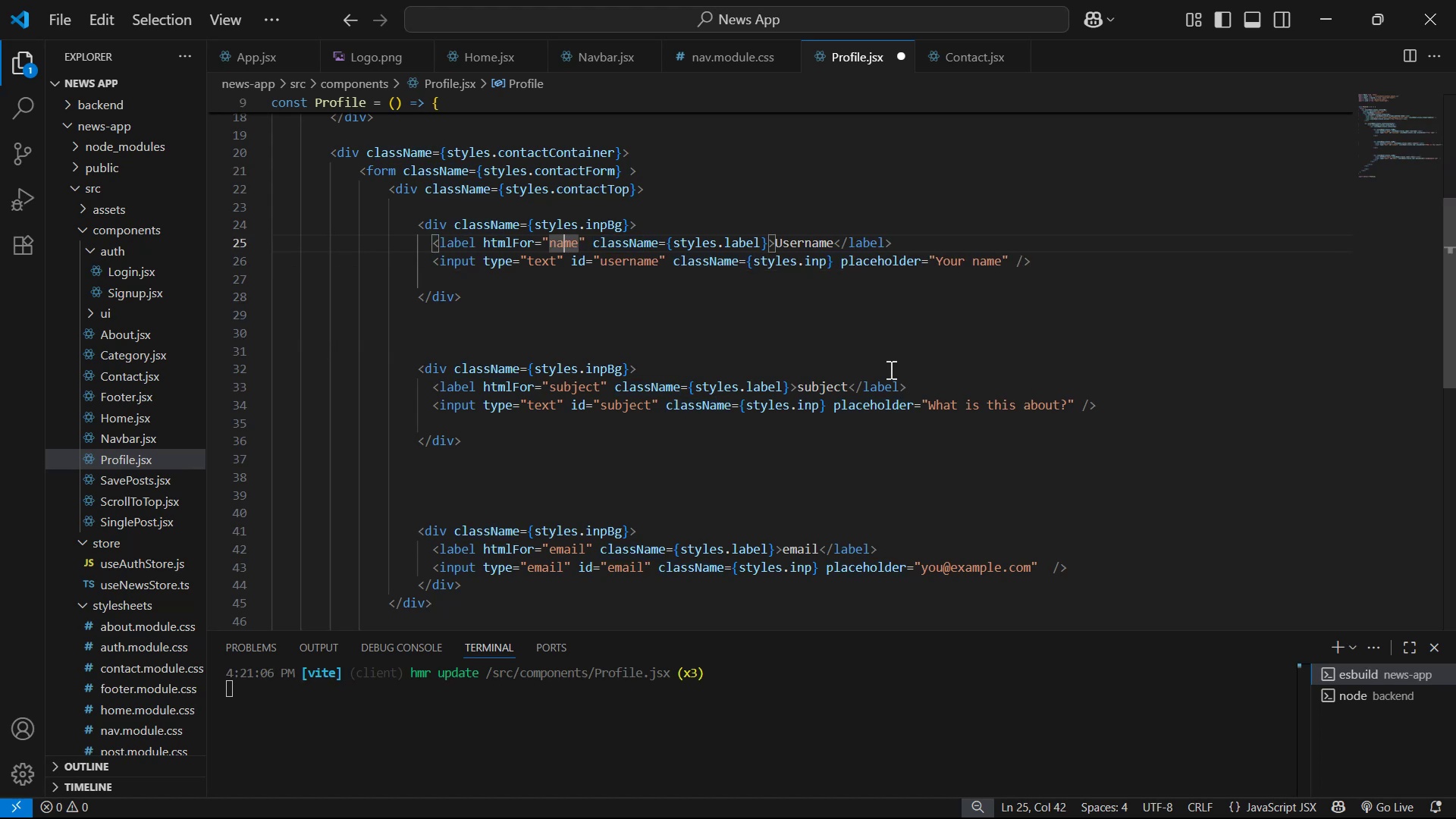 
key(ArrowLeft)
 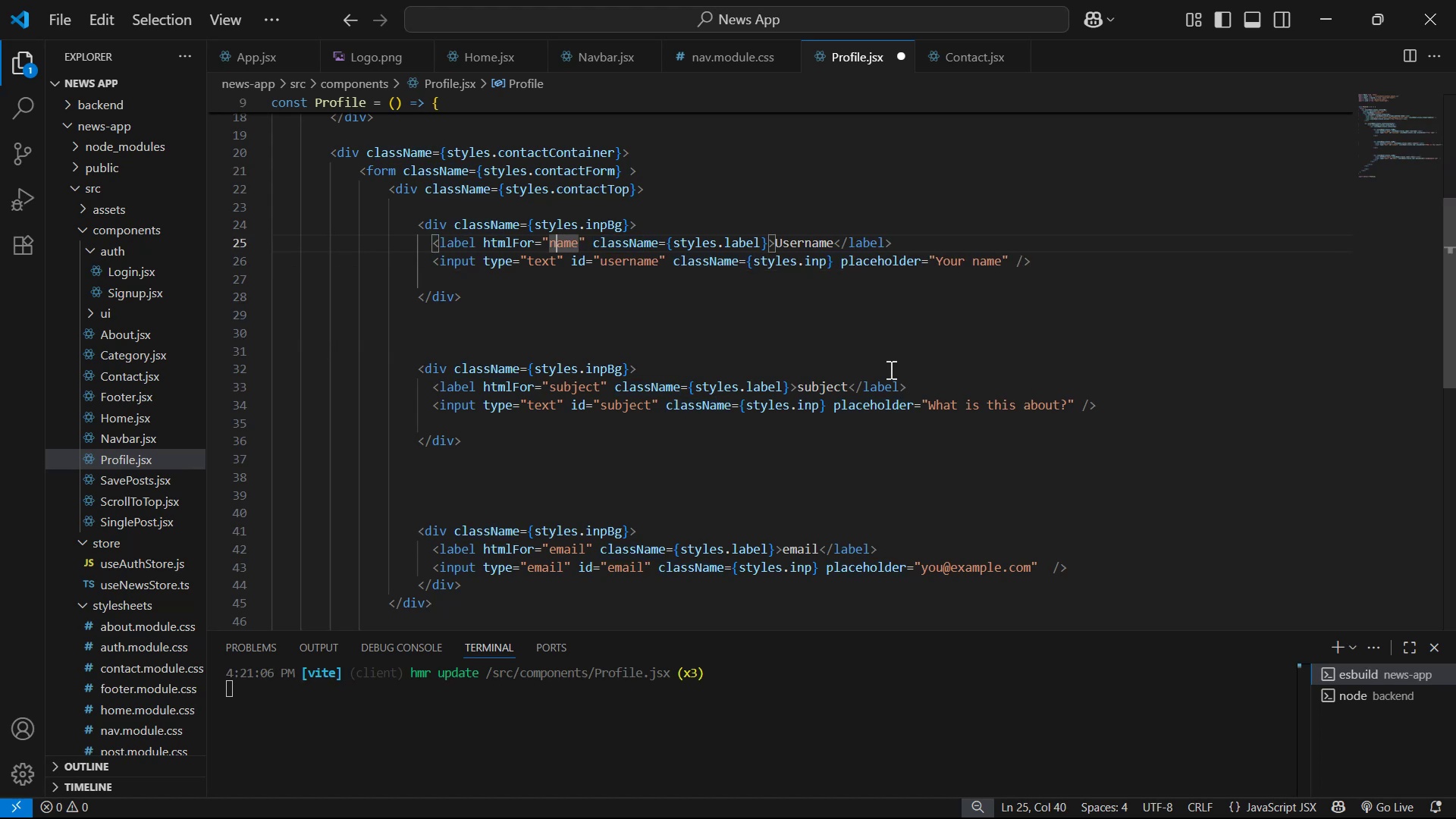 
key(ArrowLeft)
 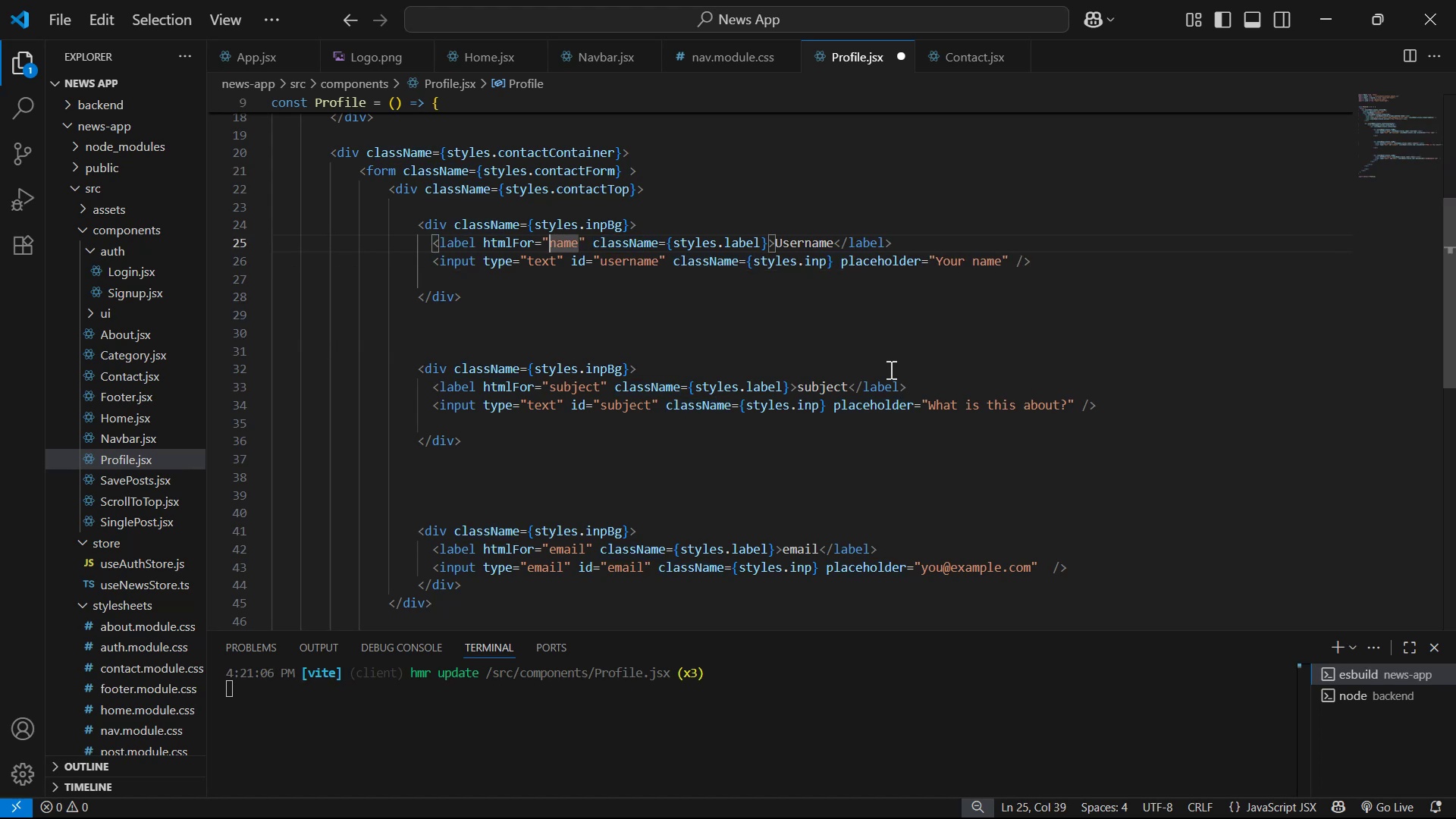 
type(user)
 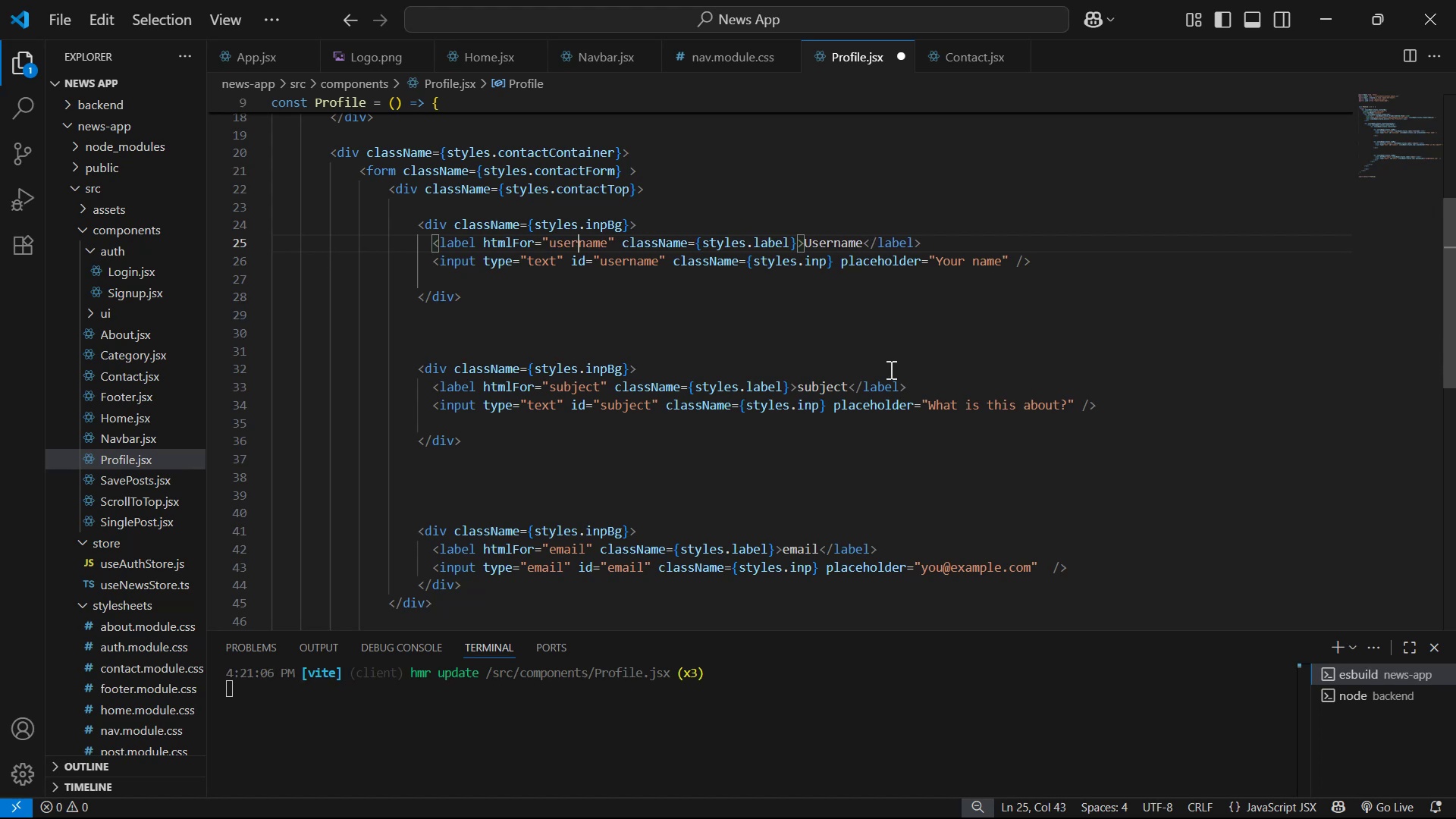 
hold_key(key=ArrowRight, duration=0.34)
 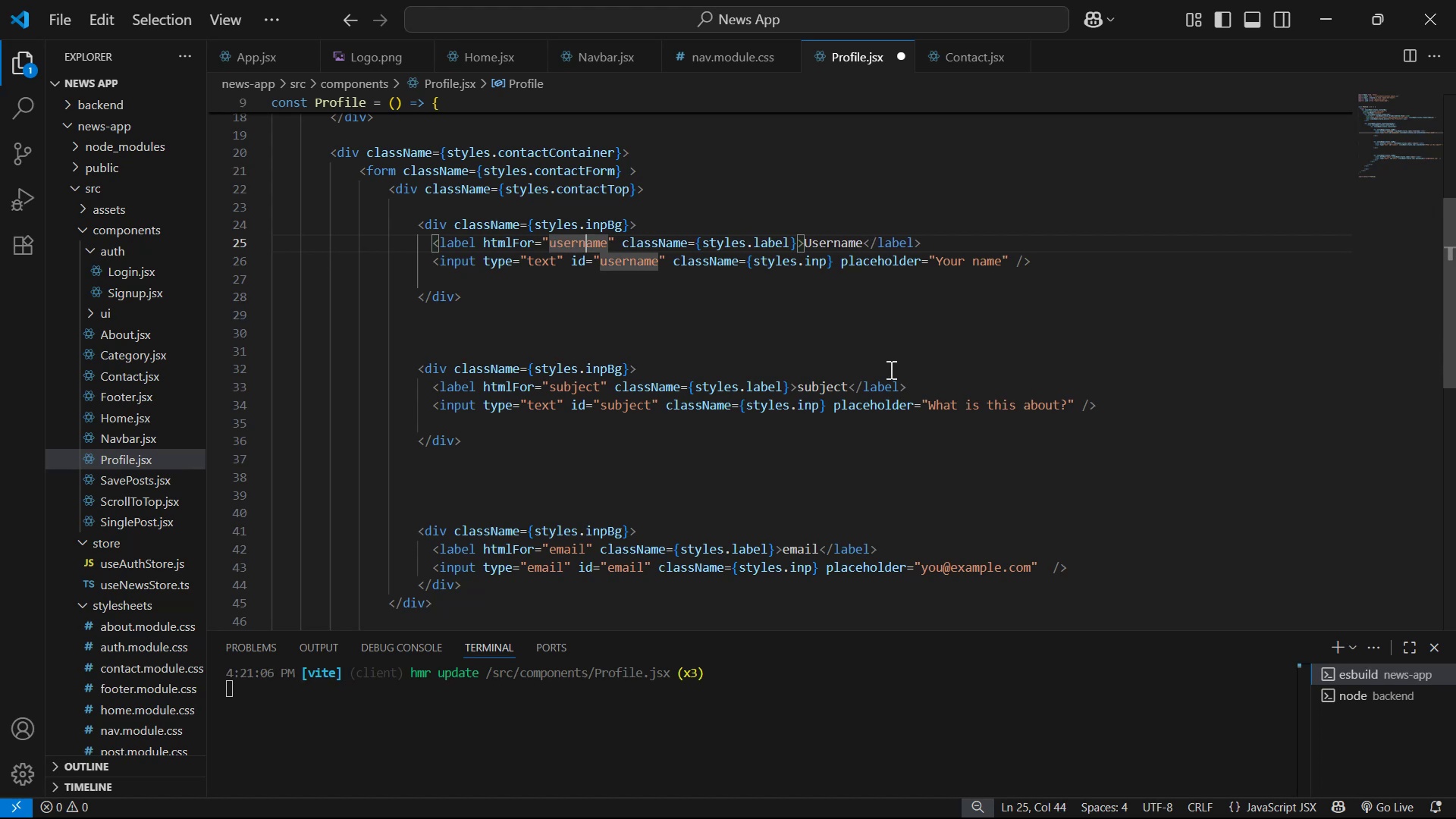 
key(ArrowDown)
 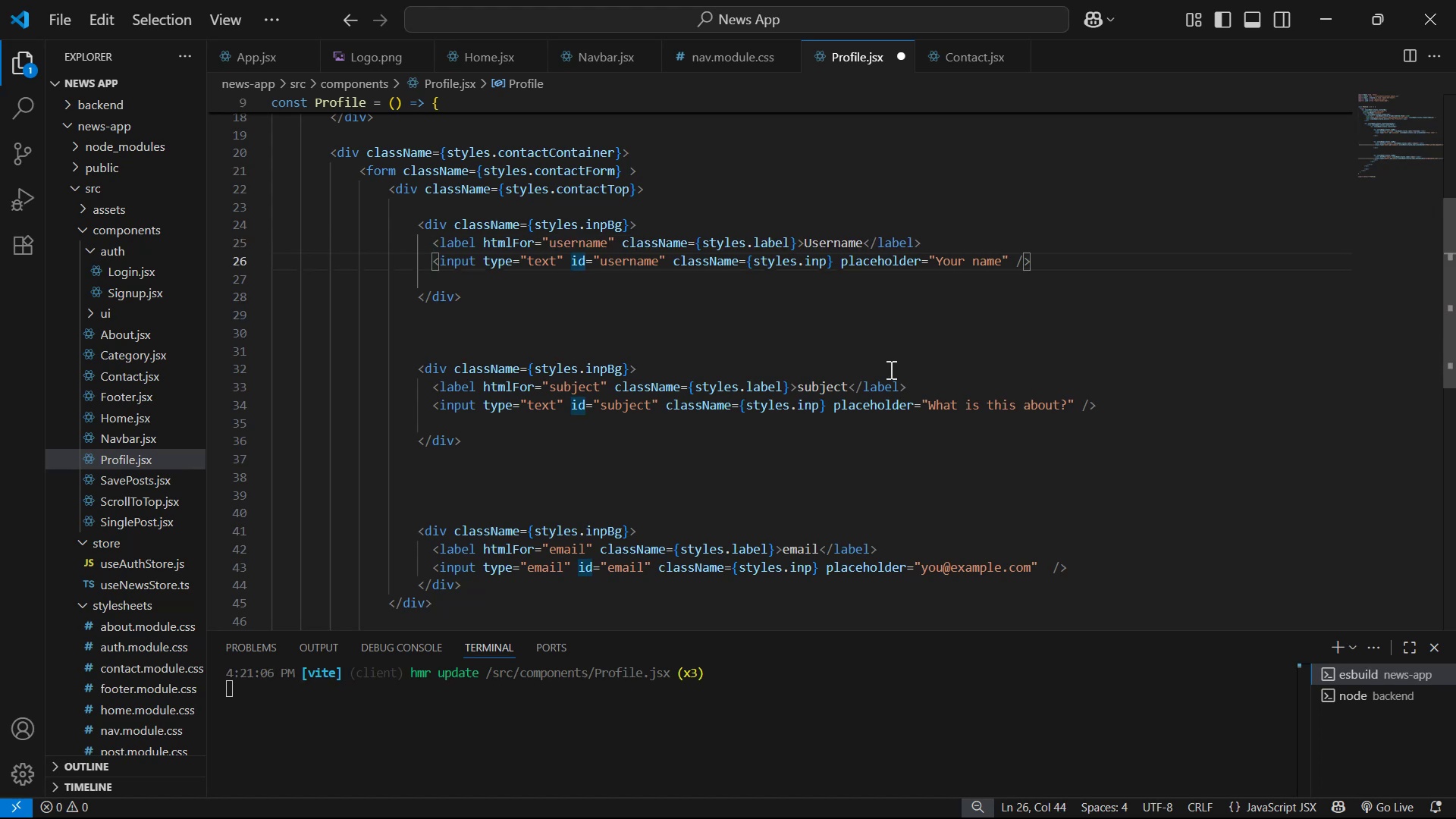 
hold_key(key=ArrowRight, duration=1.53)
 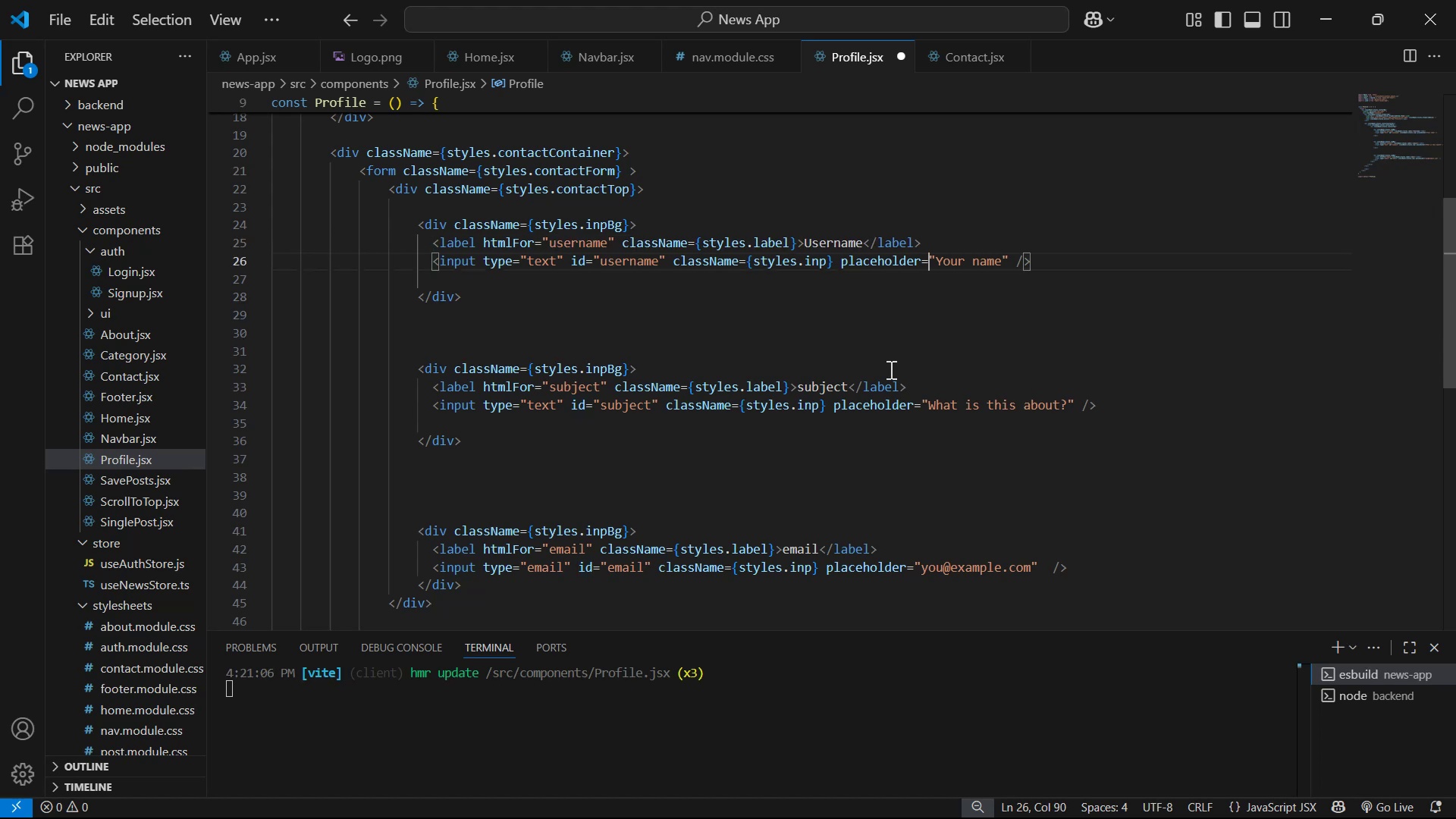 
hold_key(key=ArrowRight, duration=0.48)
 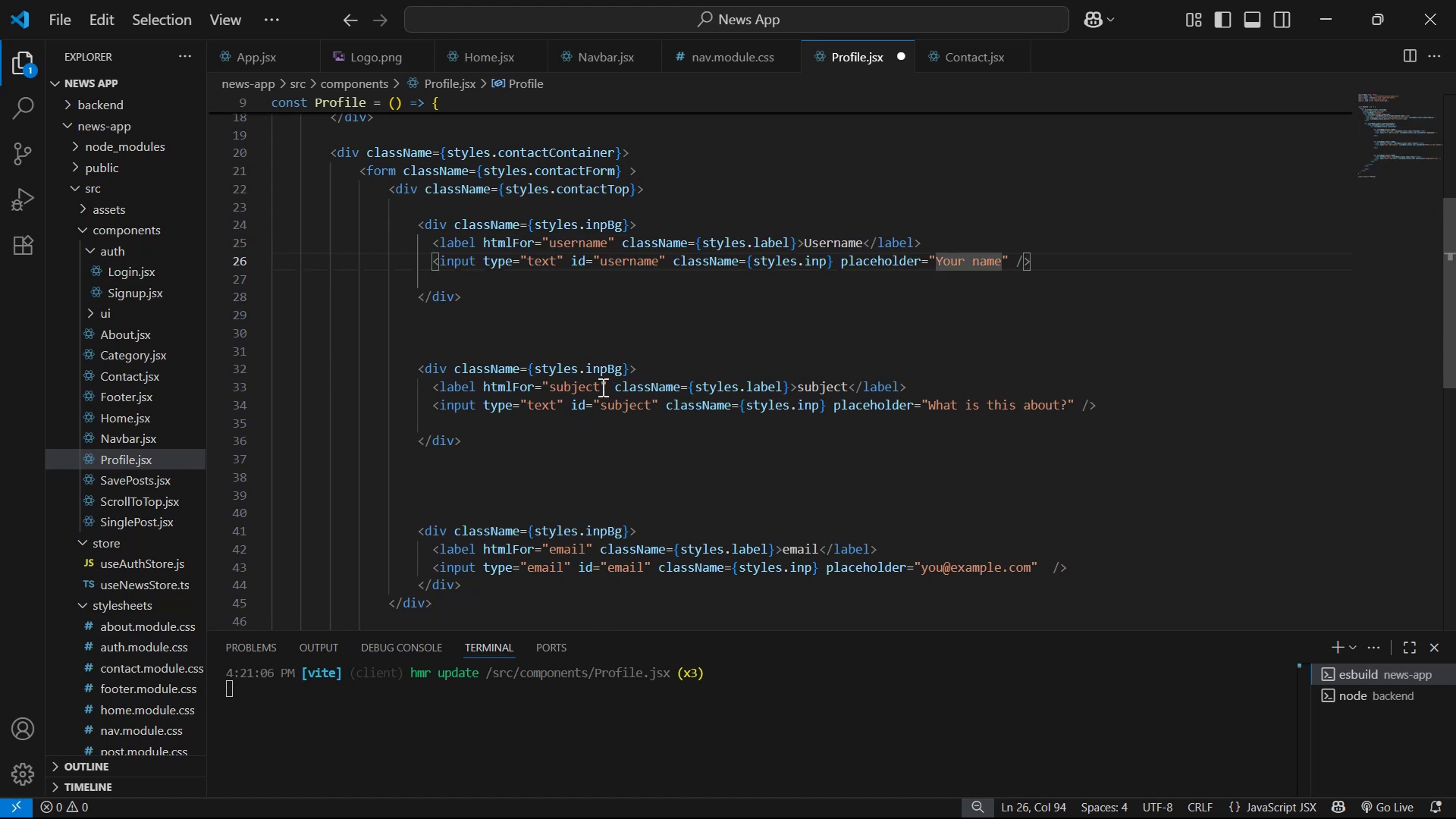 
wait(6.09)
 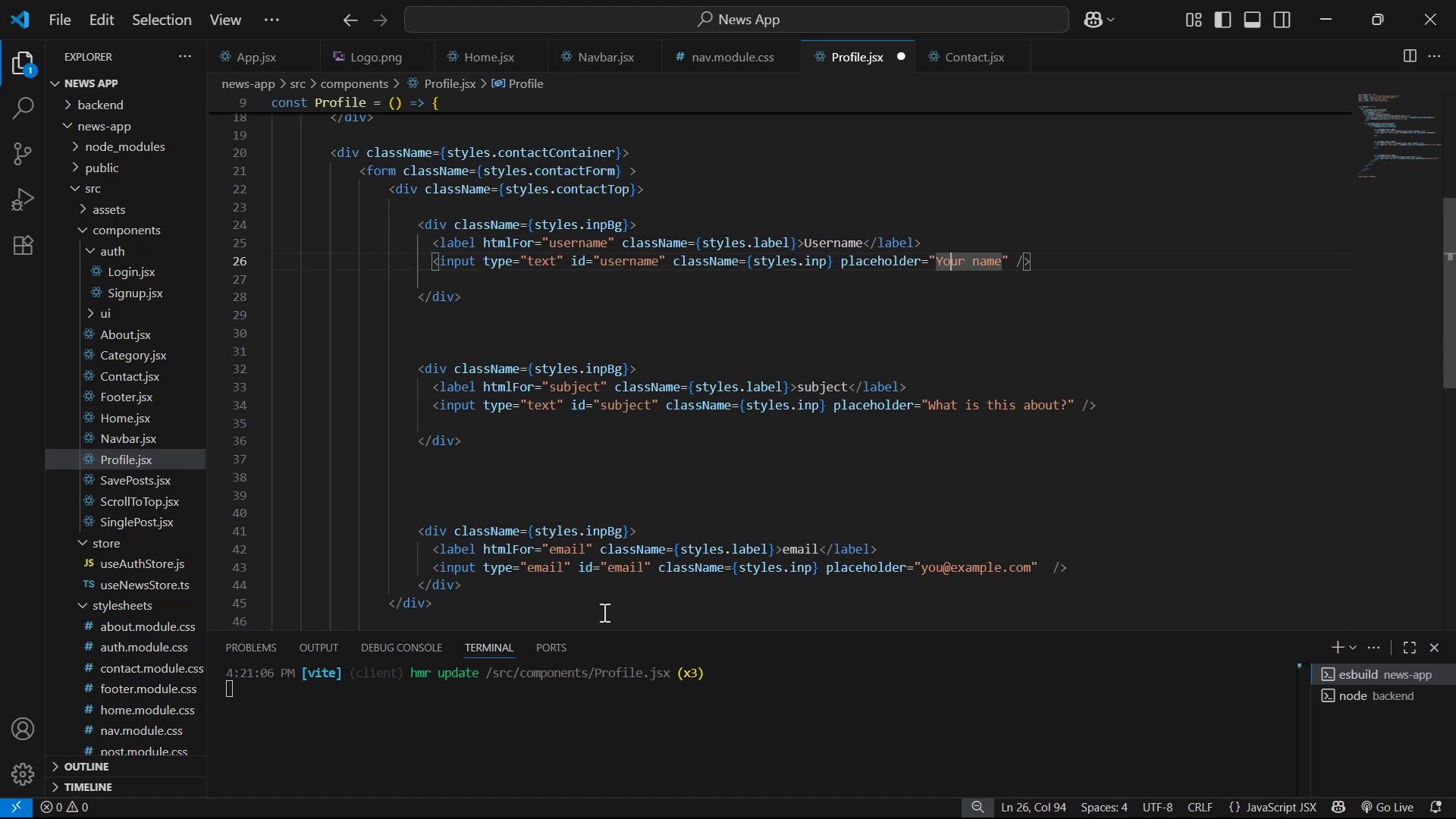 
left_click_drag(start_coordinate=[481, 581], to_coordinate=[432, 549])
 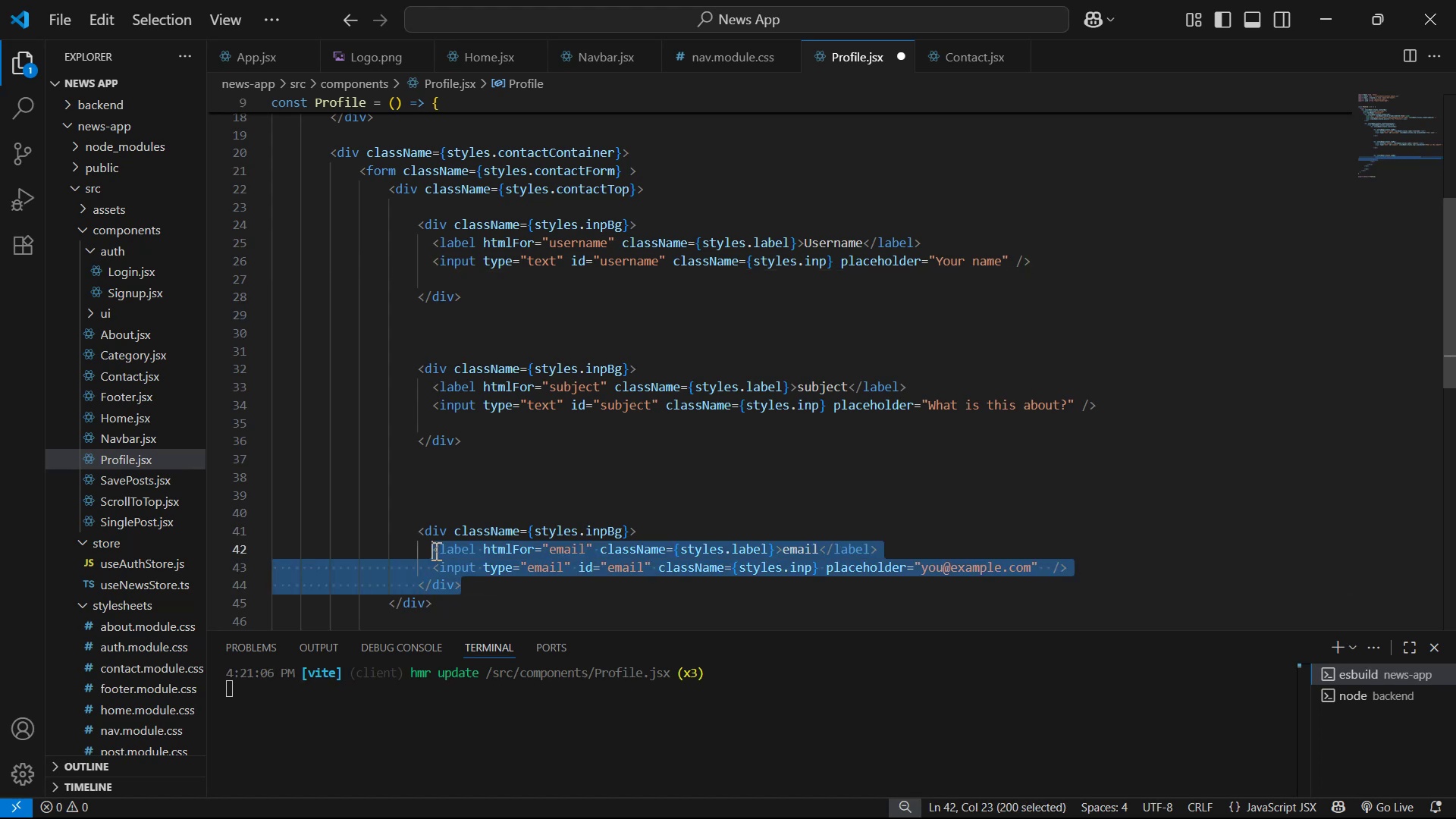 
left_click_drag(start_coordinate=[425, 538], to_coordinate=[418, 529])
 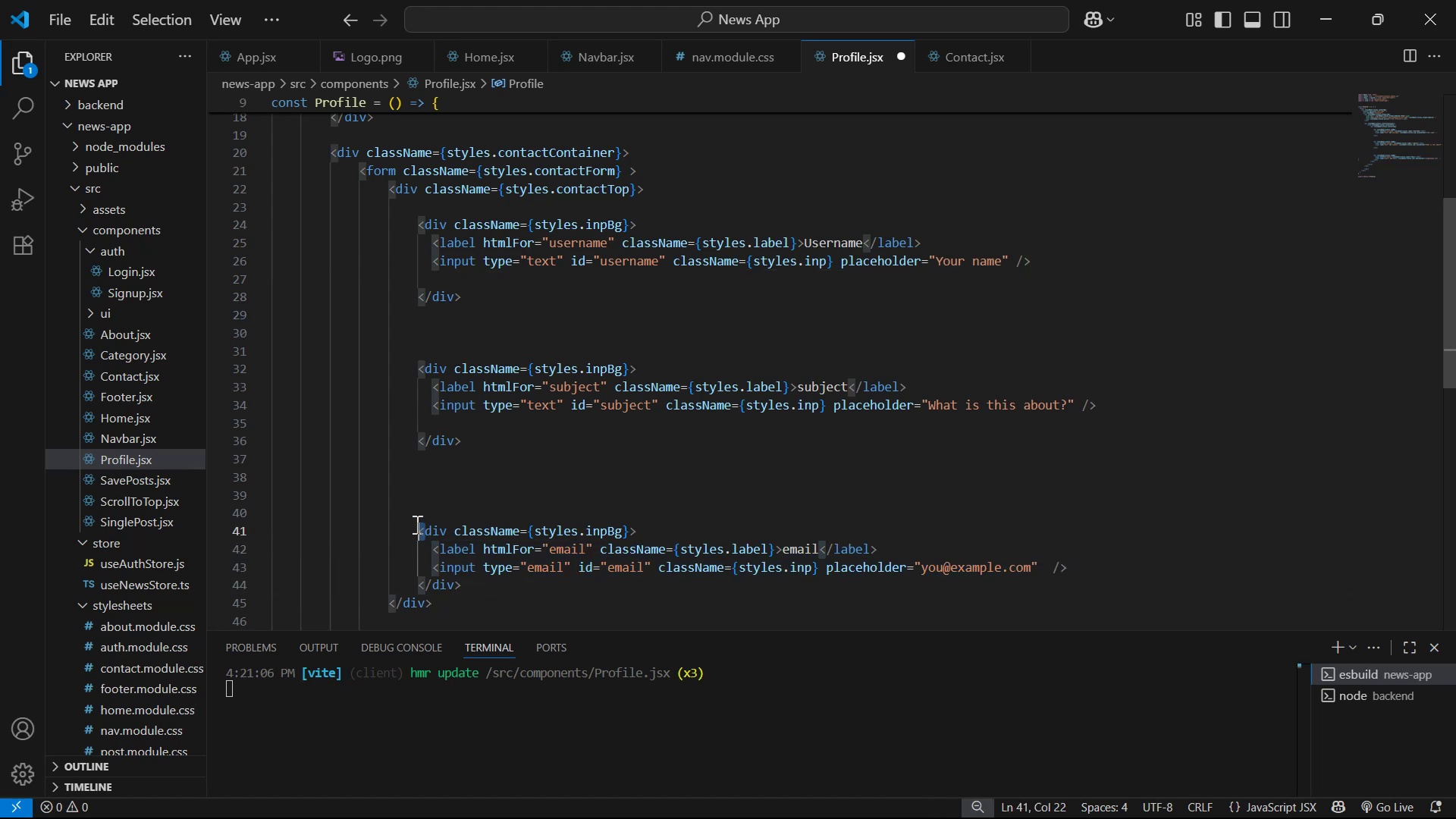 
triple_click([416, 524])
 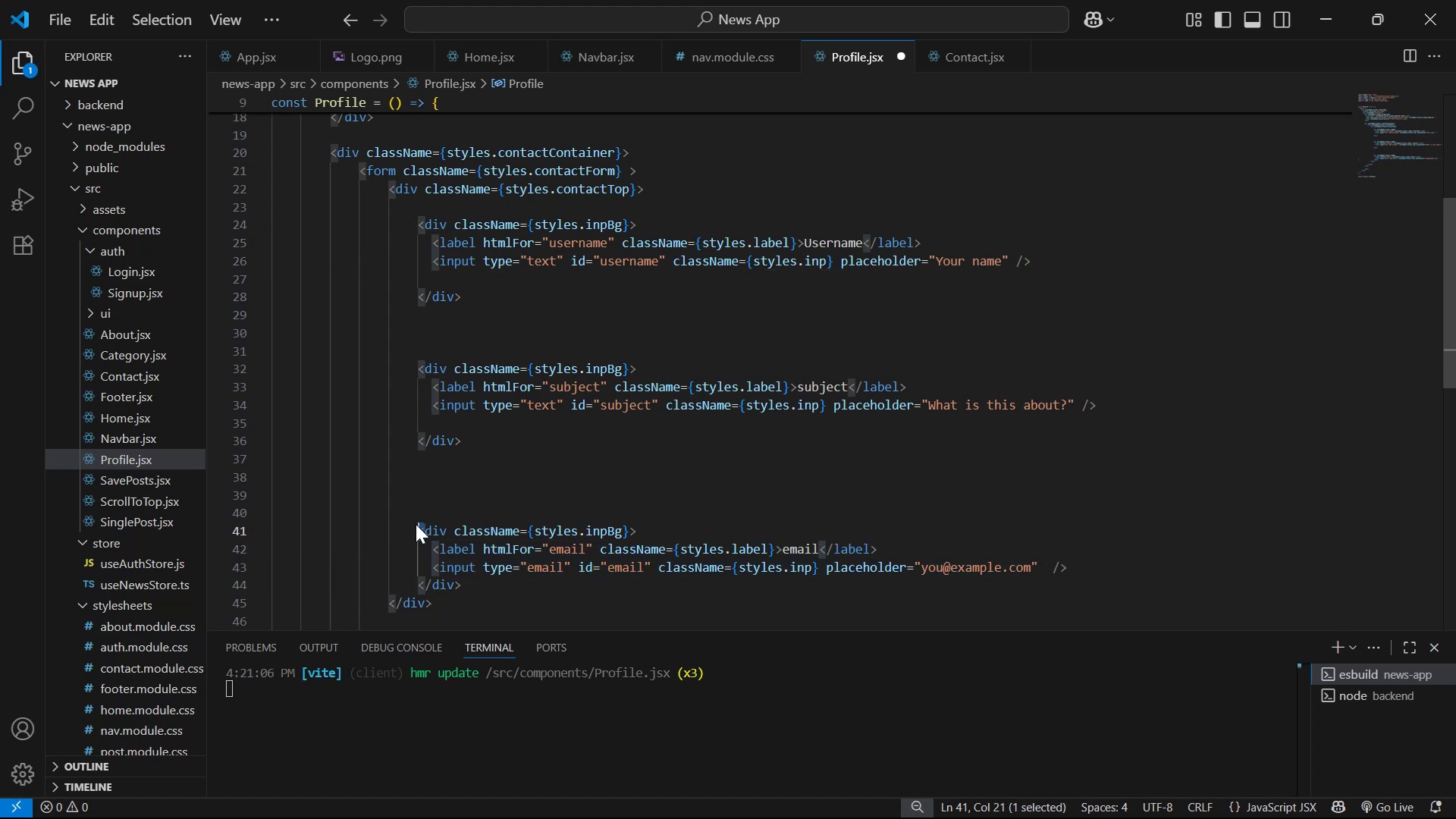 
triple_click([416, 524])
 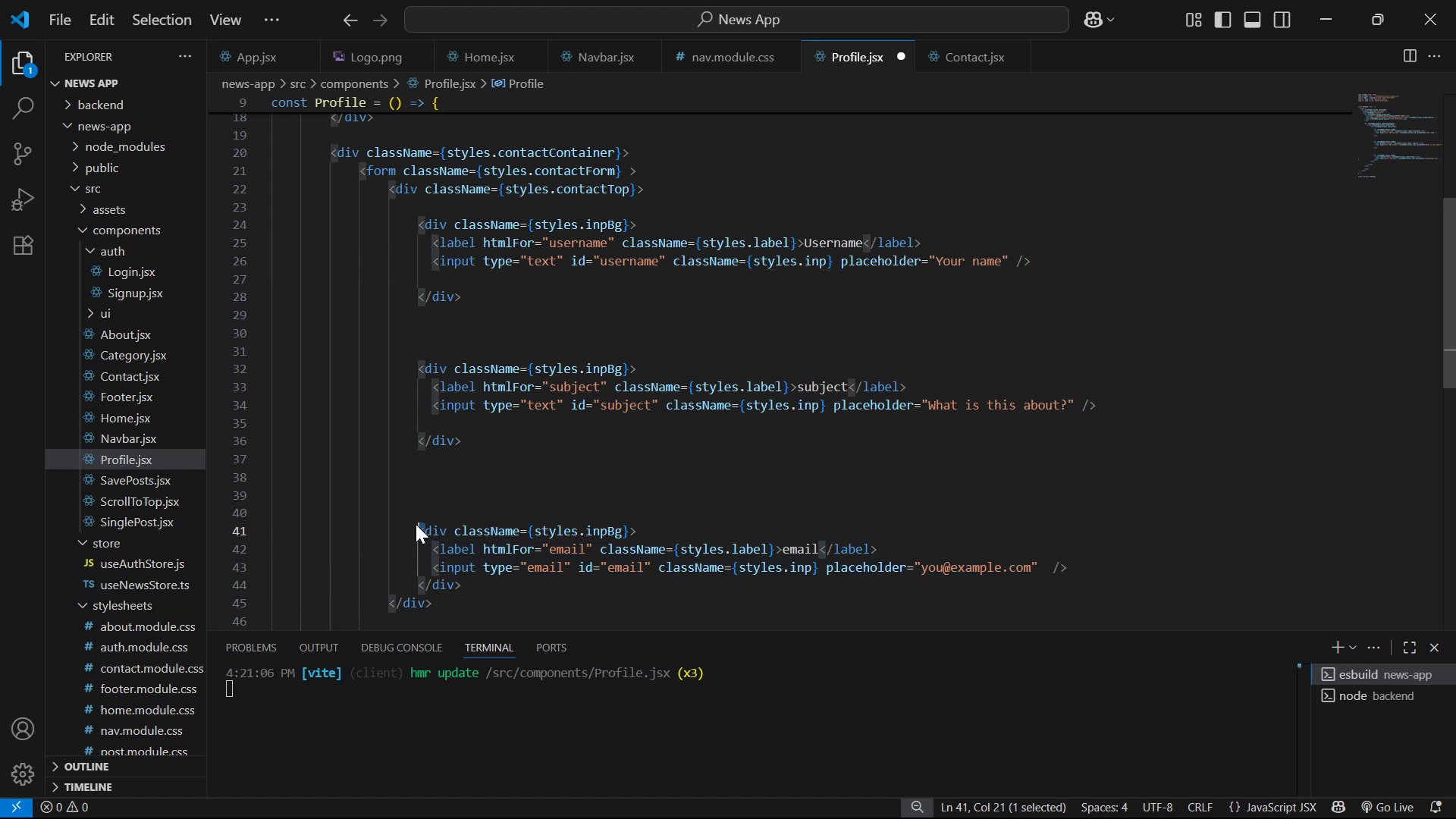 
triple_click([416, 524])
 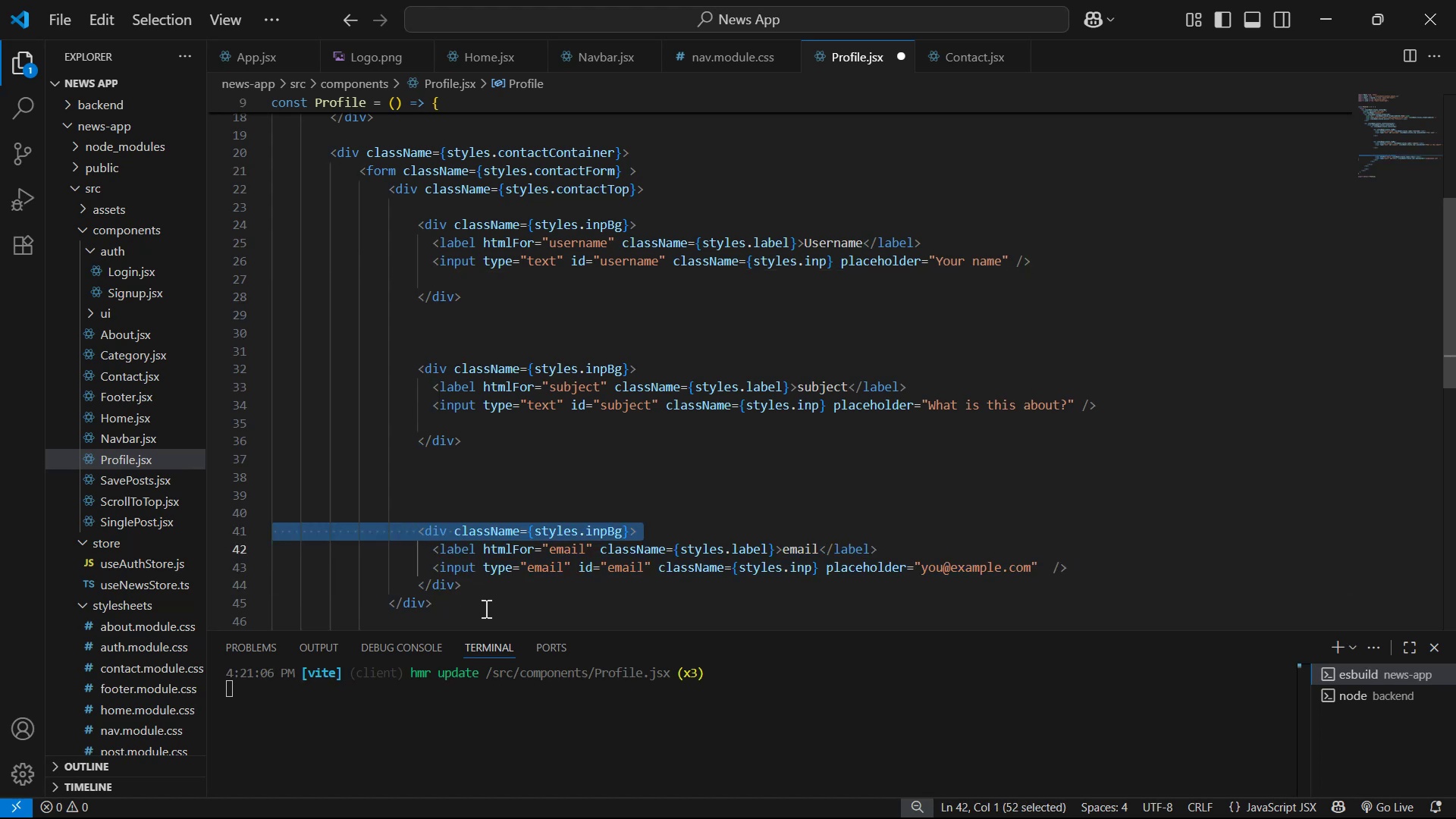 
left_click_drag(start_coordinate=[493, 589], to_coordinate=[417, 535])
 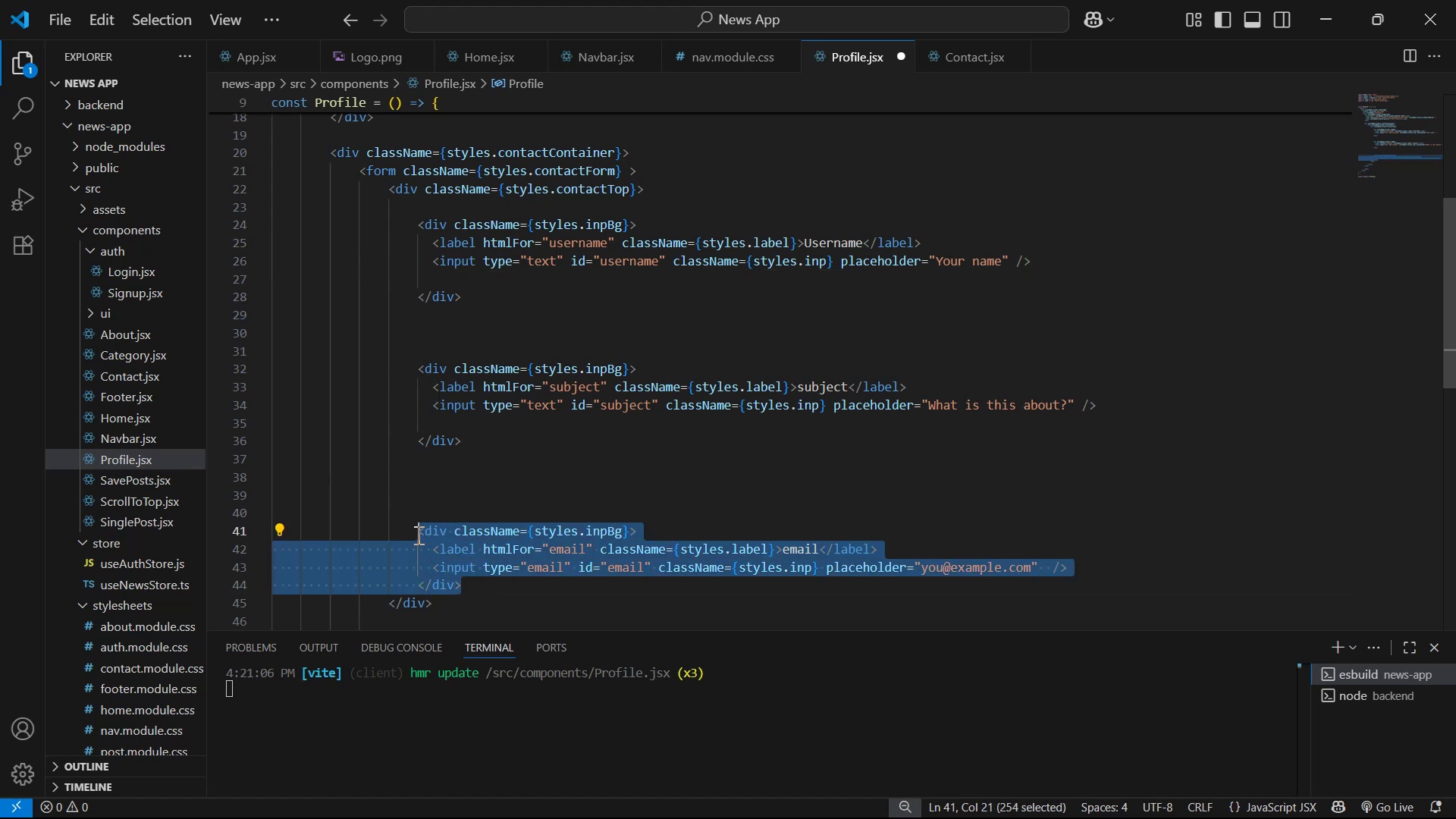 
key(Control+X)
 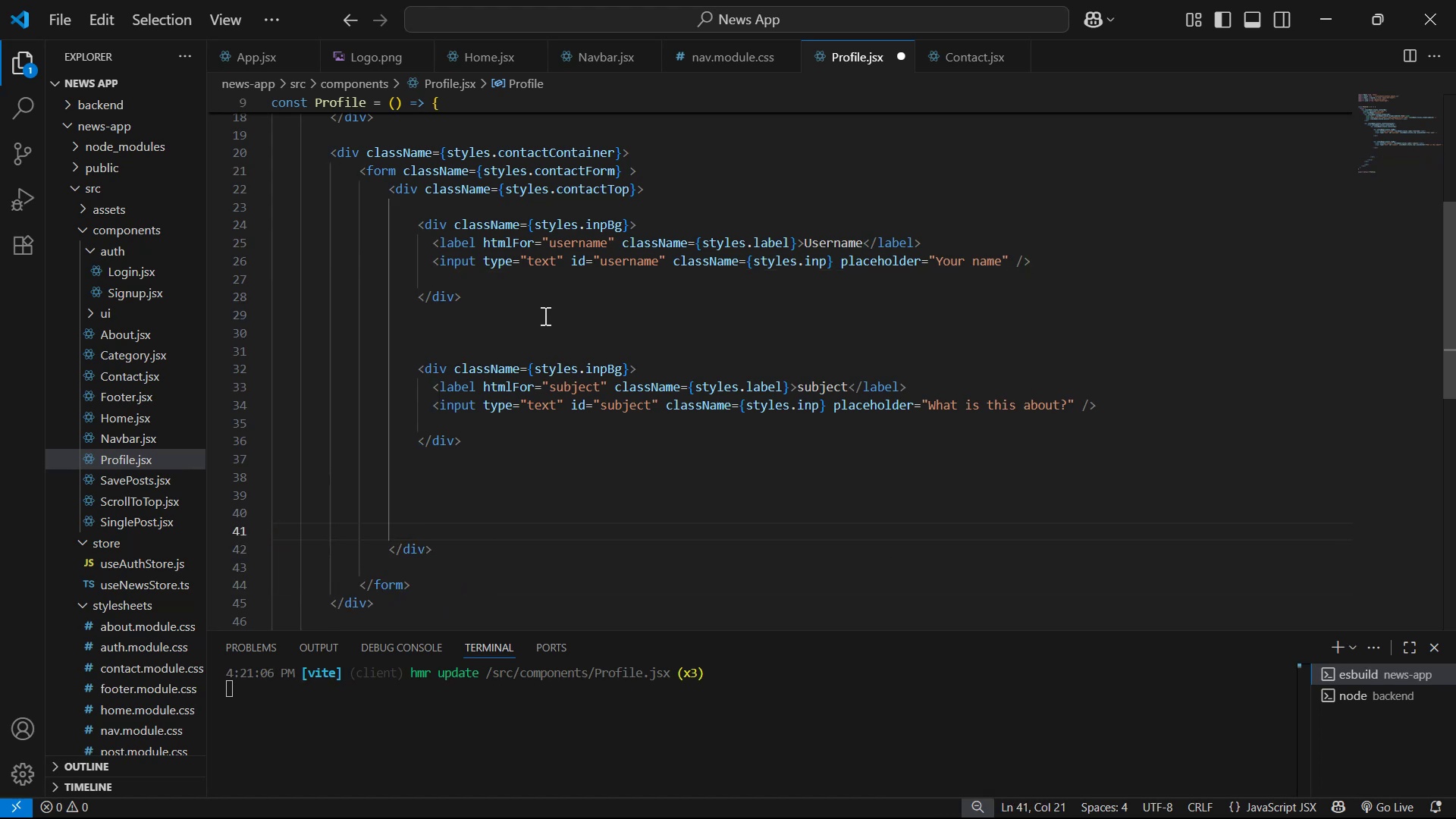 
key(BracketRight)
 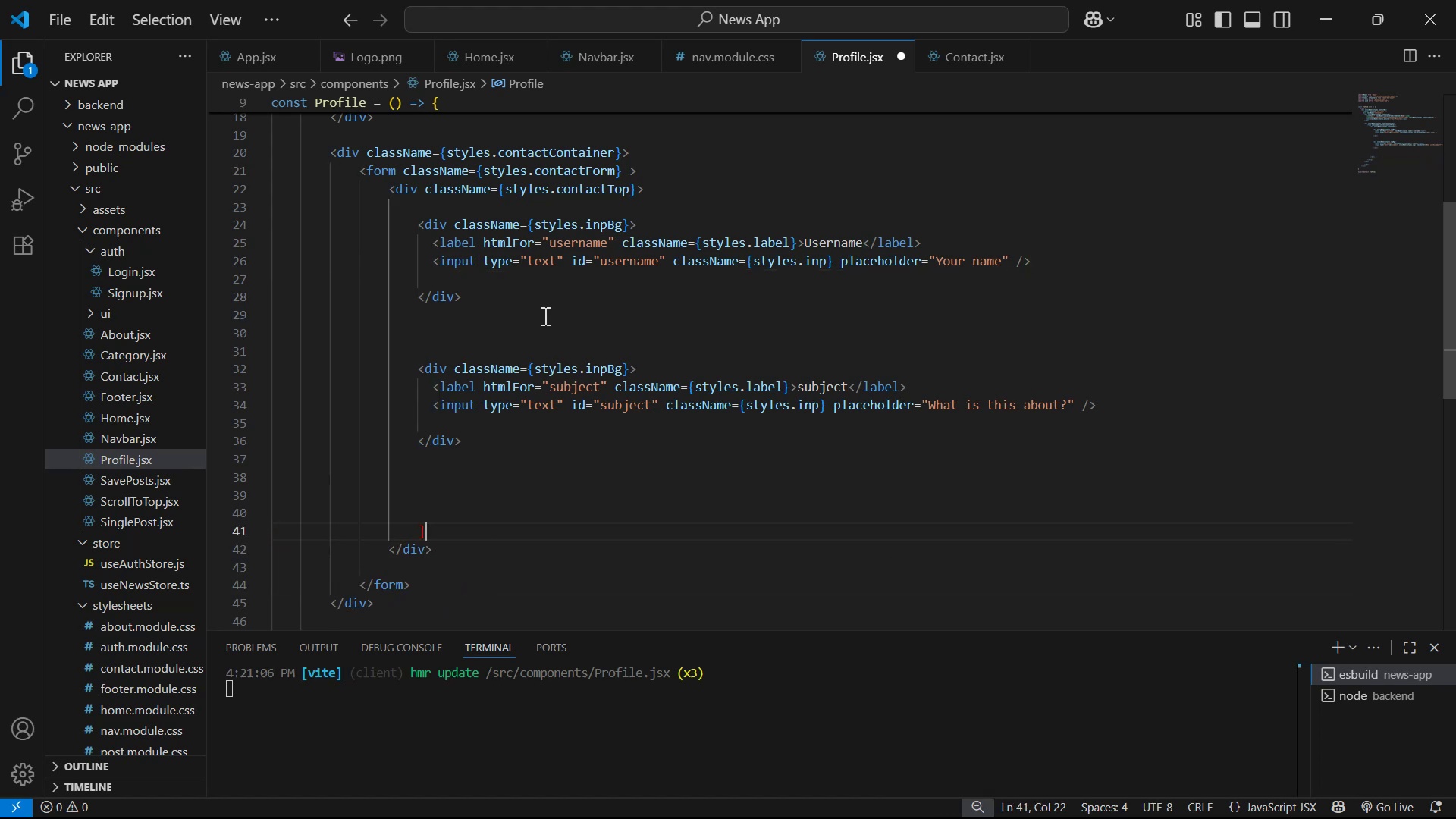 
key(Backspace)
 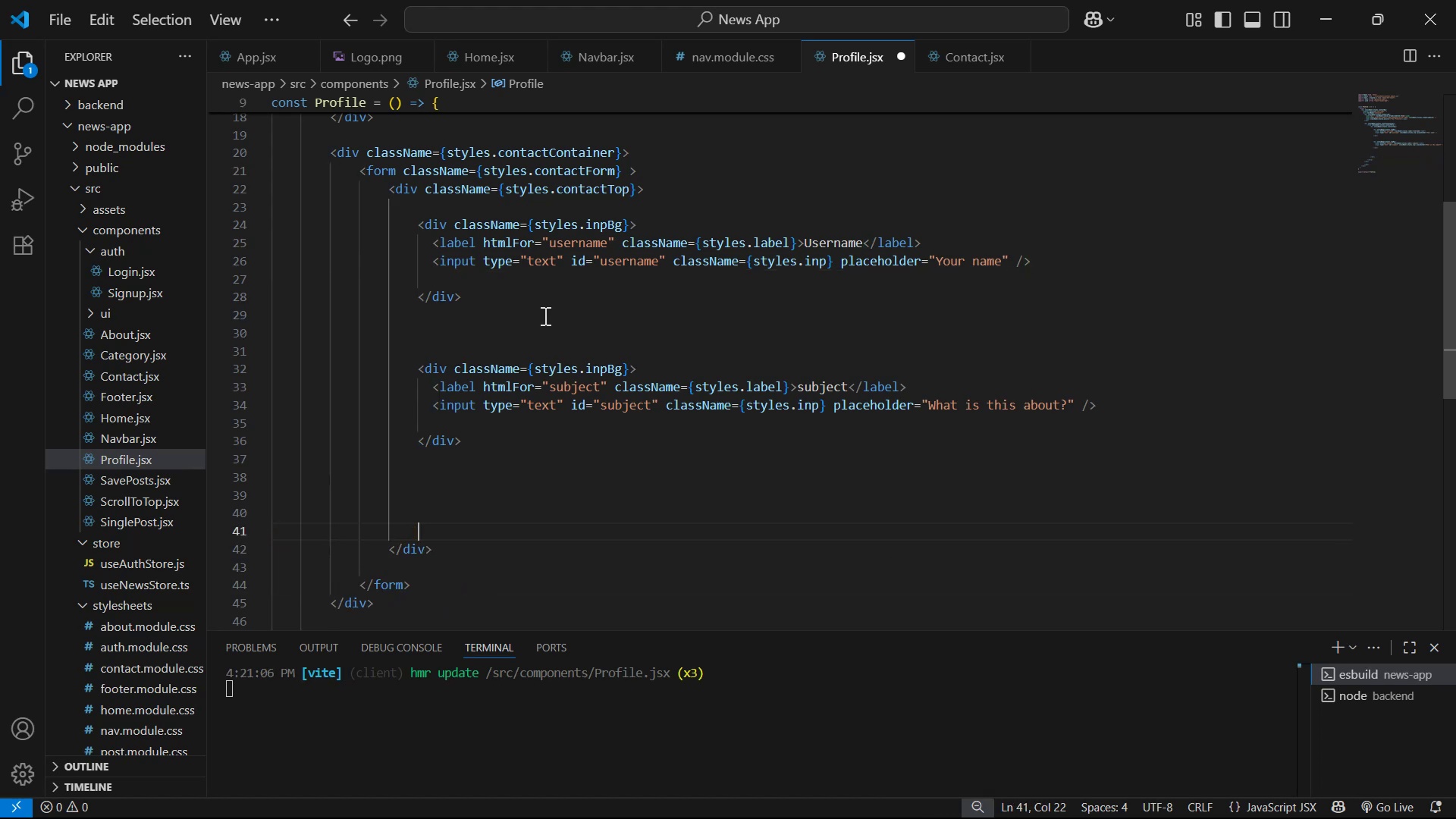 
key(Backspace)
 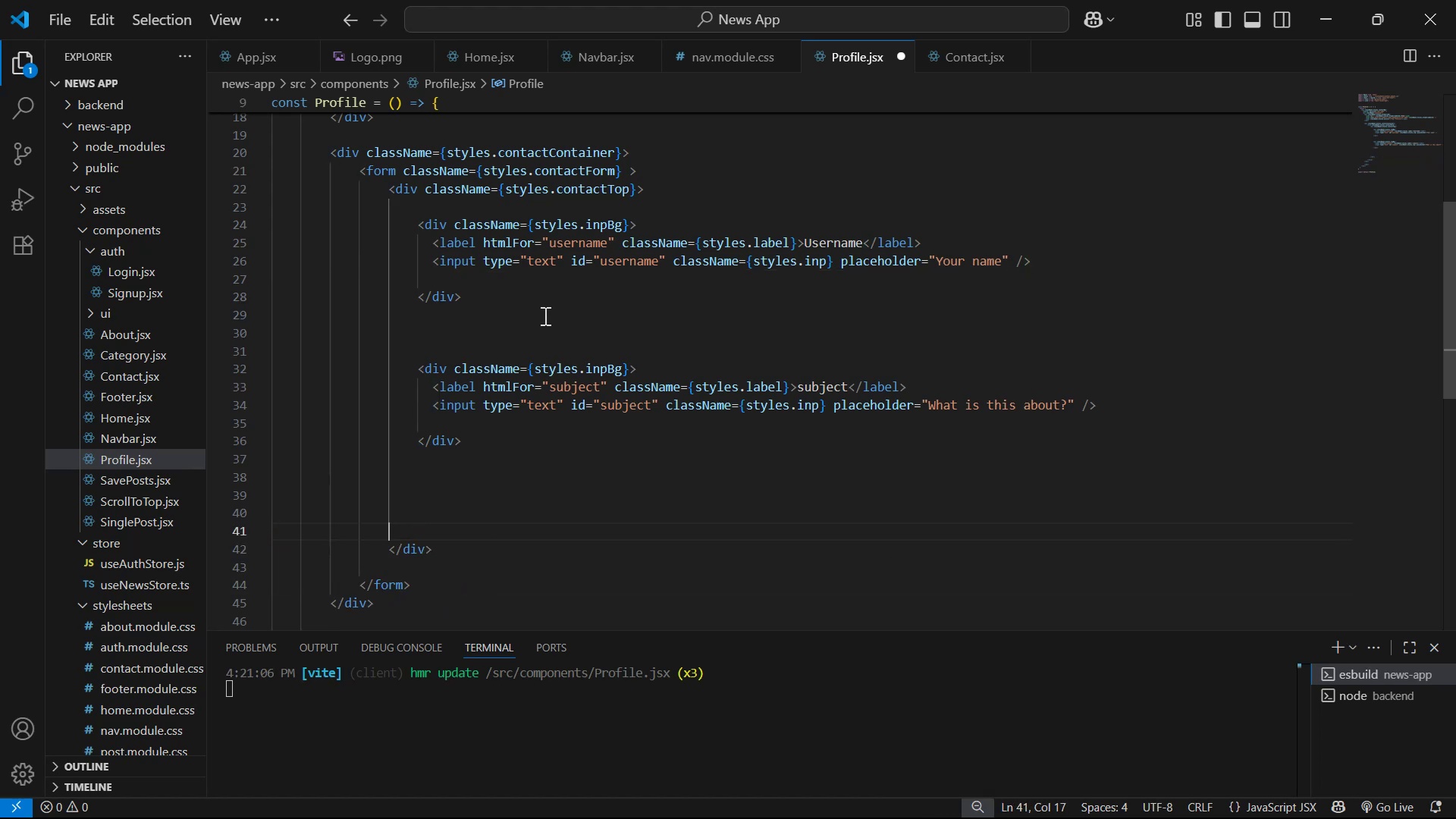 
key(Backspace)
 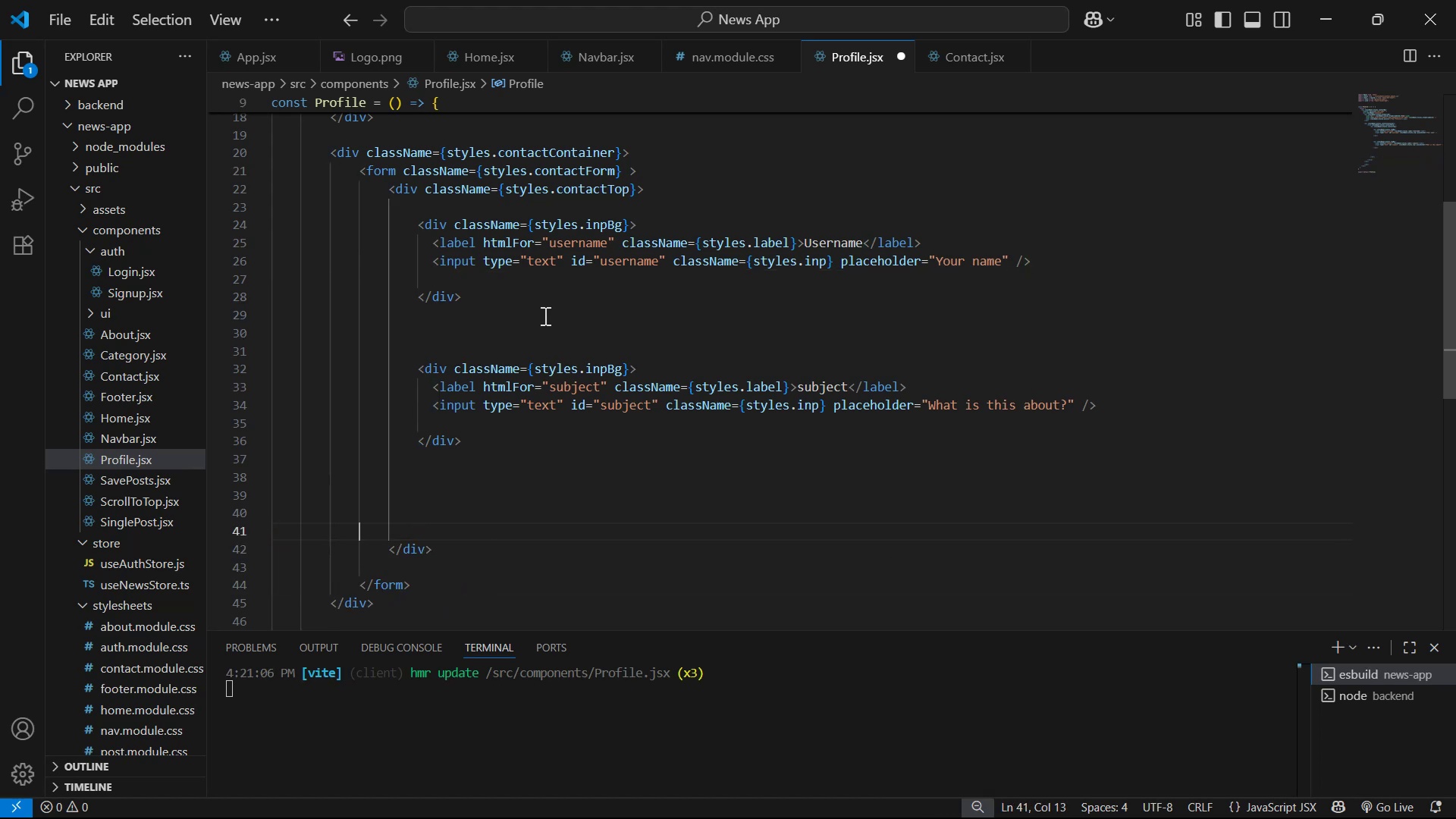 
key(Backspace)
 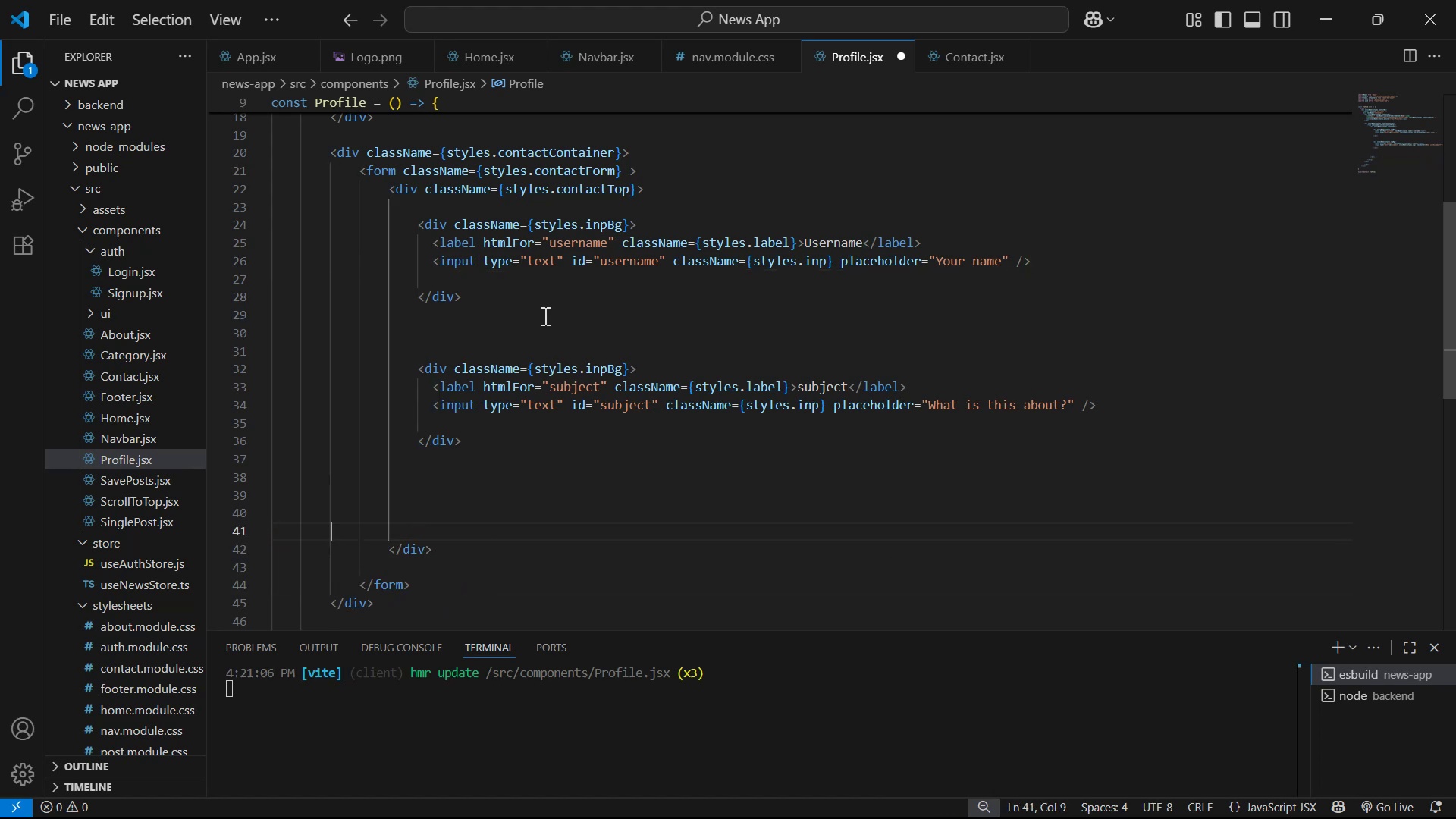 
key(Backspace)
 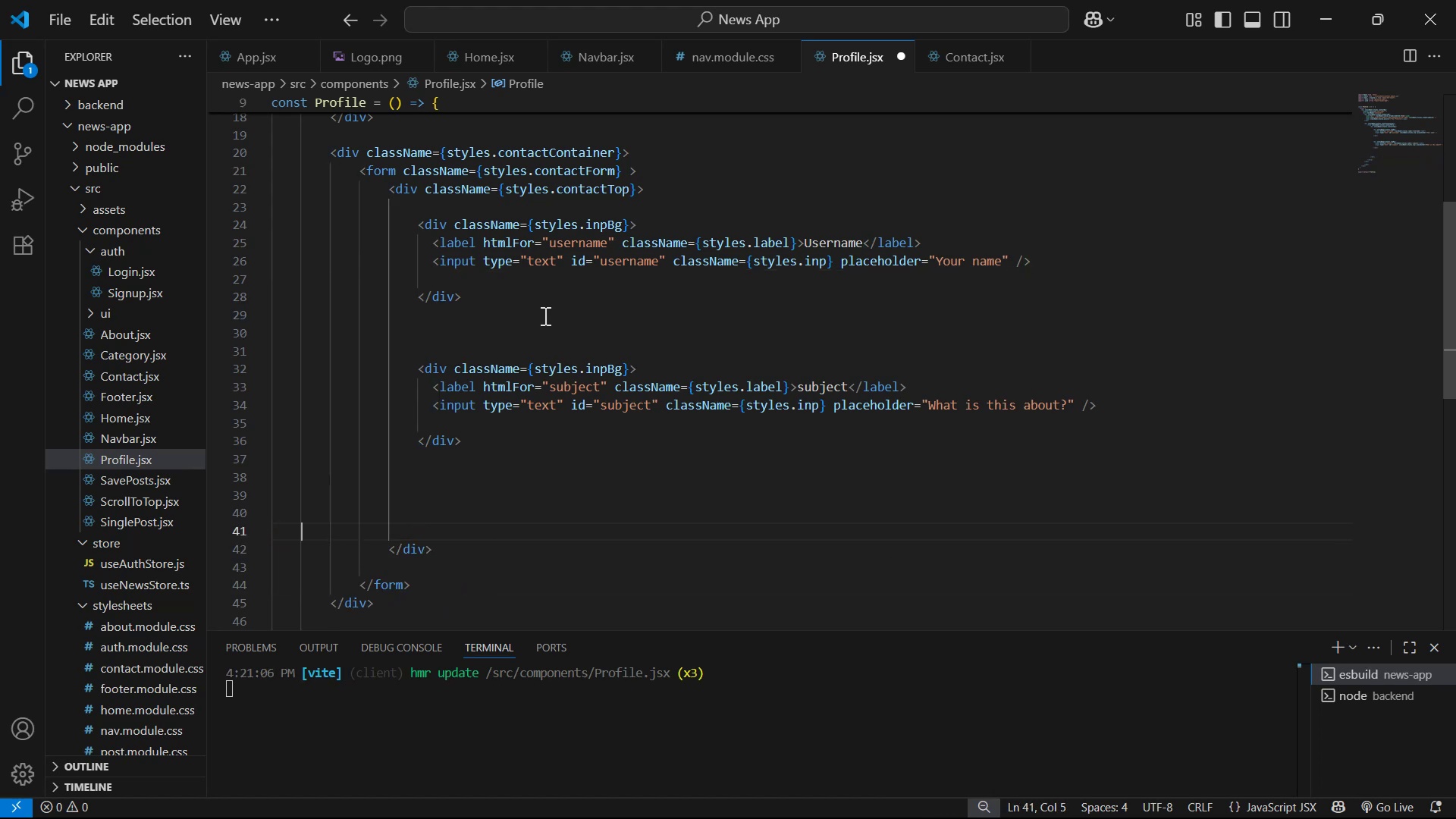 
key(Backspace)
 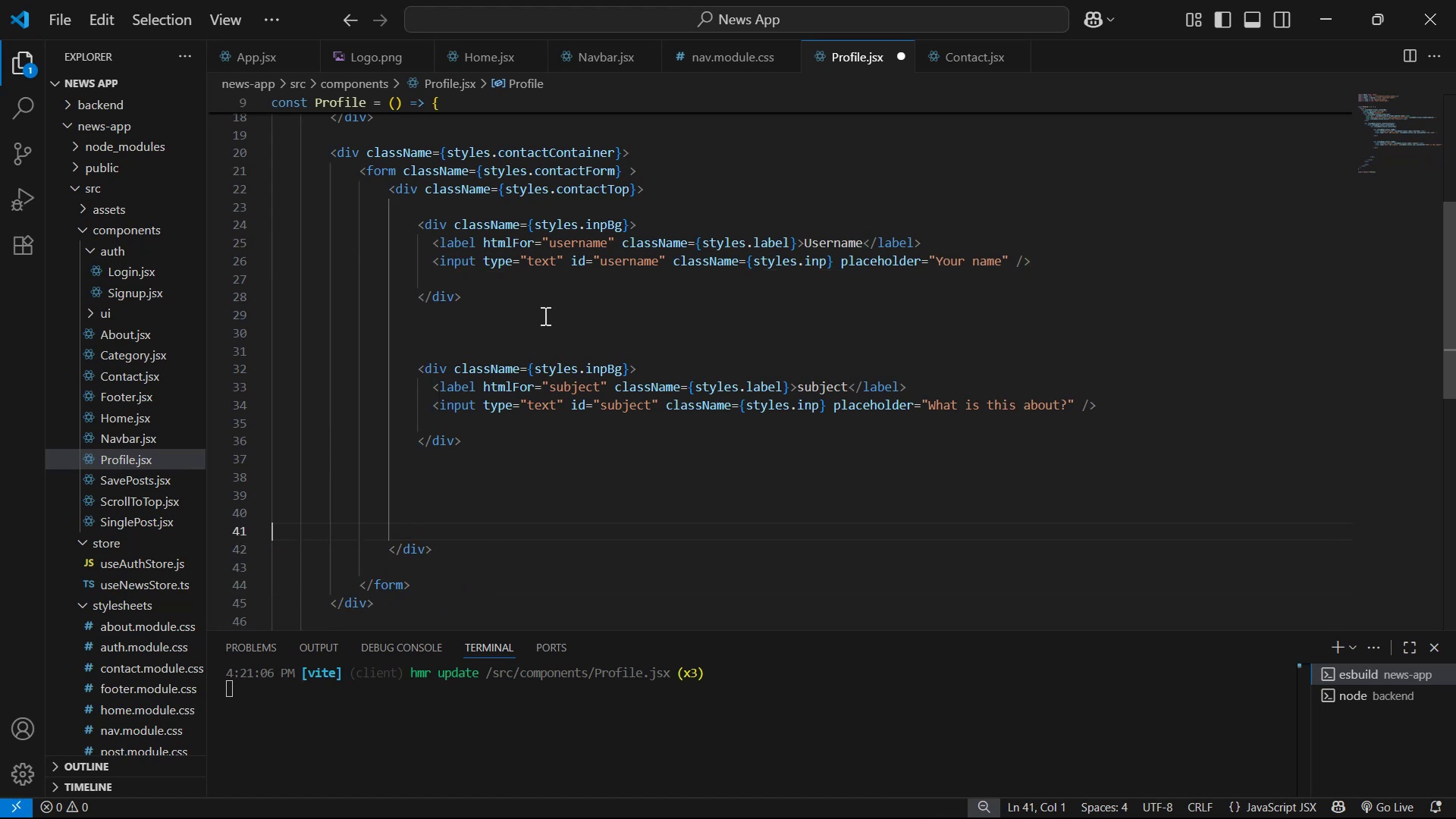 
key(Backspace)
 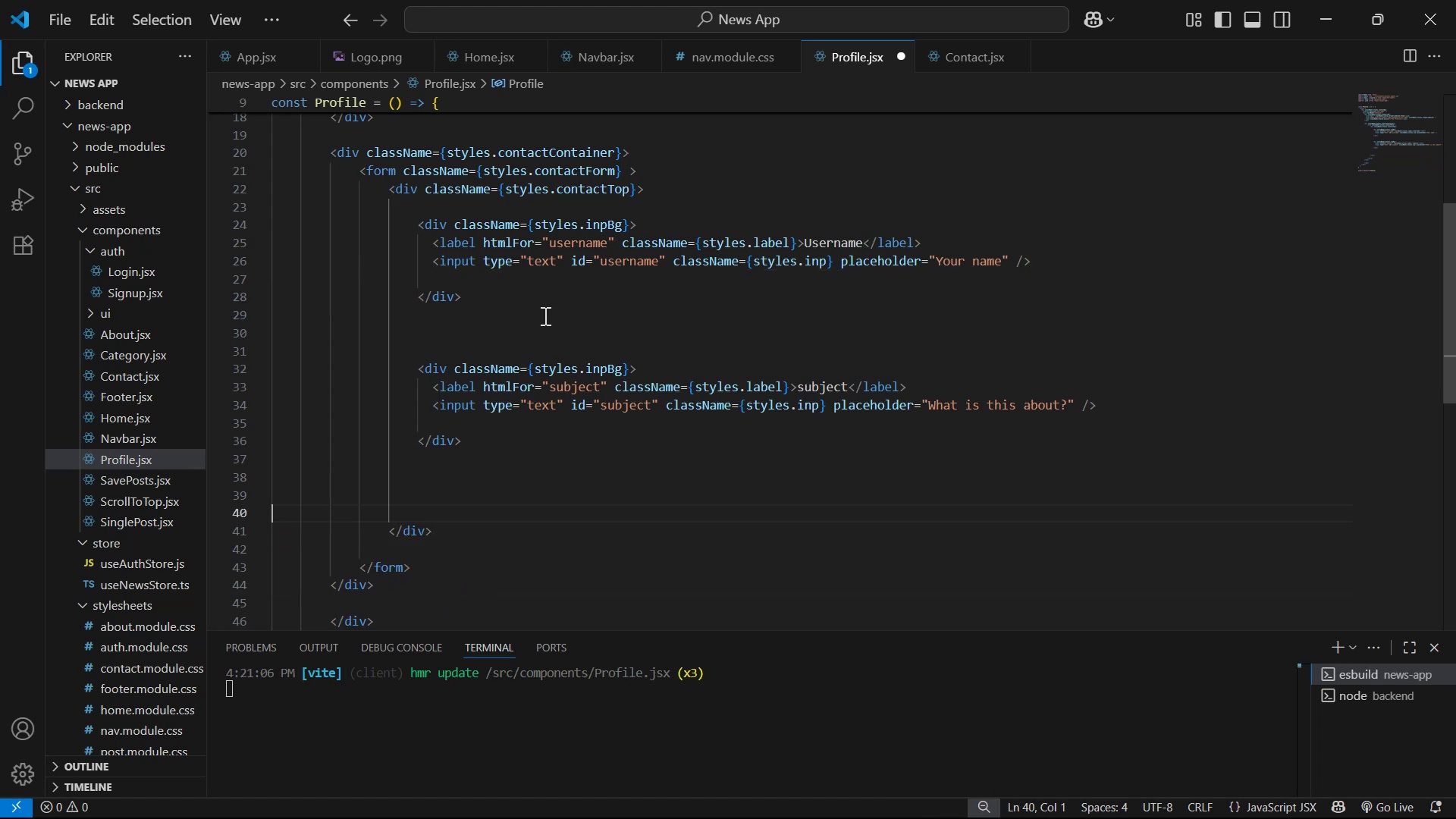 
key(Backspace)
 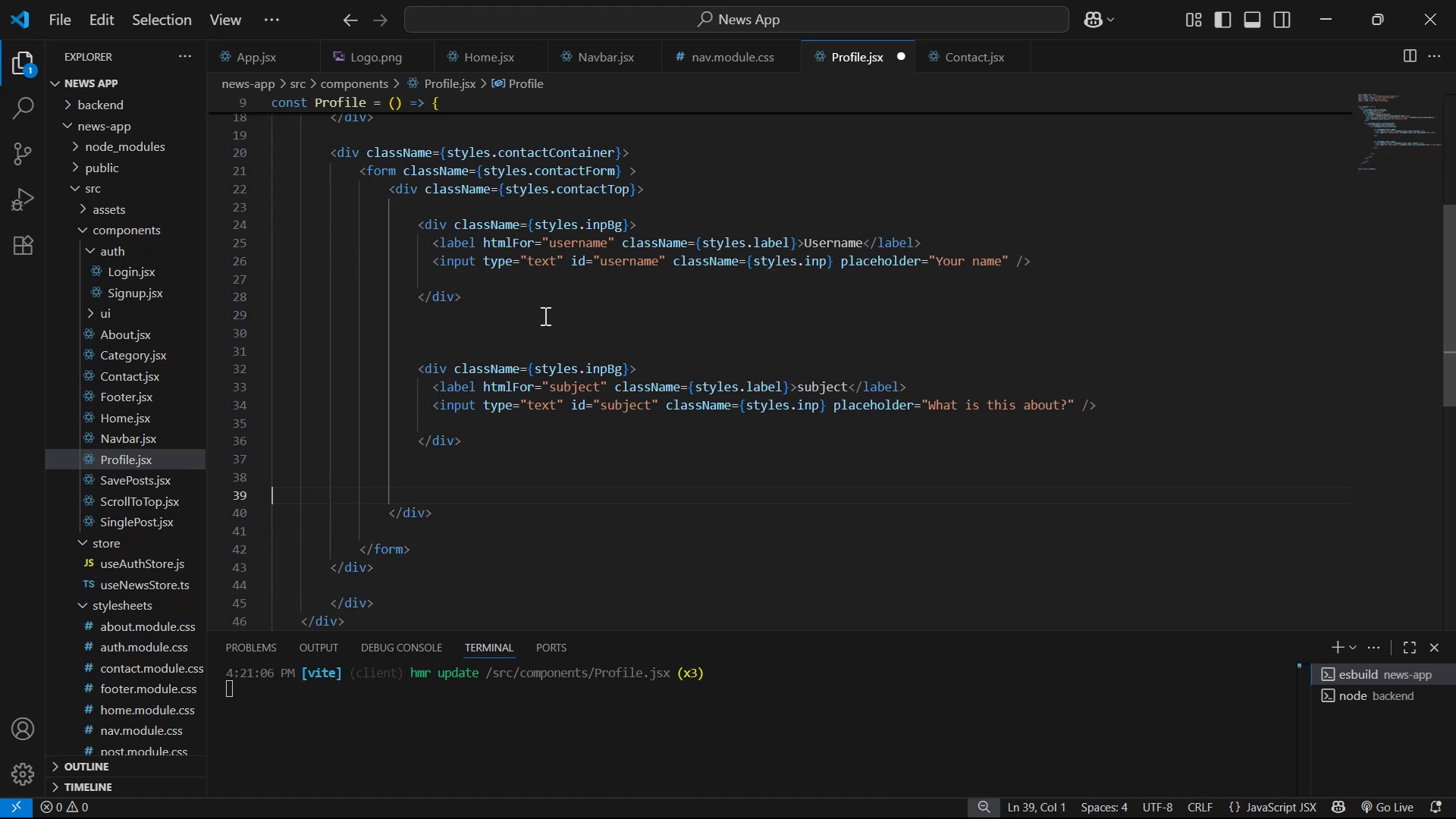 
key(Backspace)
 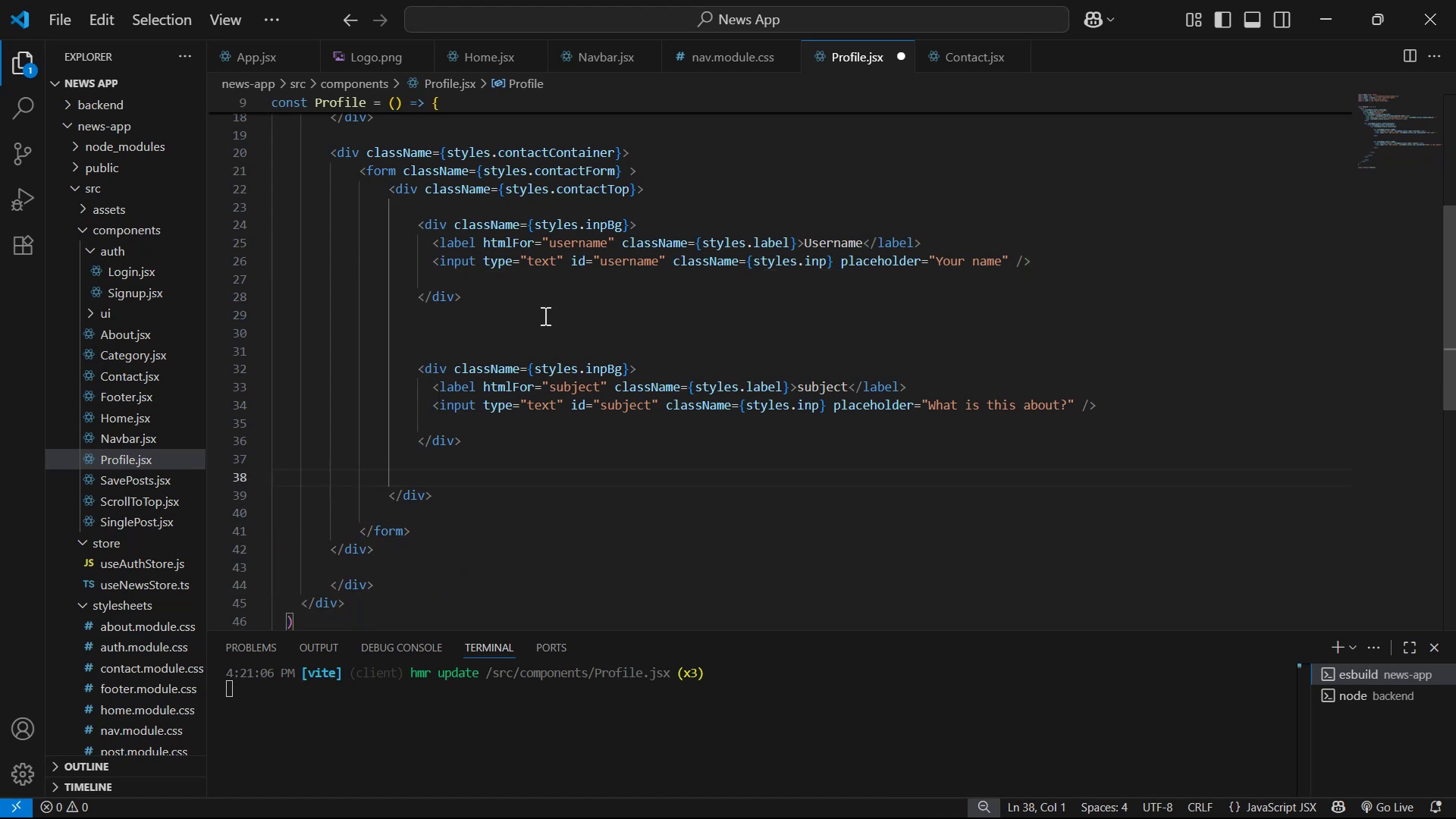 
key(ArrowUp)
 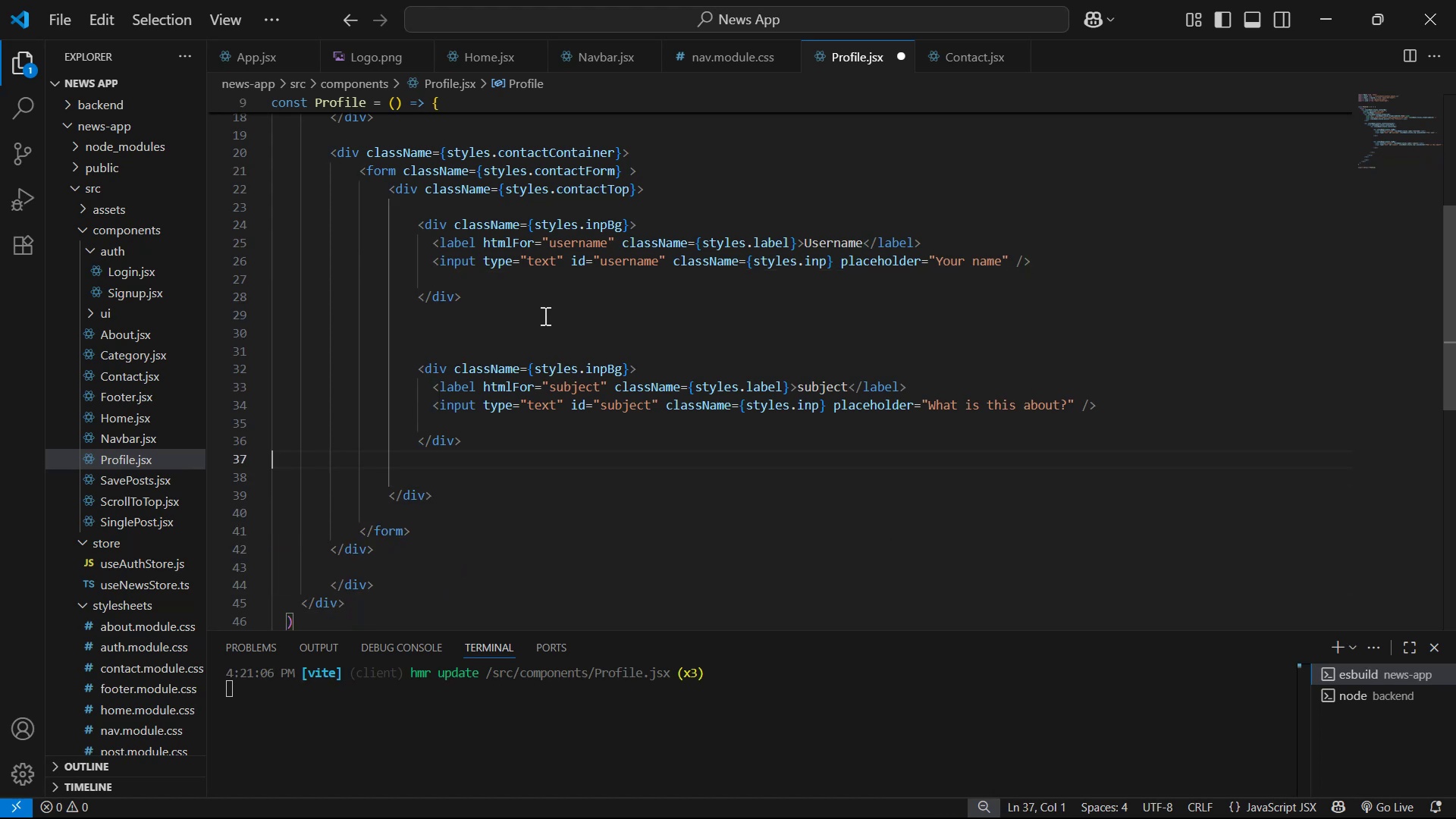 
key(ArrowUp)
 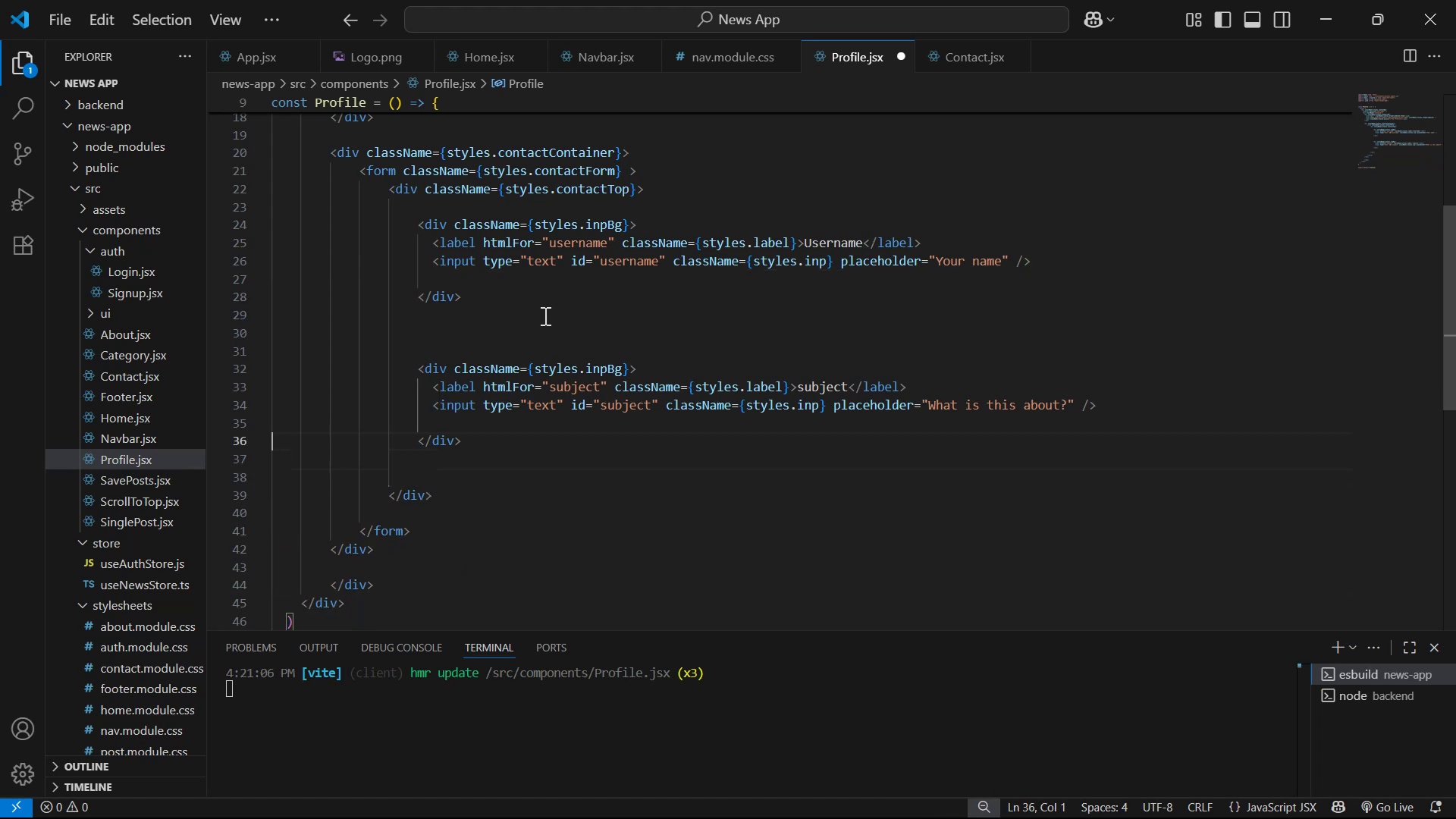 
key(ArrowUp)
 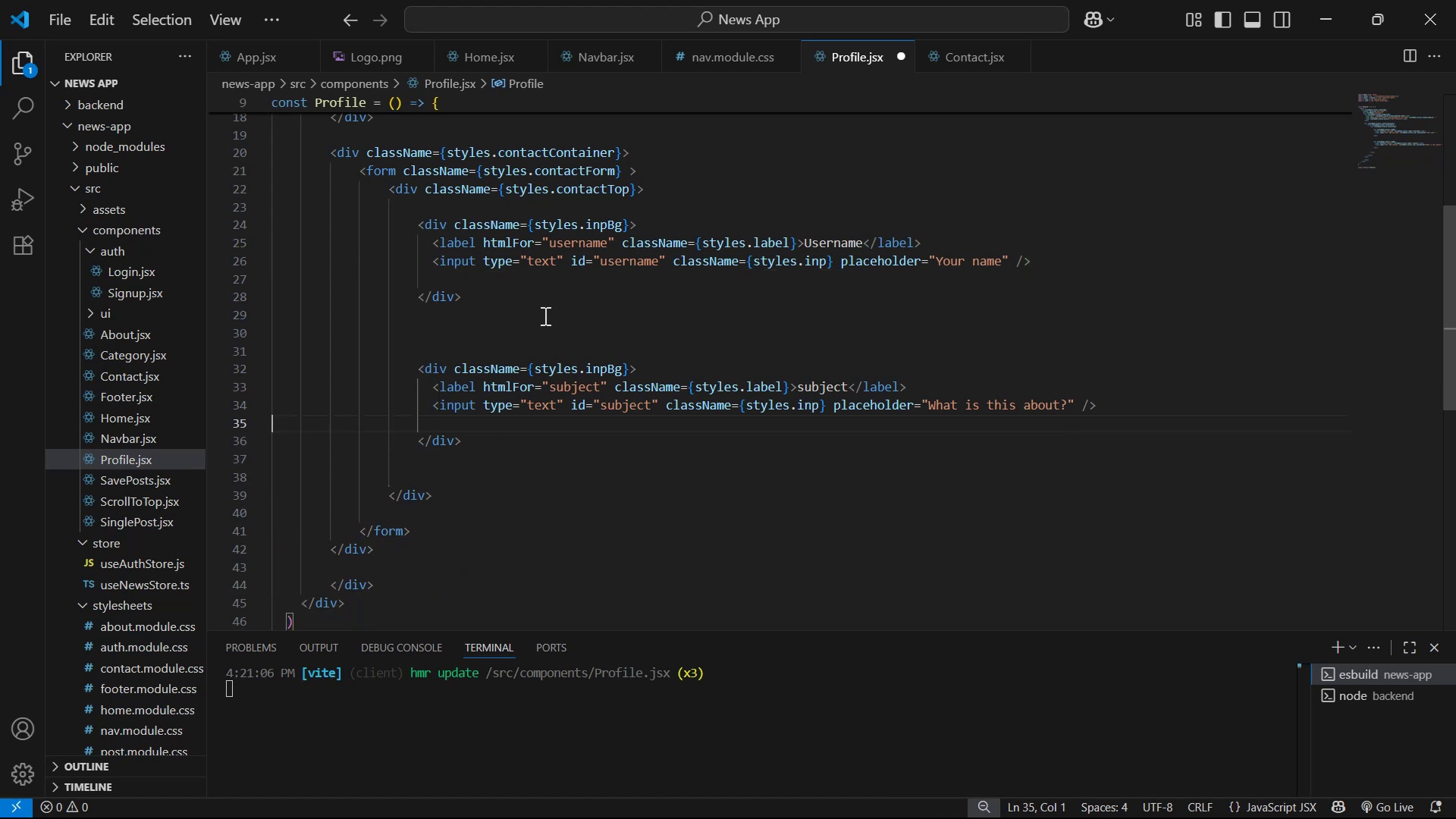 
key(ArrowUp)
 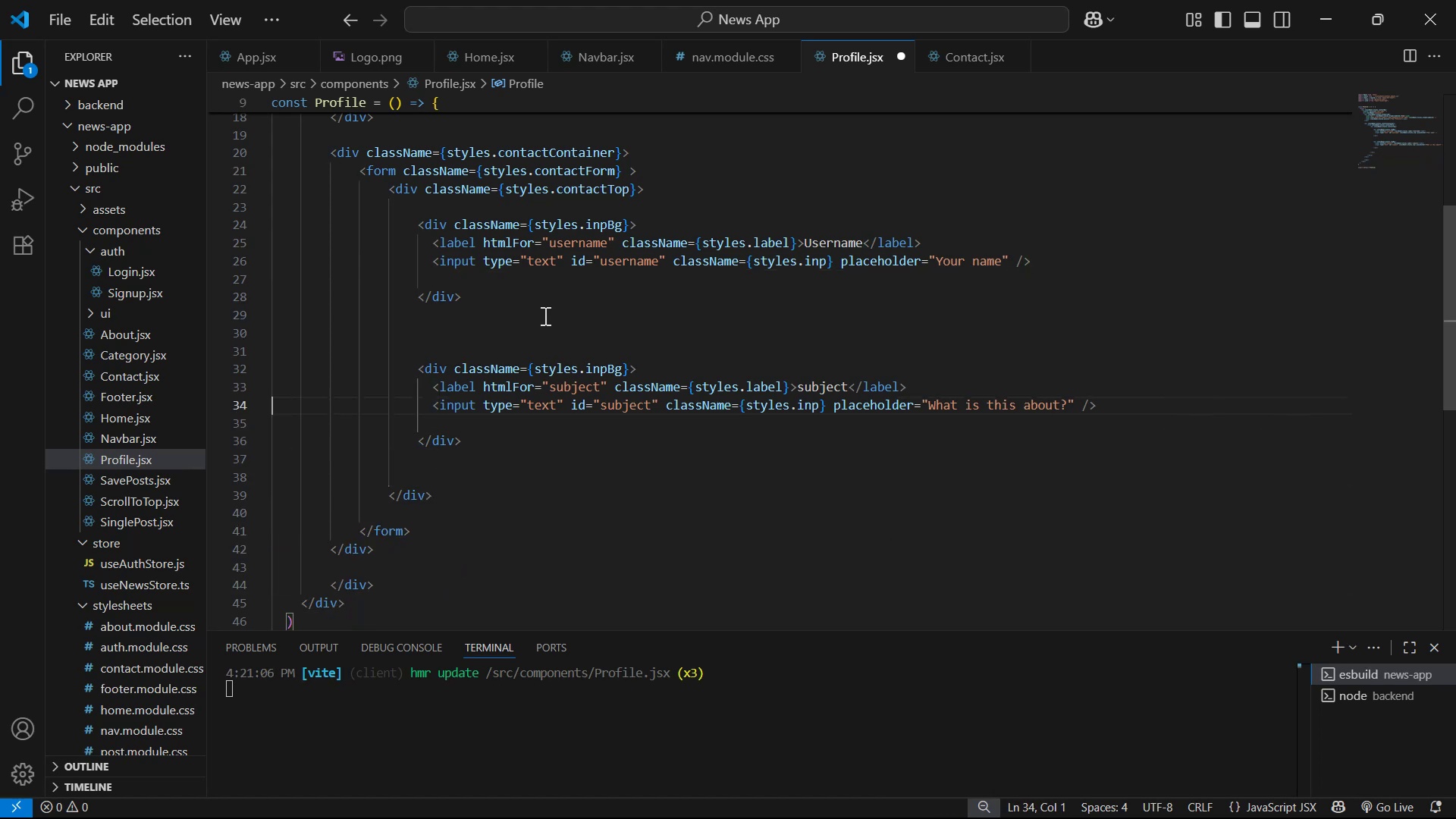 
key(ArrowUp)
 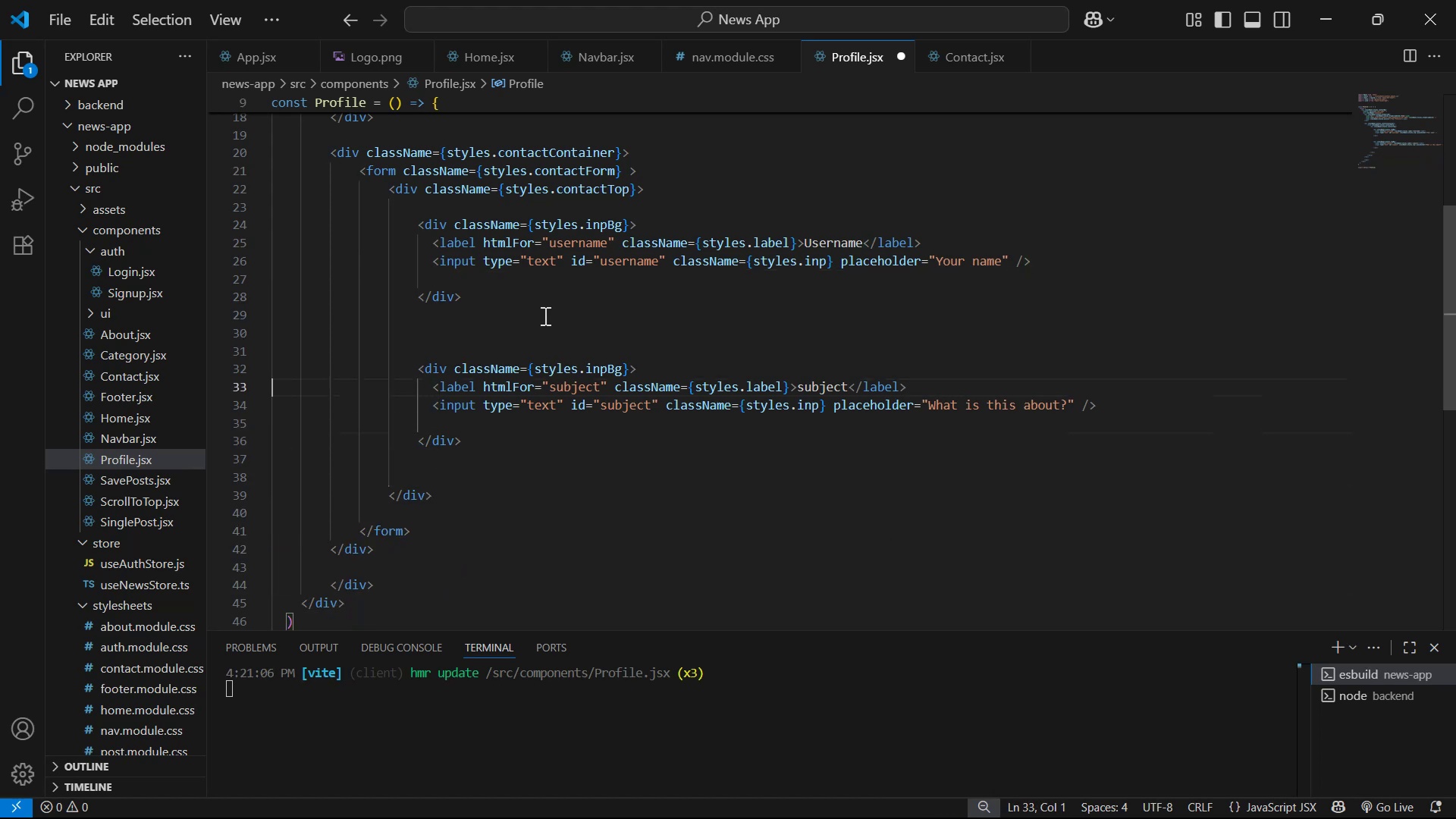 
key(ArrowUp)
 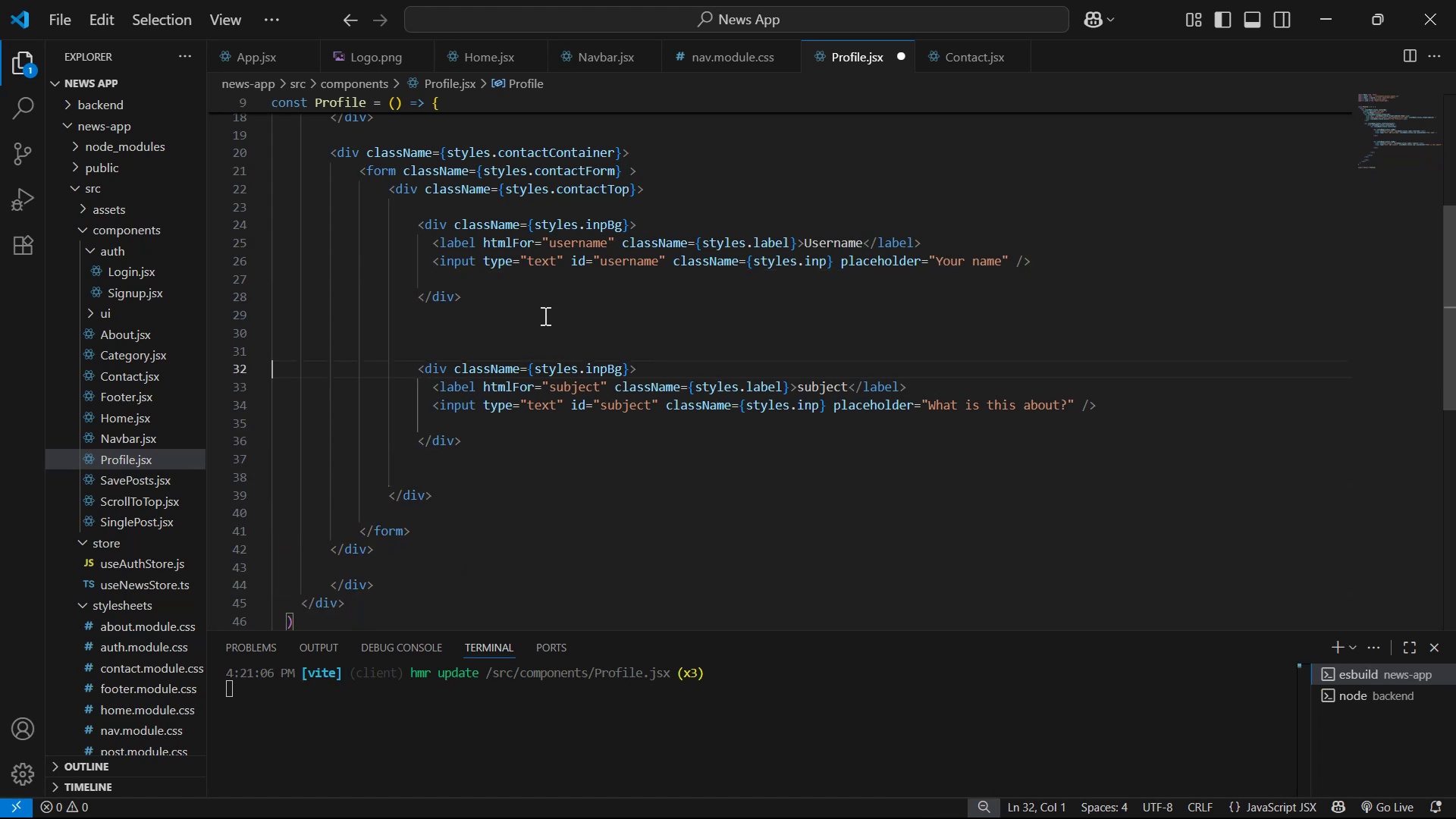 
key(ArrowUp)
 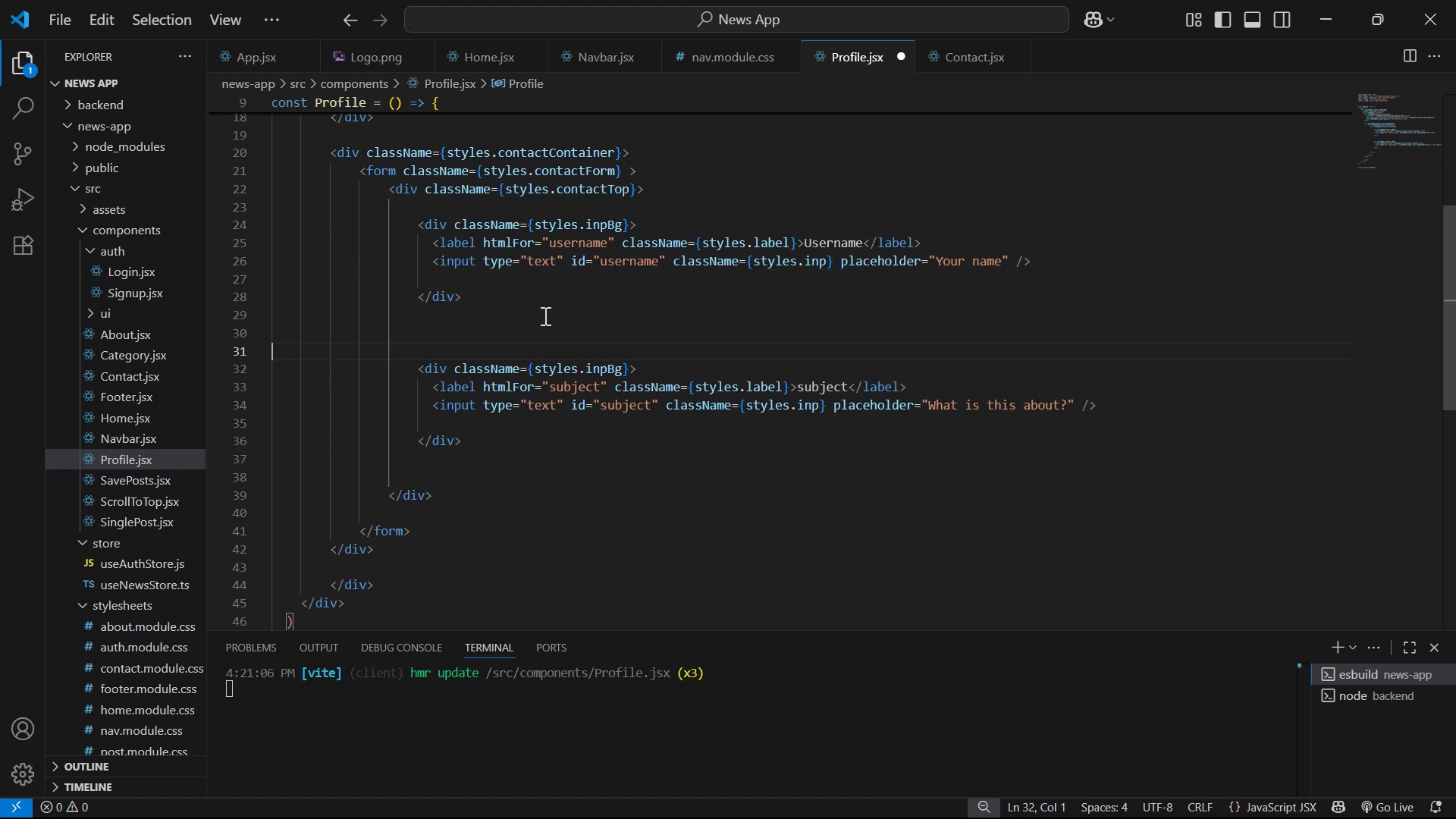 
key(ArrowUp)
 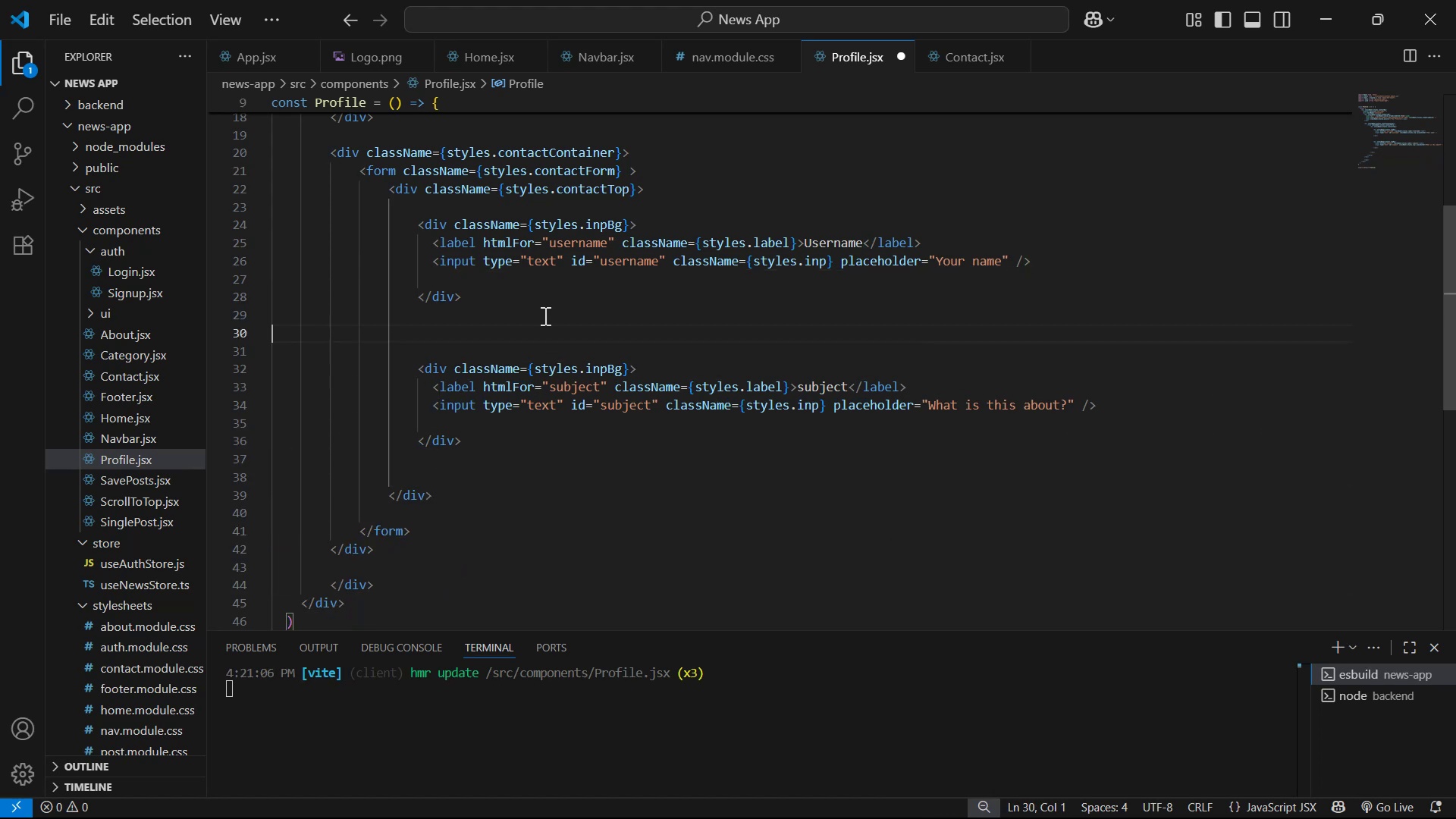 
key(ArrowUp)
 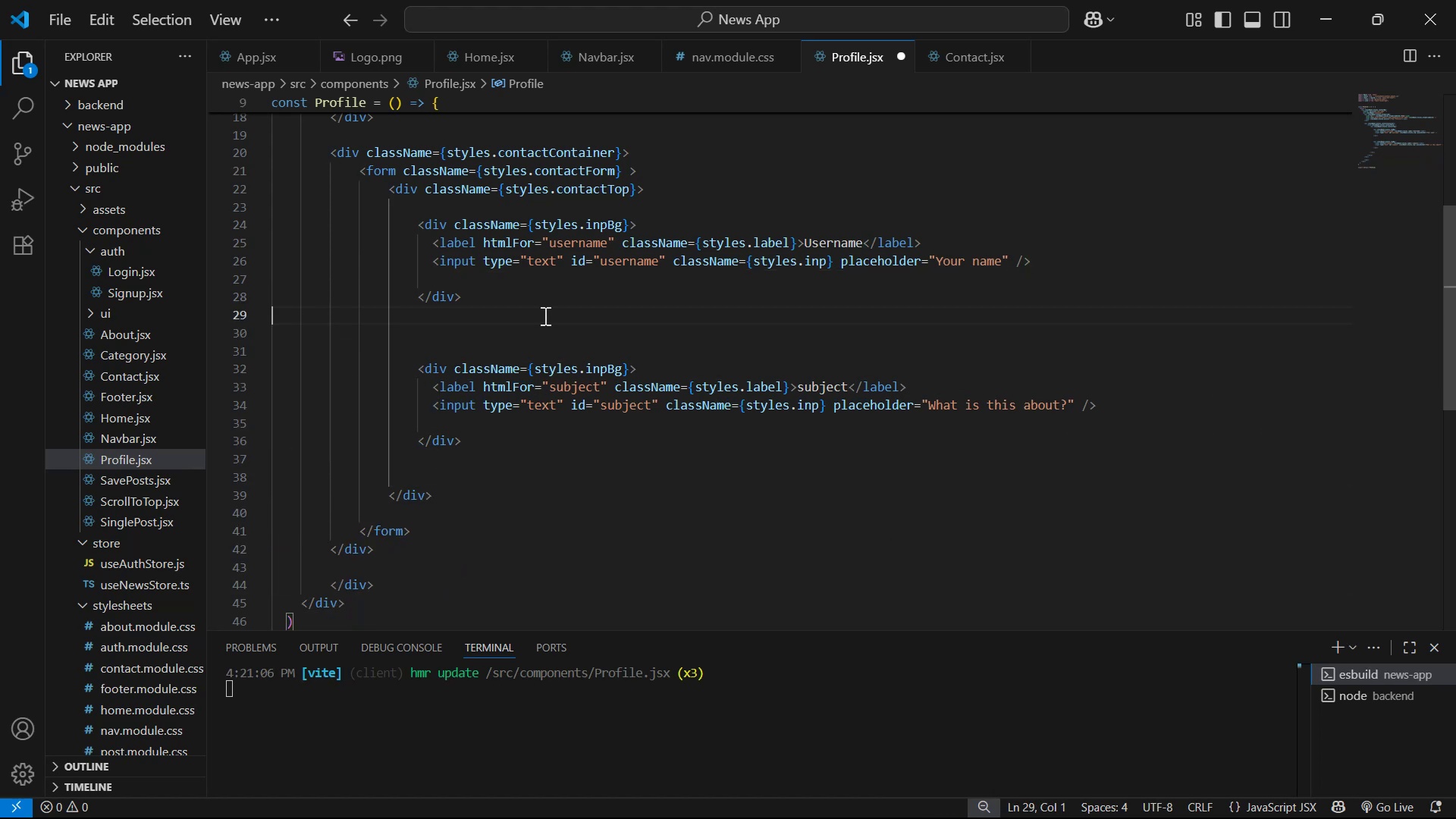 
key(Backspace)
 